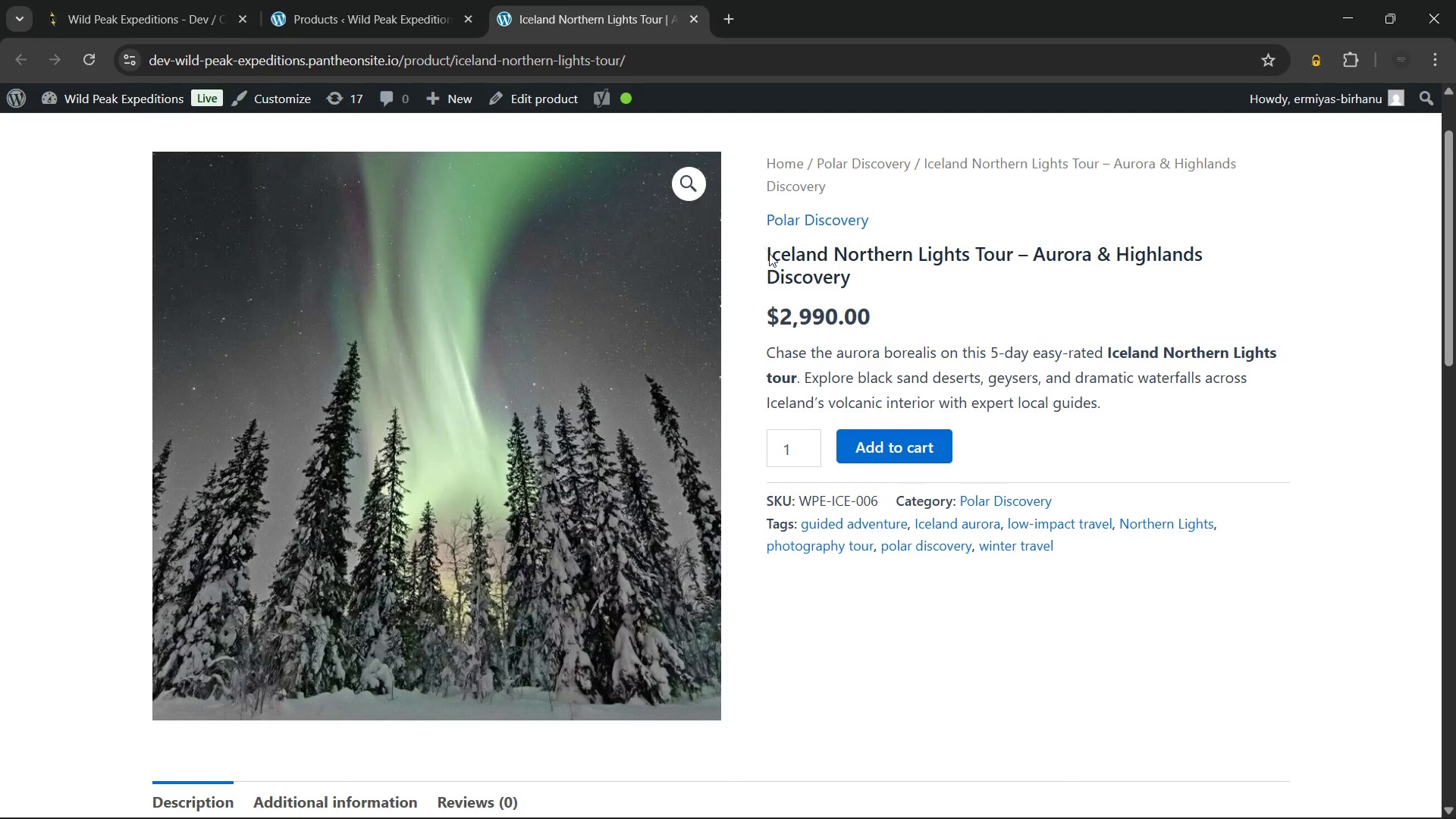 
left_click_drag(start_coordinate=[761, 246], to_coordinate=[1042, 318])
 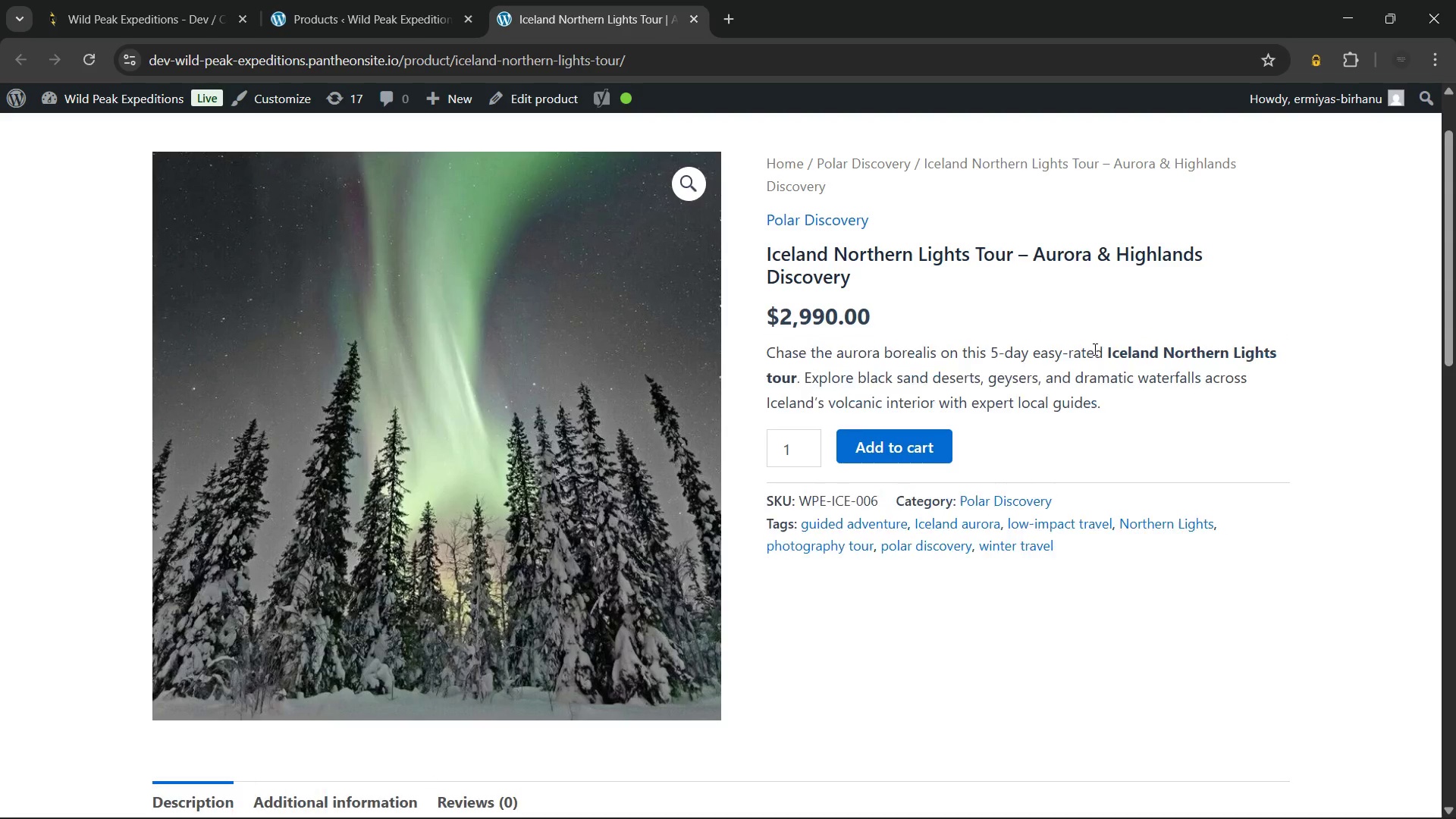 
left_click([1094, 349])
 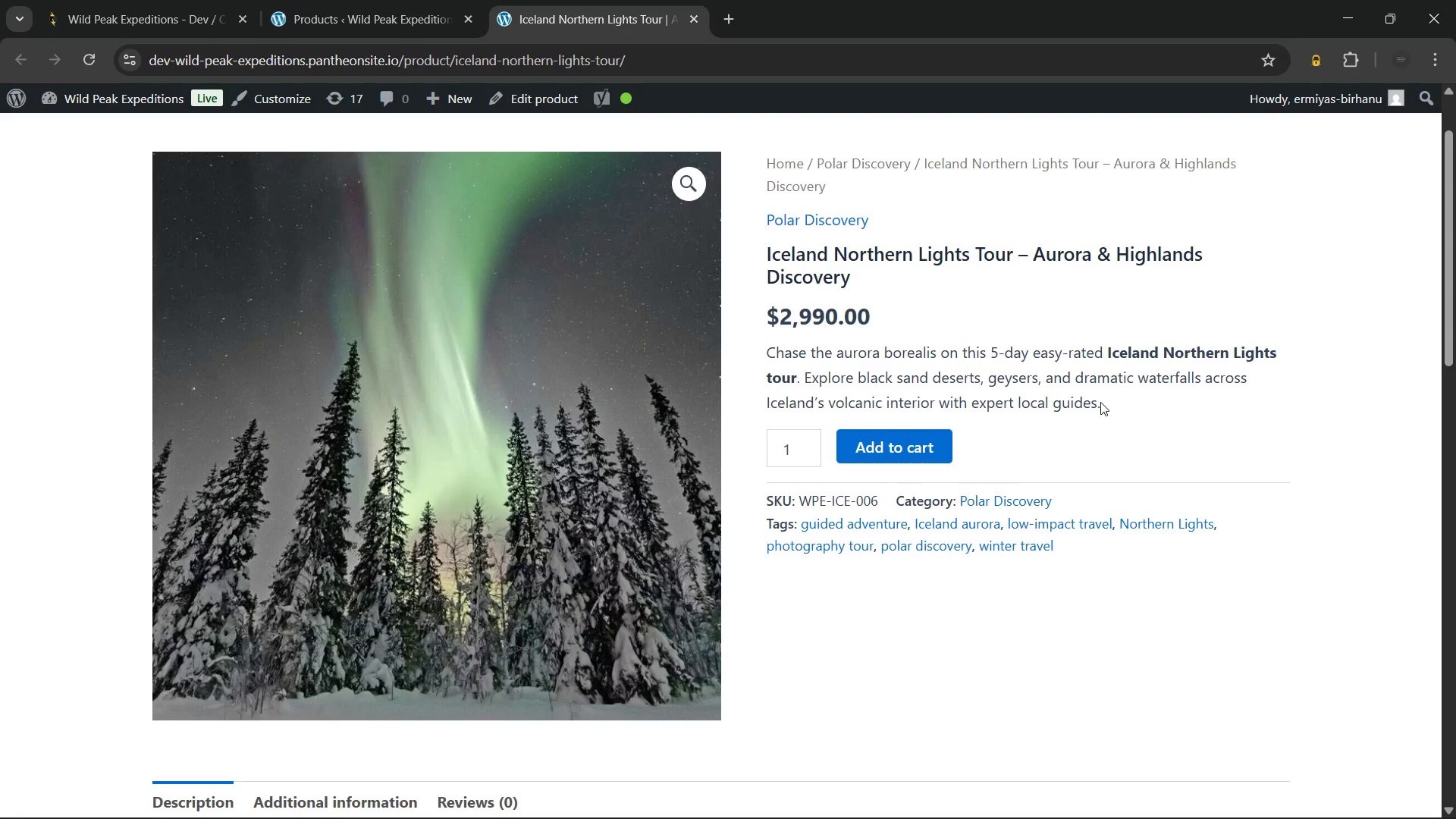 
left_click_drag(start_coordinate=[1100, 402], to_coordinate=[769, 248])
 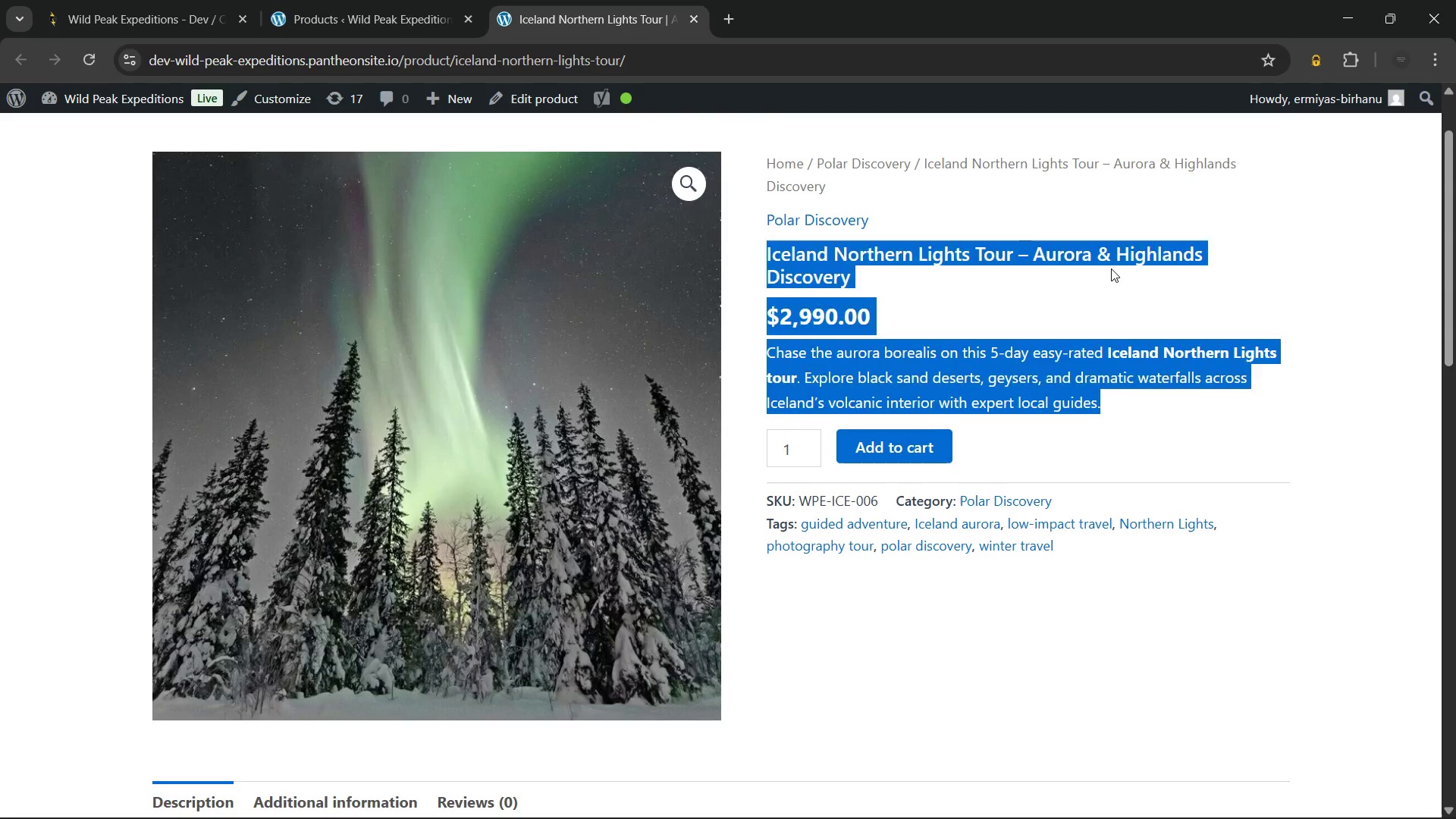 
left_click([1111, 268])
 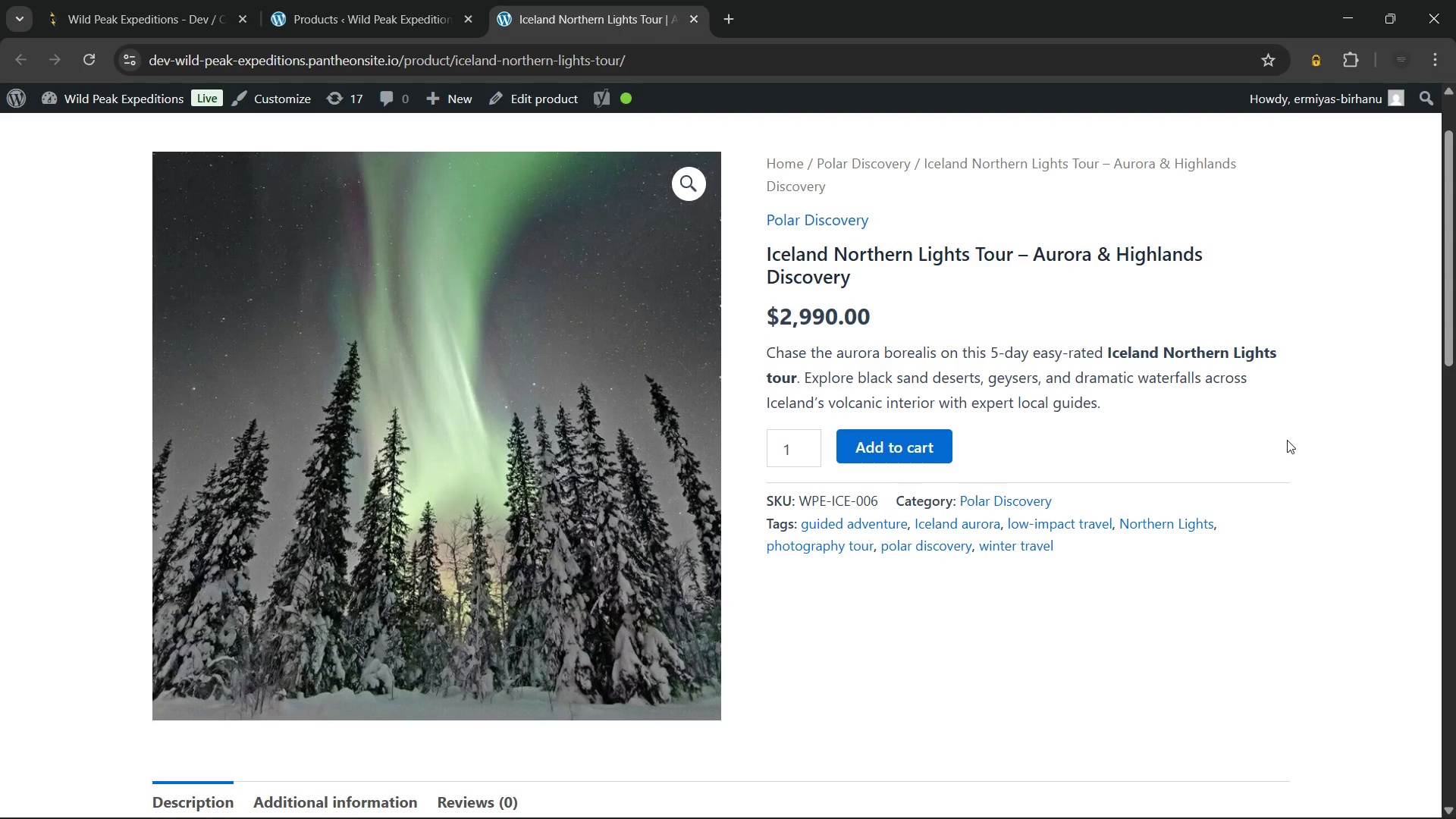 
wait(20.59)
 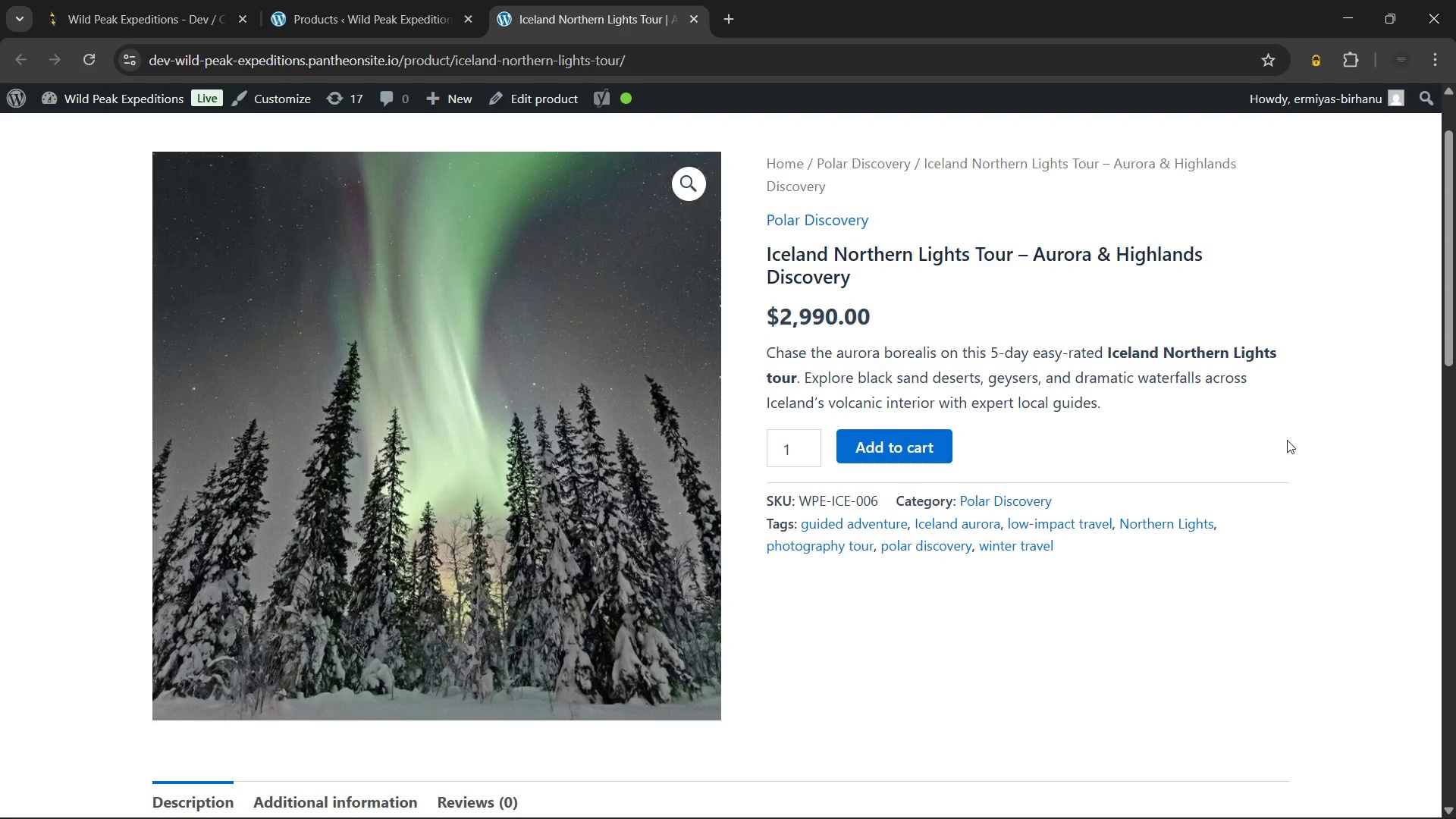 
scroll: coordinate [821, 357], scroll_direction: down, amount: 5.0
 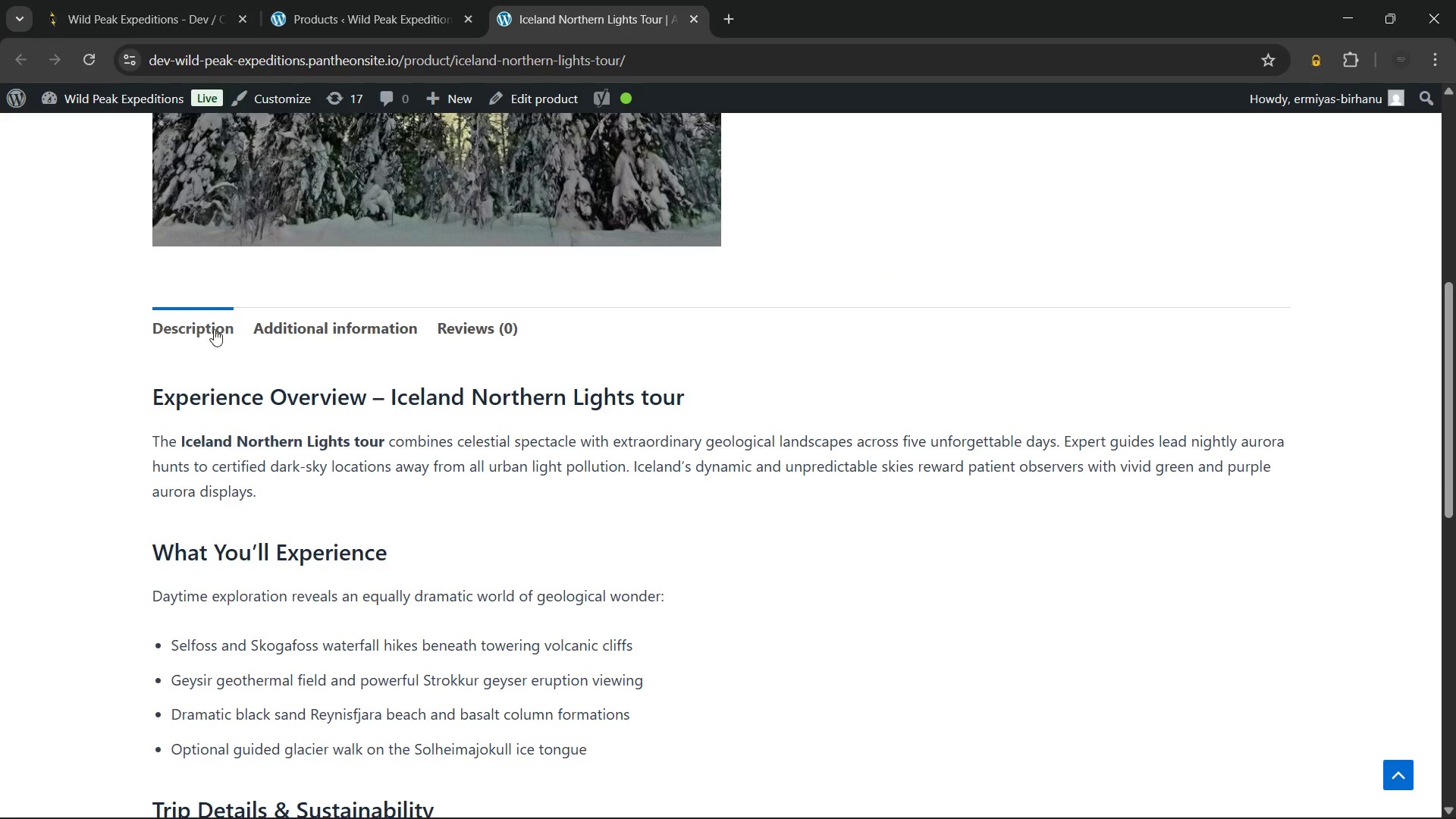 
left_click([279, 320])
 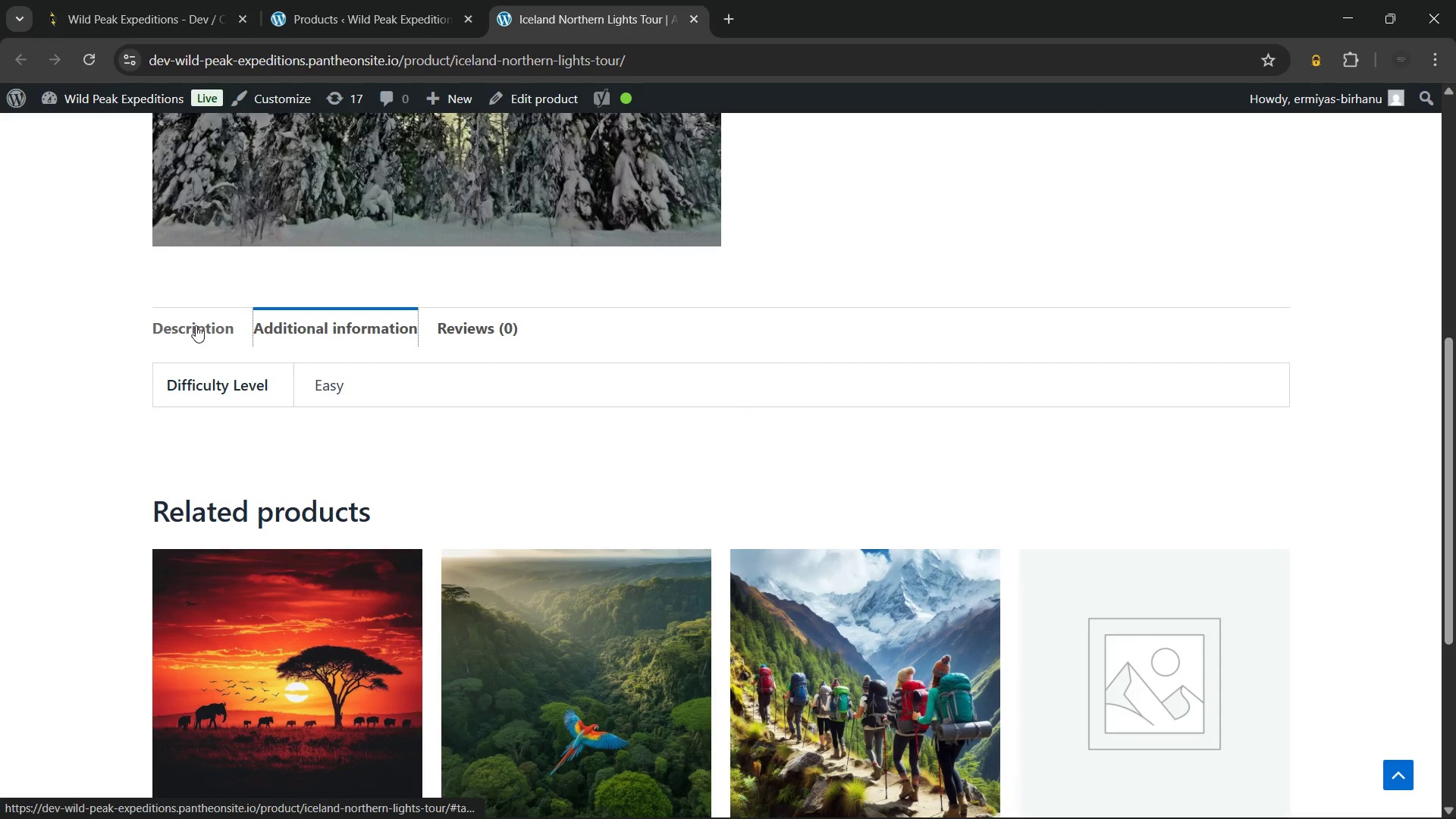 
left_click([196, 325])
 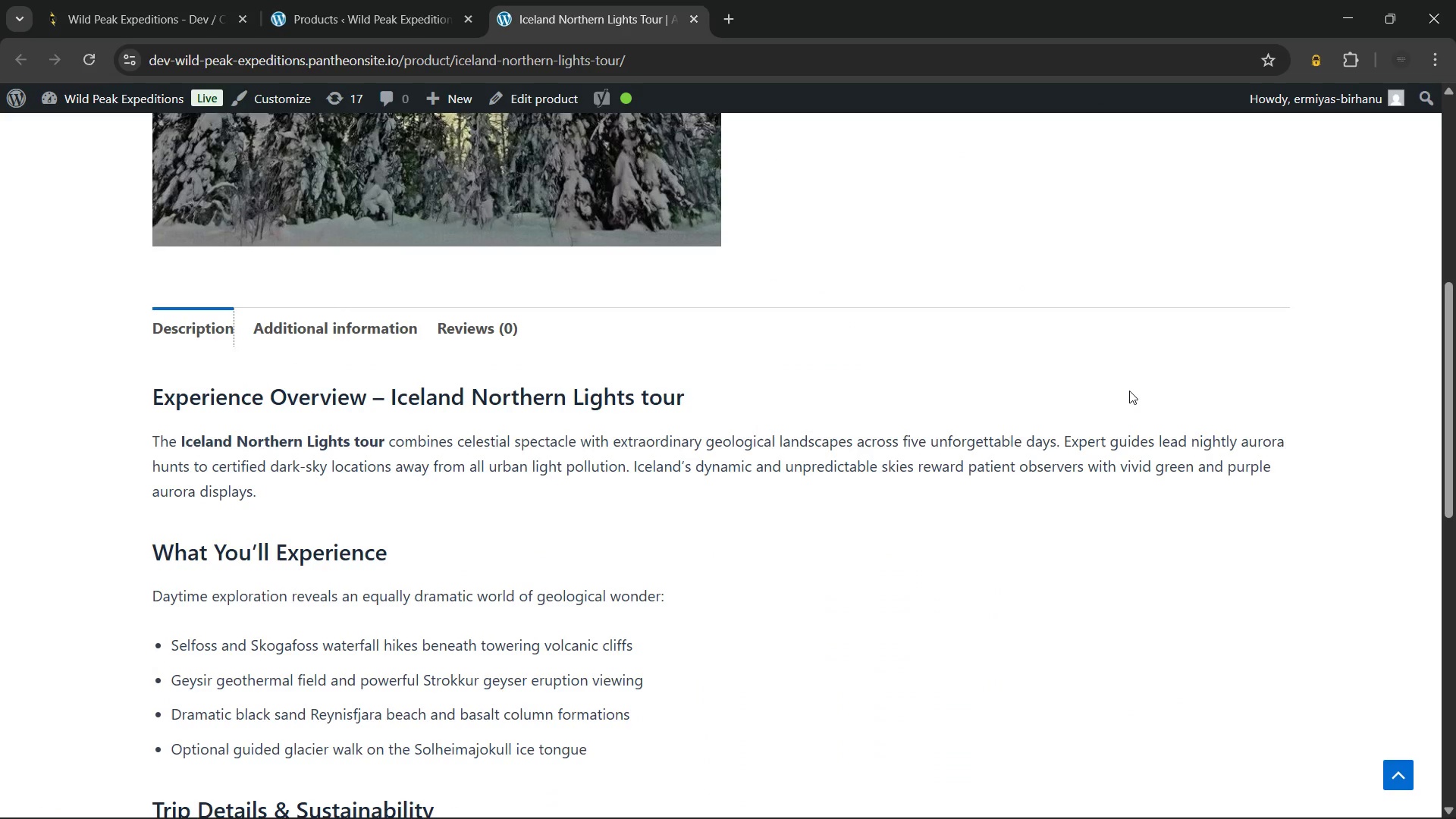 
scroll: coordinate [1129, 391], scroll_direction: down, amount: 2.0
 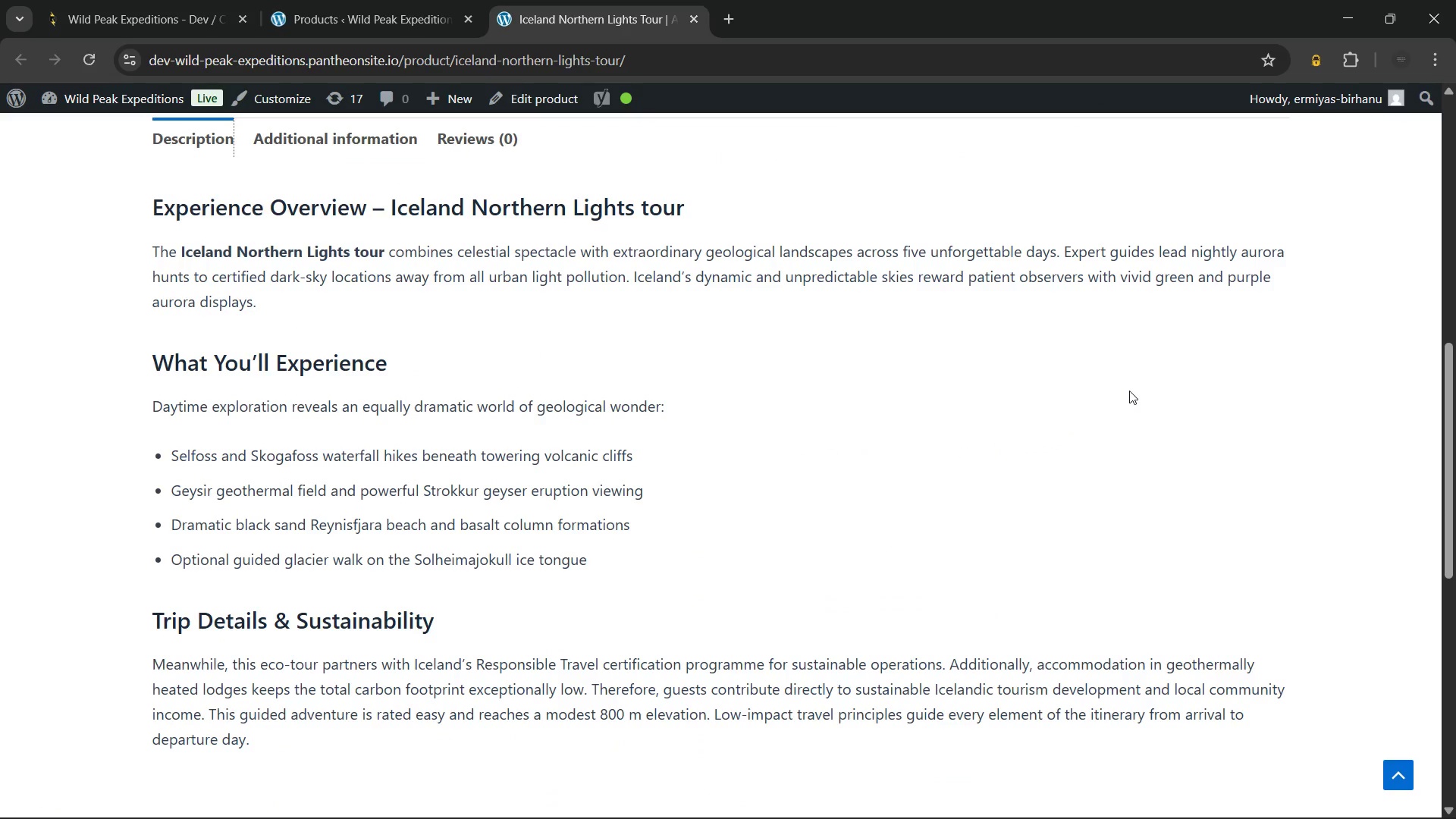 
wait(16.65)
 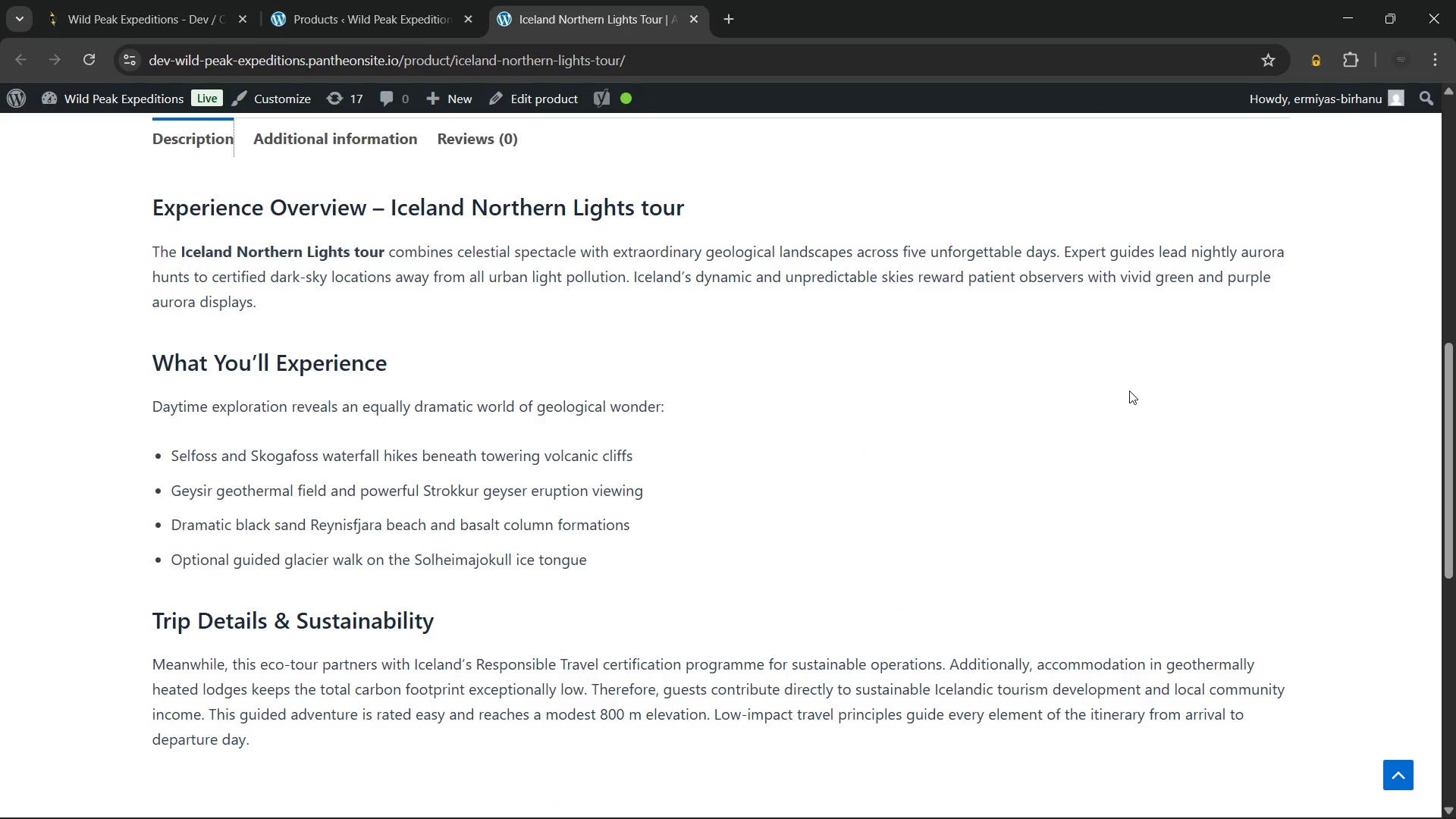 
scroll: coordinate [613, 382], scroll_direction: none, amount: 0.0
 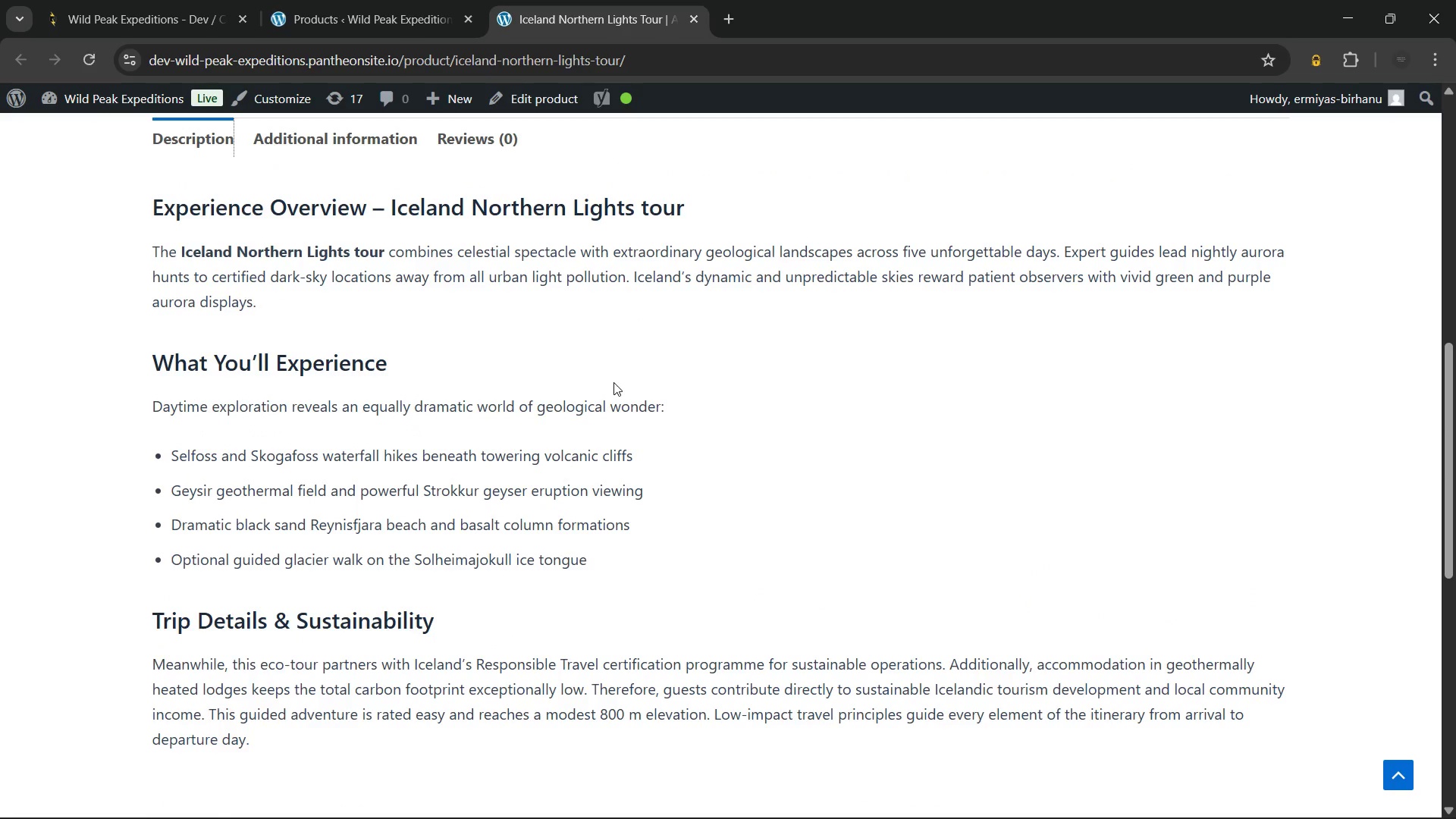 
scroll: coordinate [611, 316], scroll_direction: up, amount: 6.0
 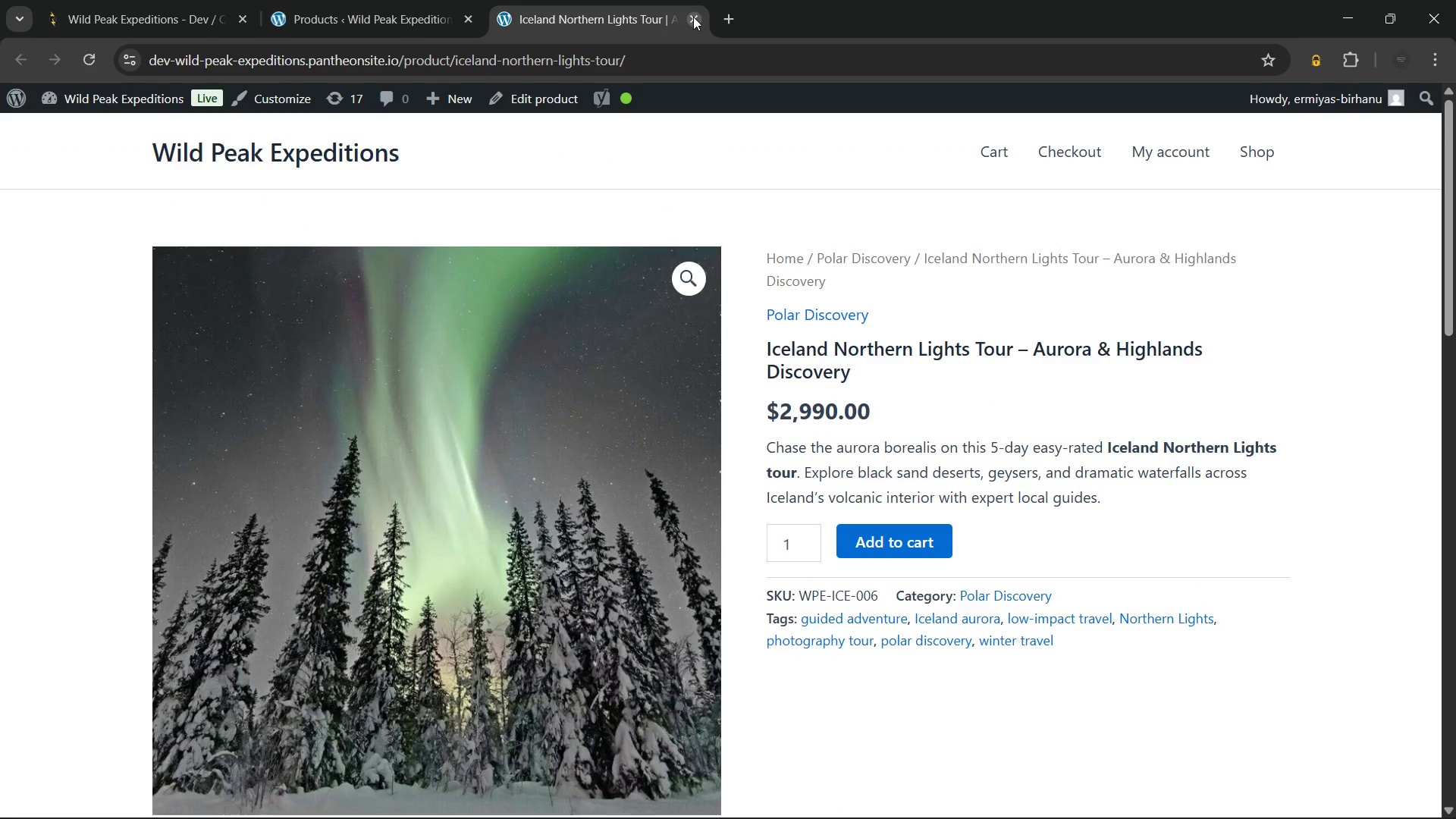 
left_click([693, 17])
 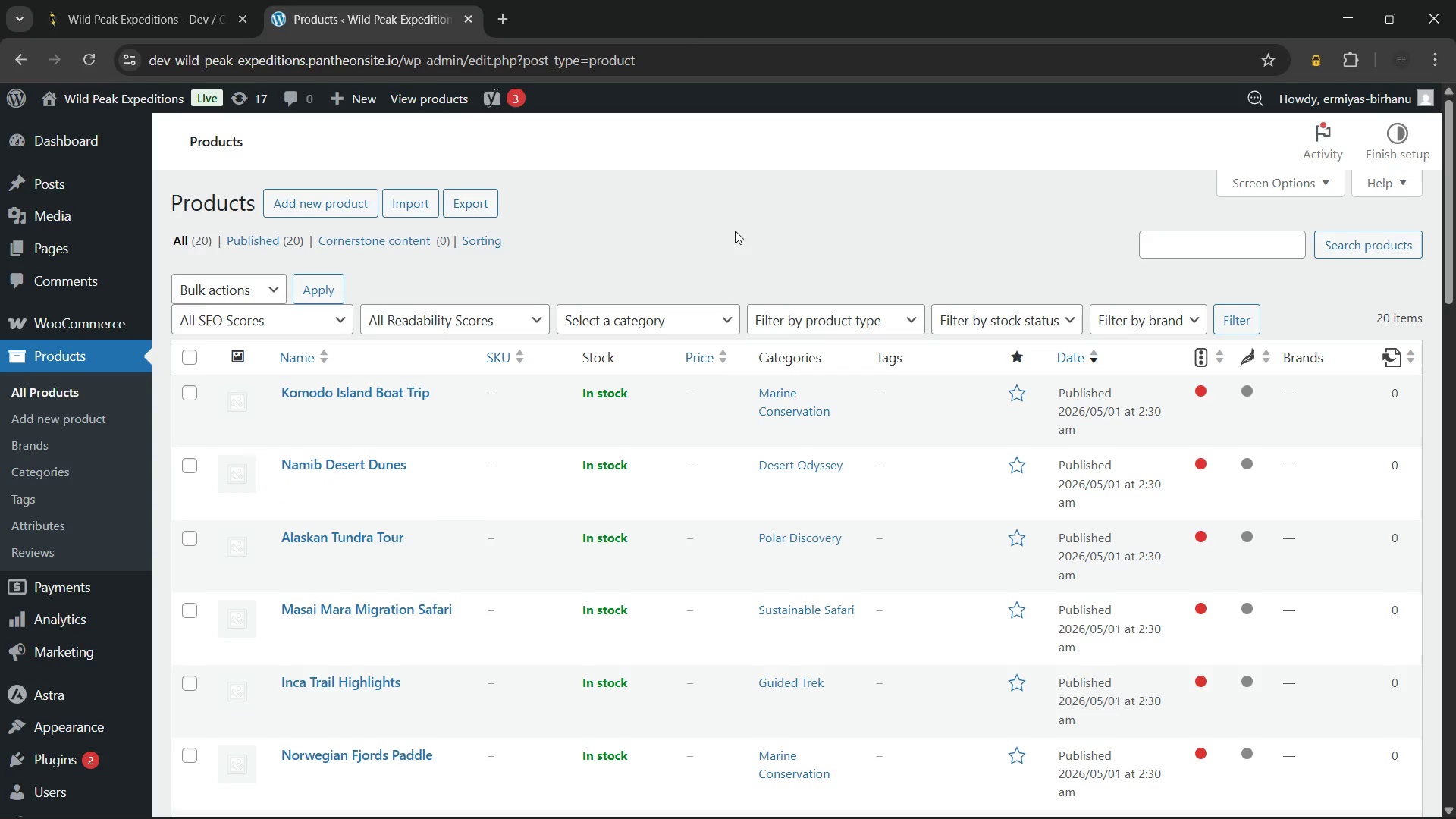 
wait(13.16)
 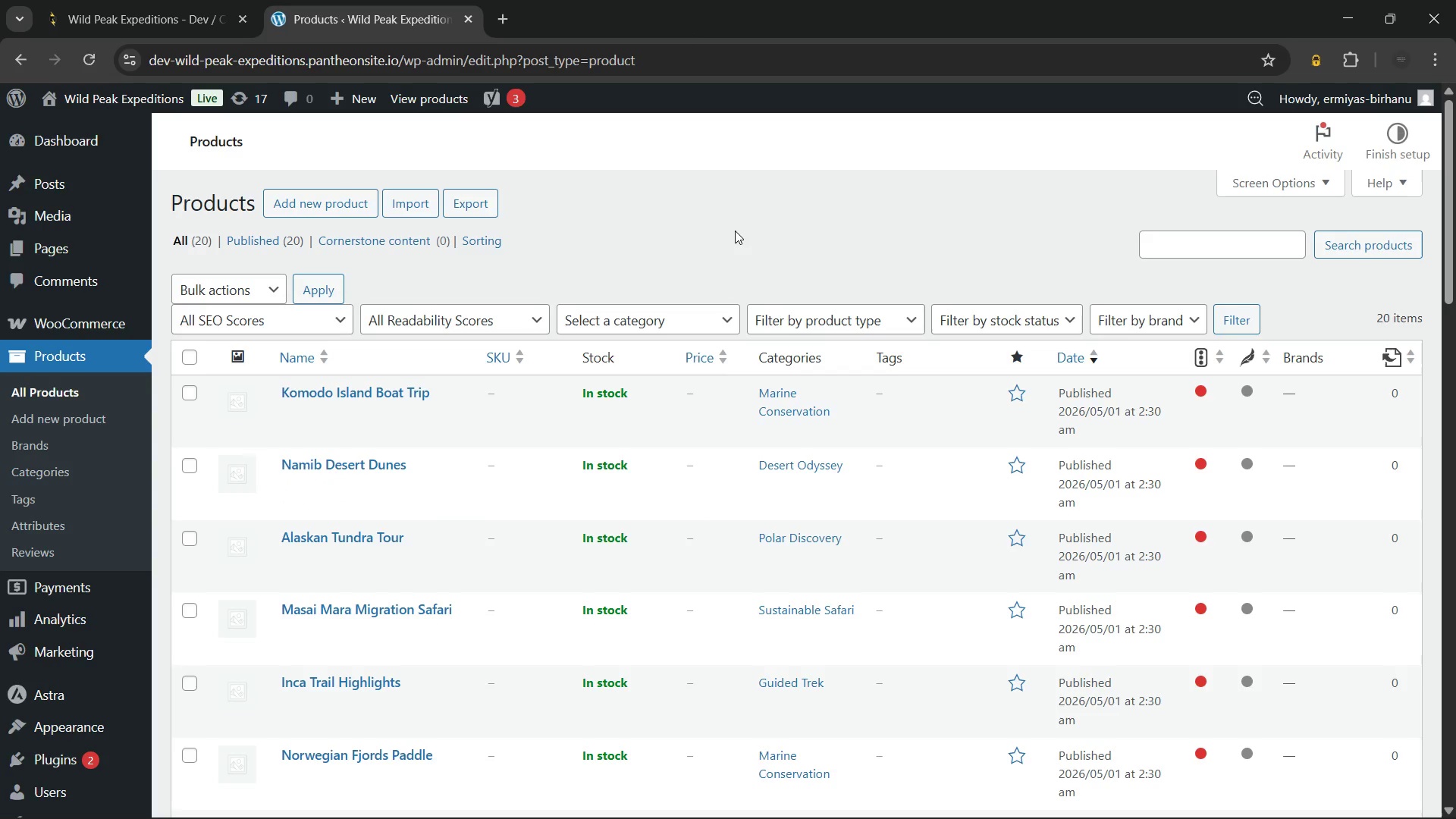 
scroll: coordinate [748, 467], scroll_direction: down, amount: 15.0
 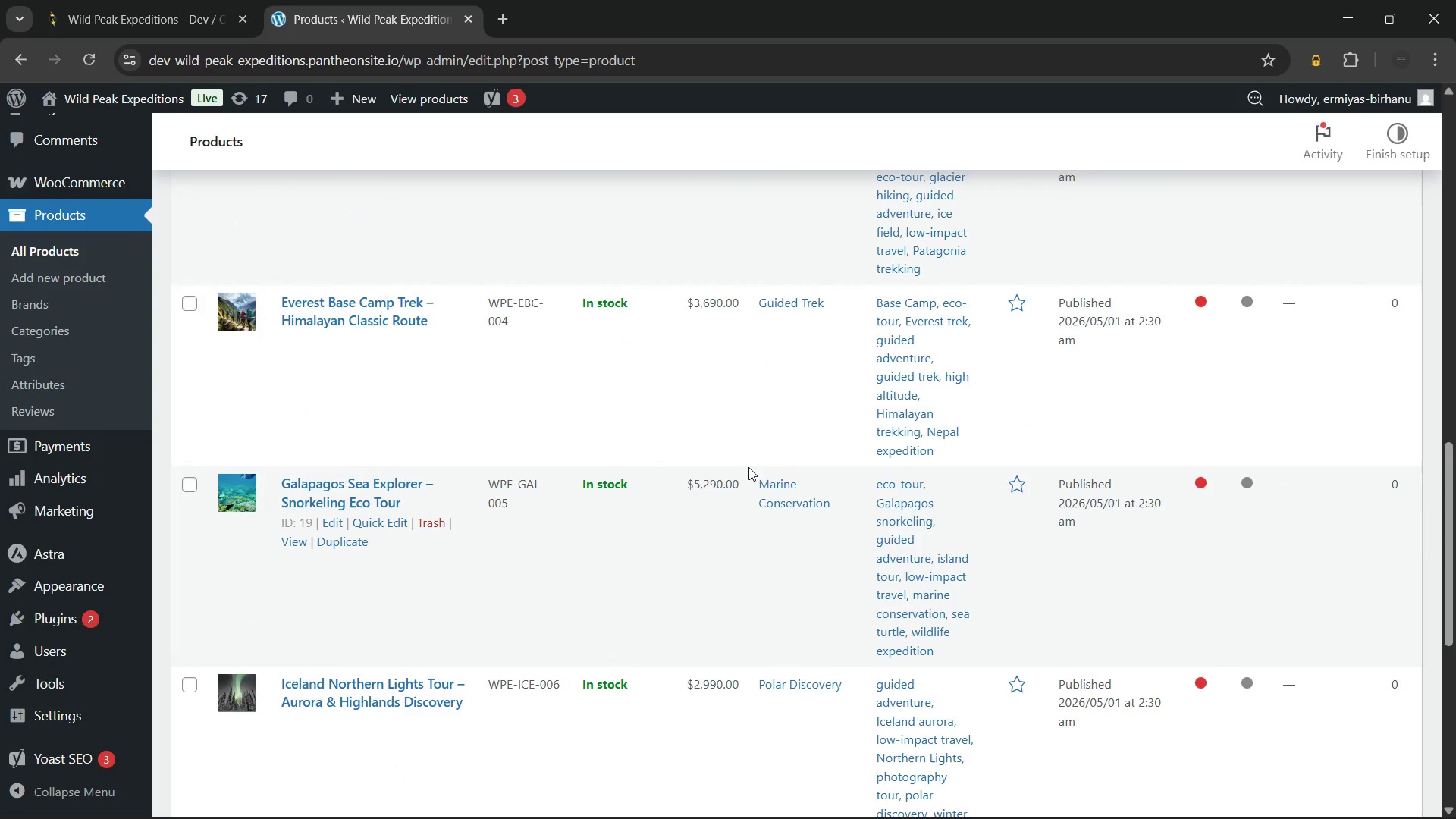 
wait(29.19)
 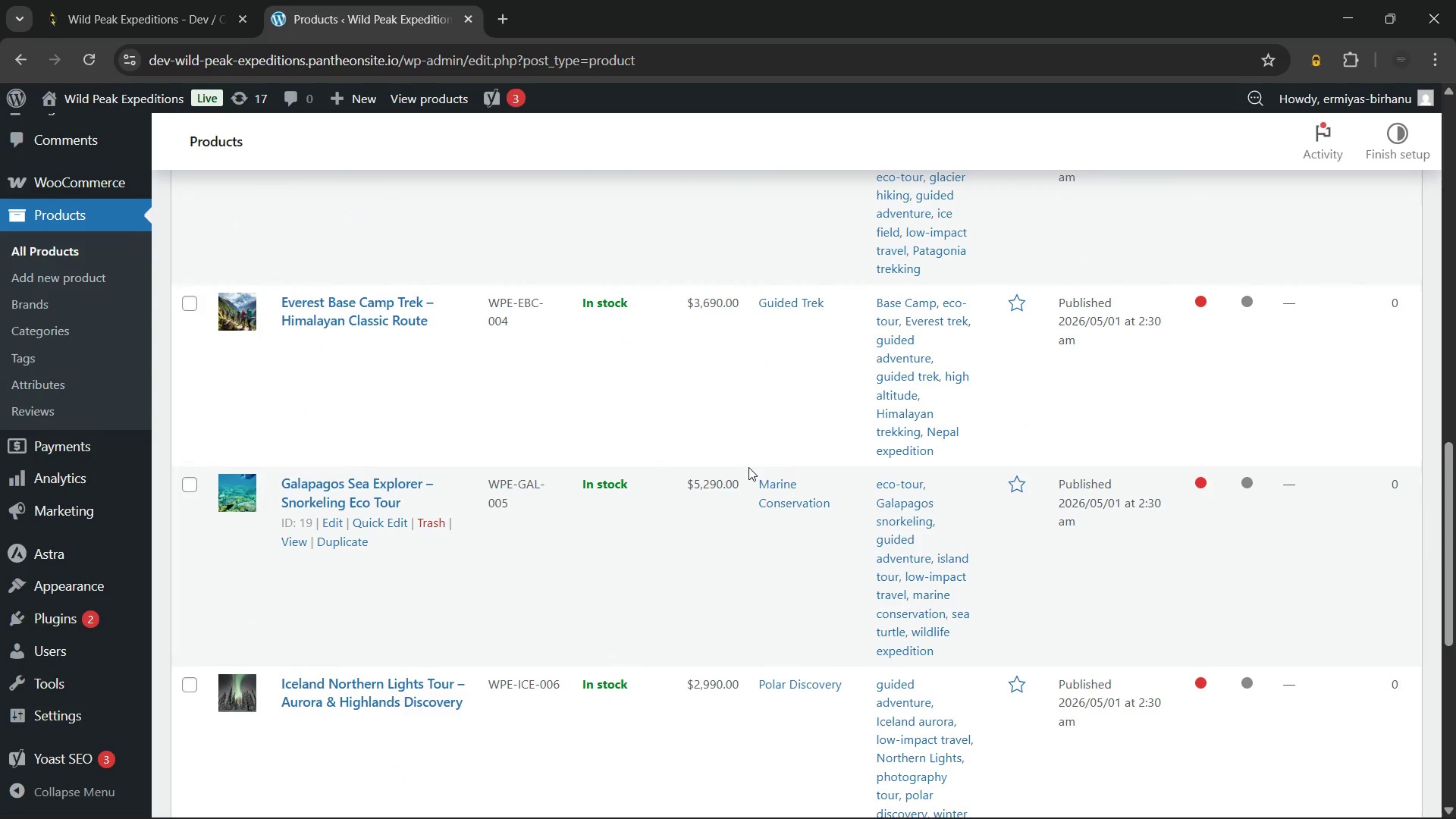 
scroll: coordinate [721, 500], scroll_direction: up, amount: 4.0
 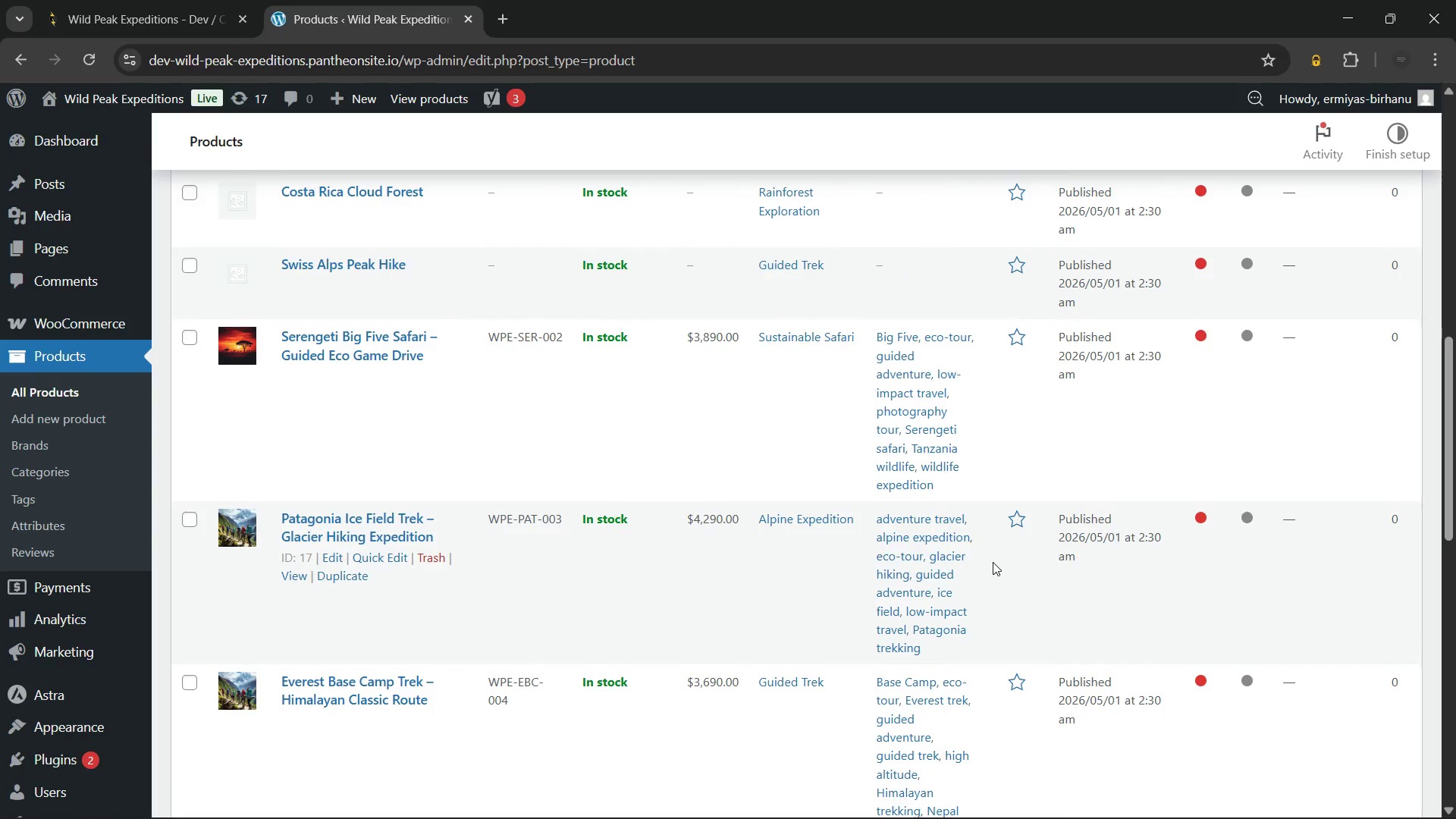 
wait(6.68)
 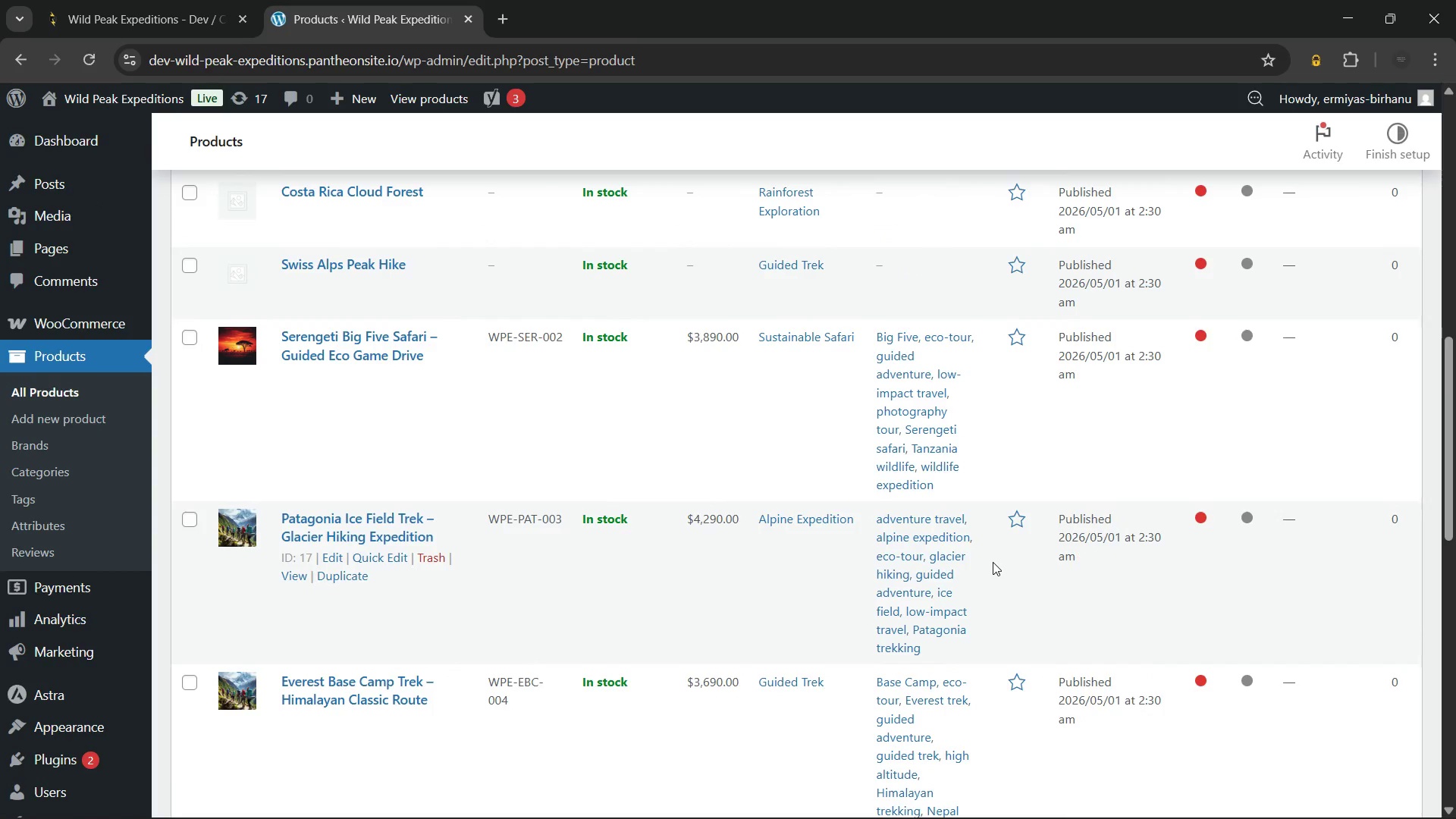 
scroll: coordinate [360, 571], scroll_direction: up, amount: 9.0
 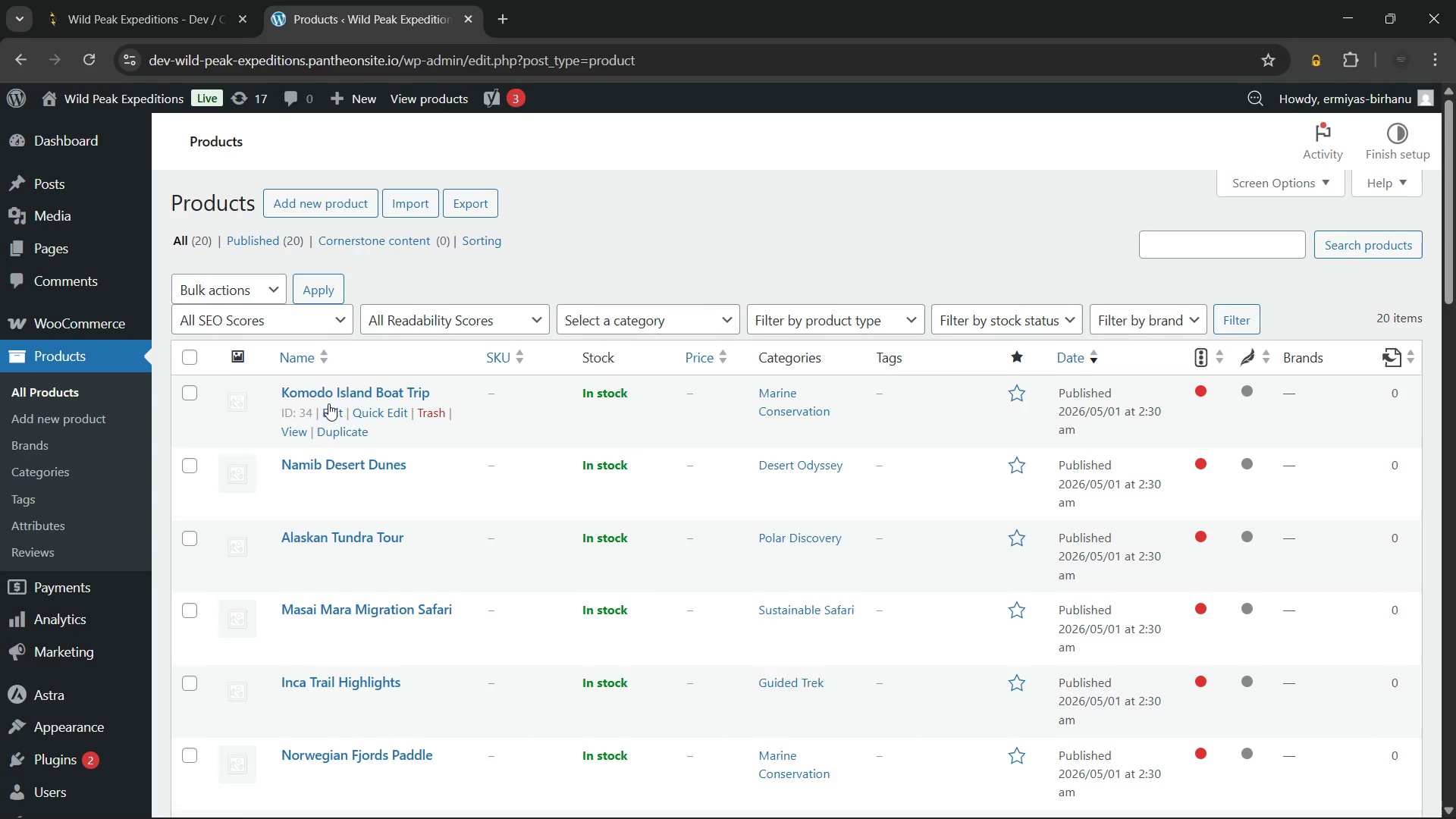 
scroll: coordinate [346, 488], scroll_direction: down, amount: 12.0
 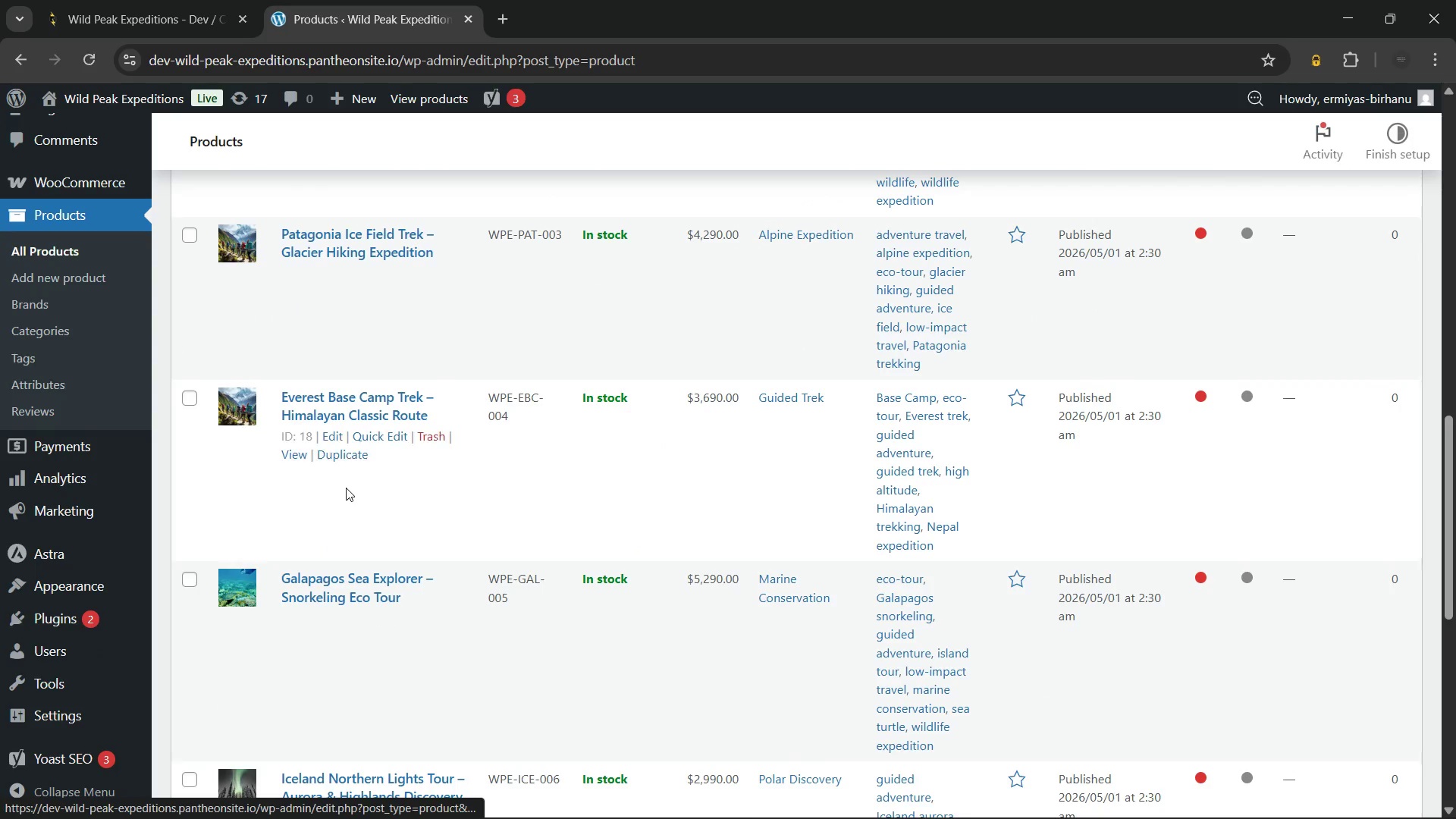 
scroll: coordinate [346, 488], scroll_direction: none, amount: 0.0
 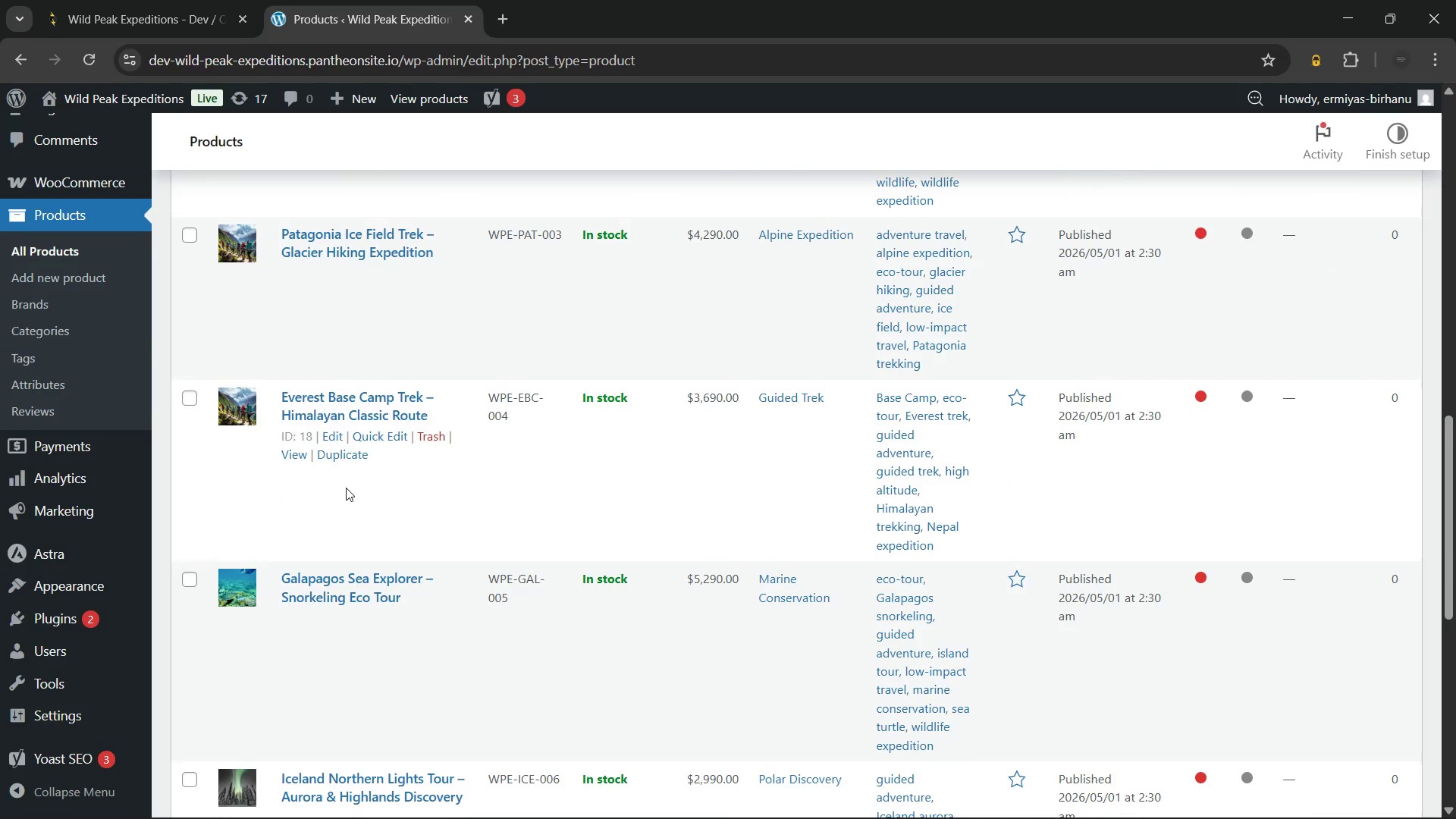 
scroll: coordinate [427, 532], scroll_direction: down, amount: 5.0
 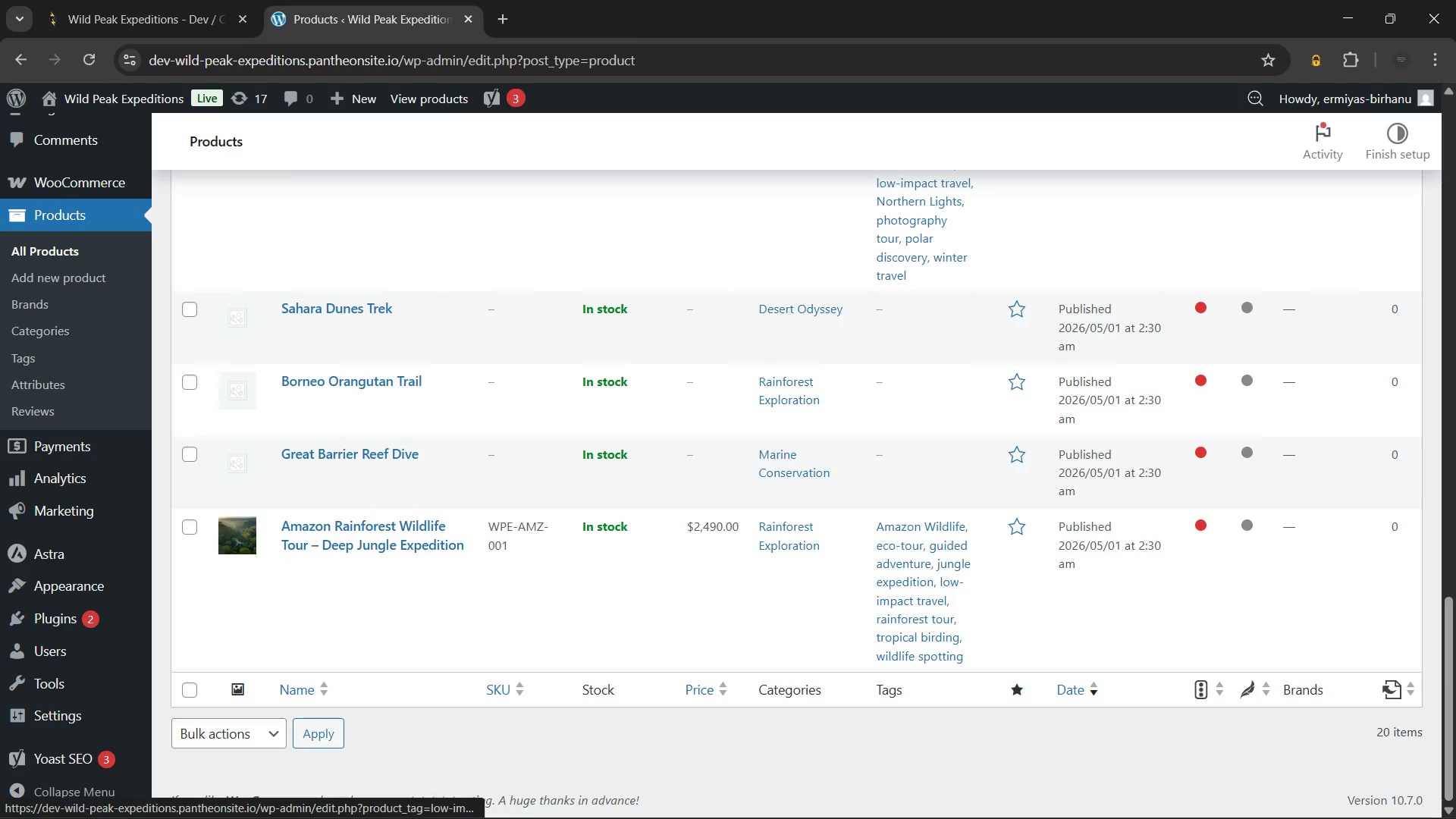 
left_click([799, 803])
 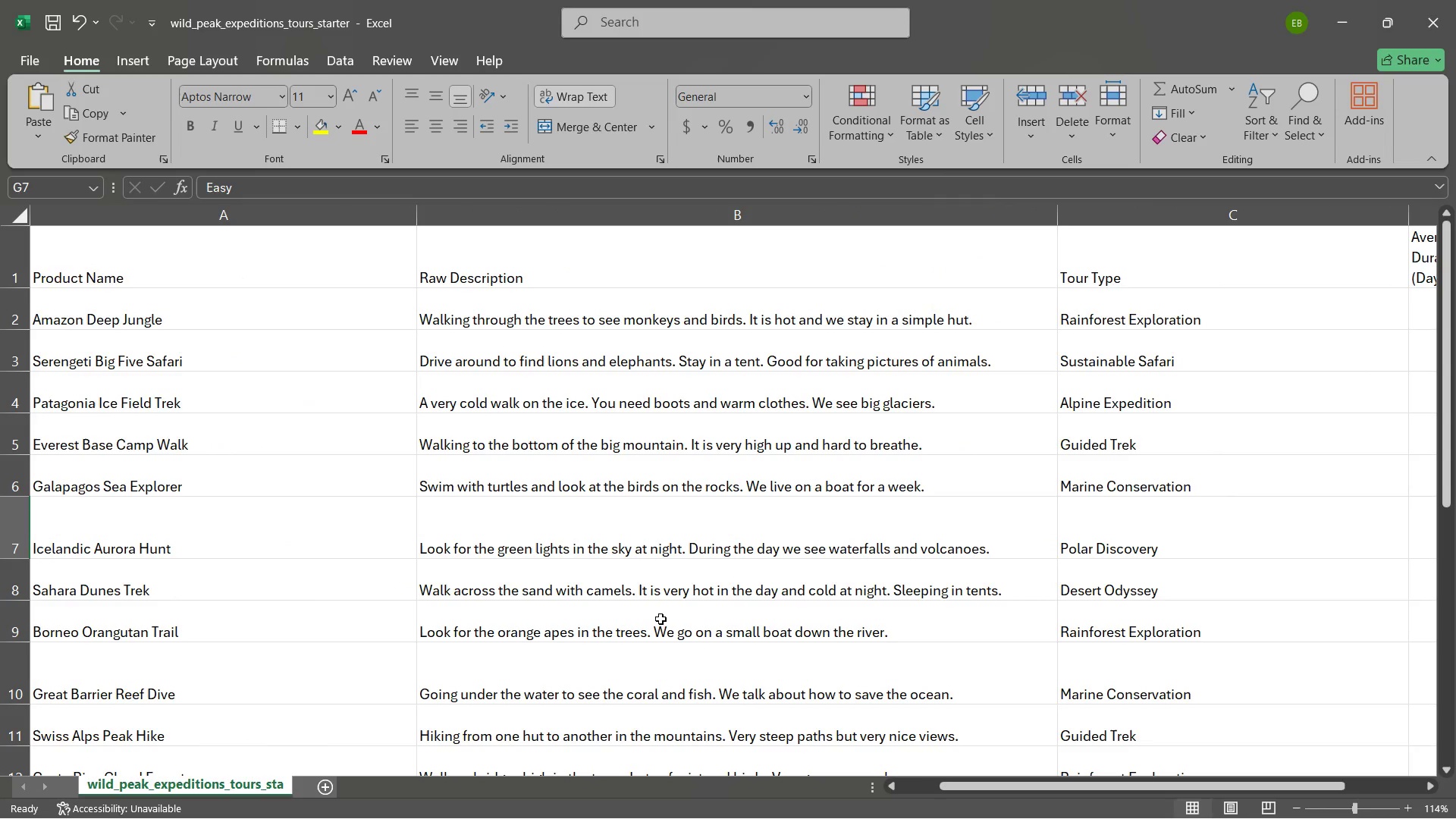 
wait(5.19)
 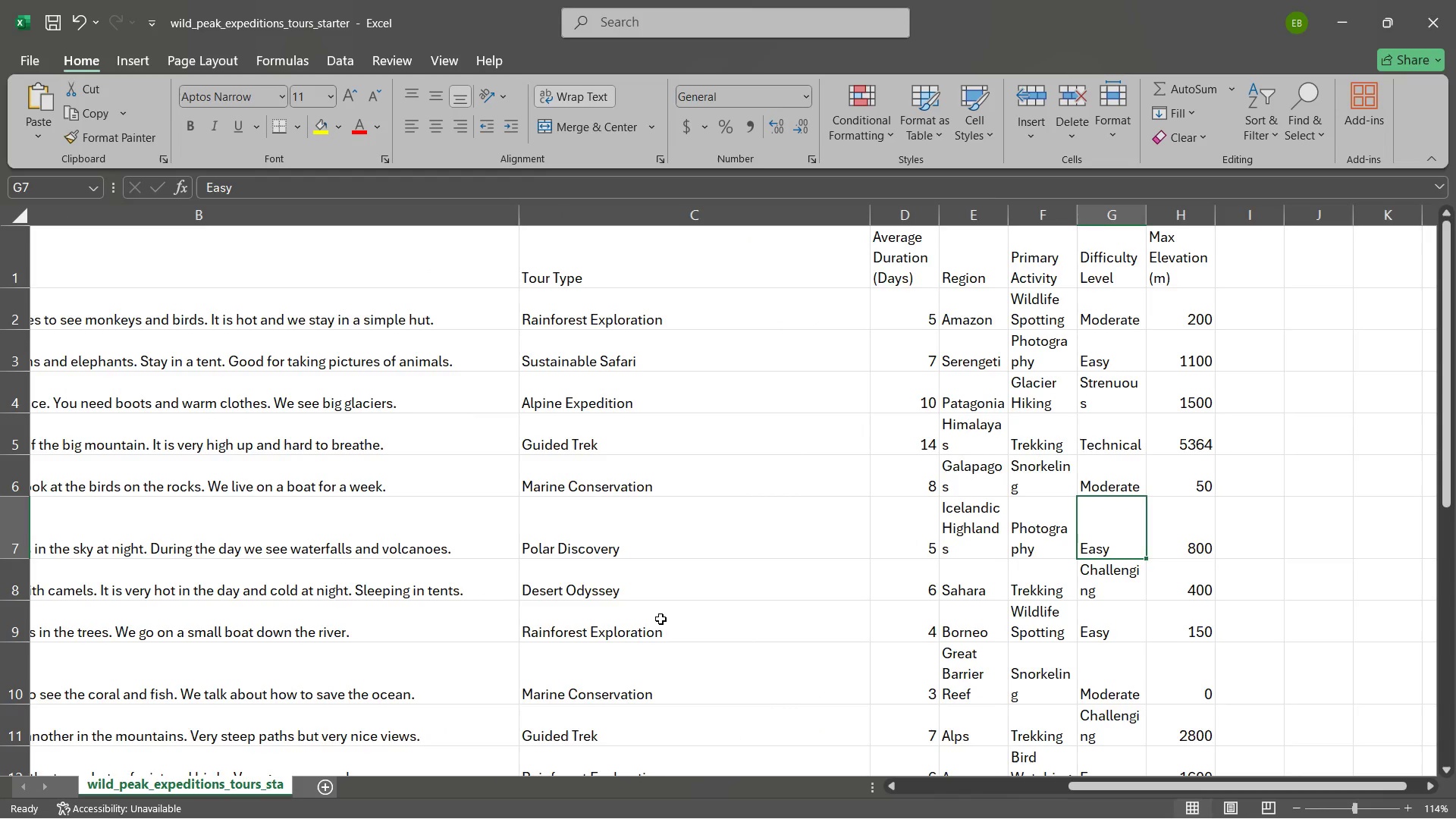 
left_click([194, 594])
 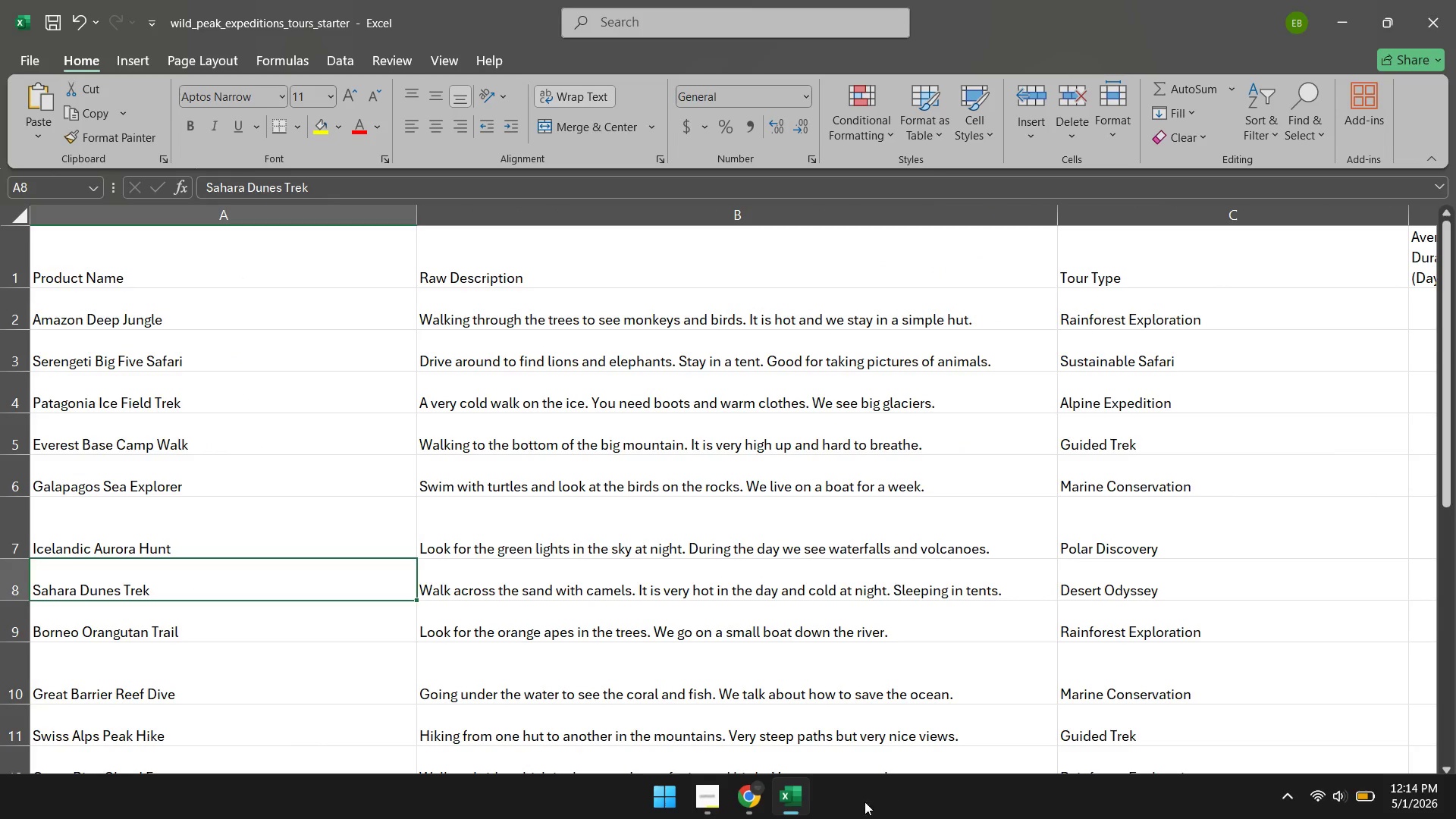 
left_click([734, 802])
 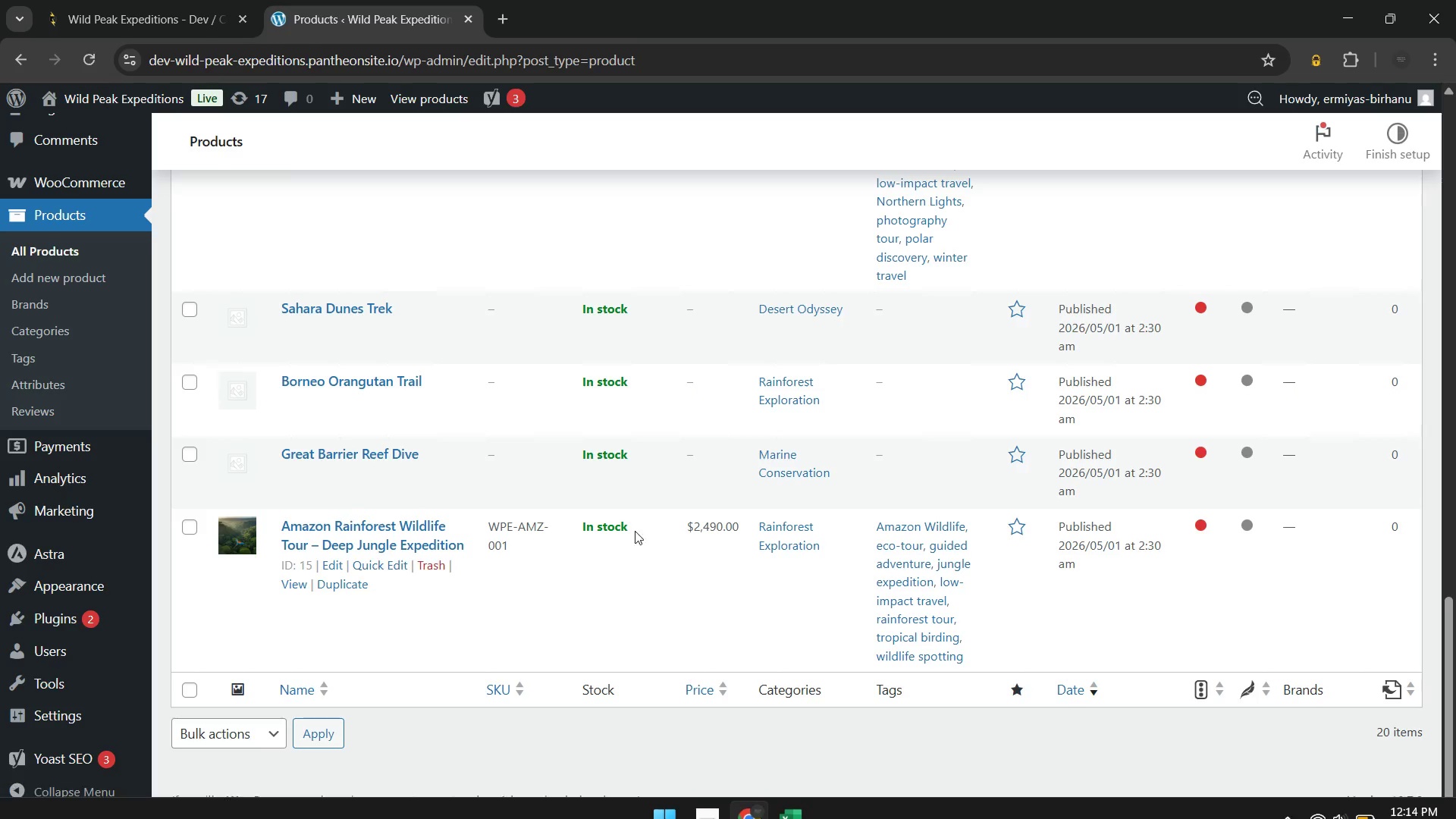 
wait(6.78)
 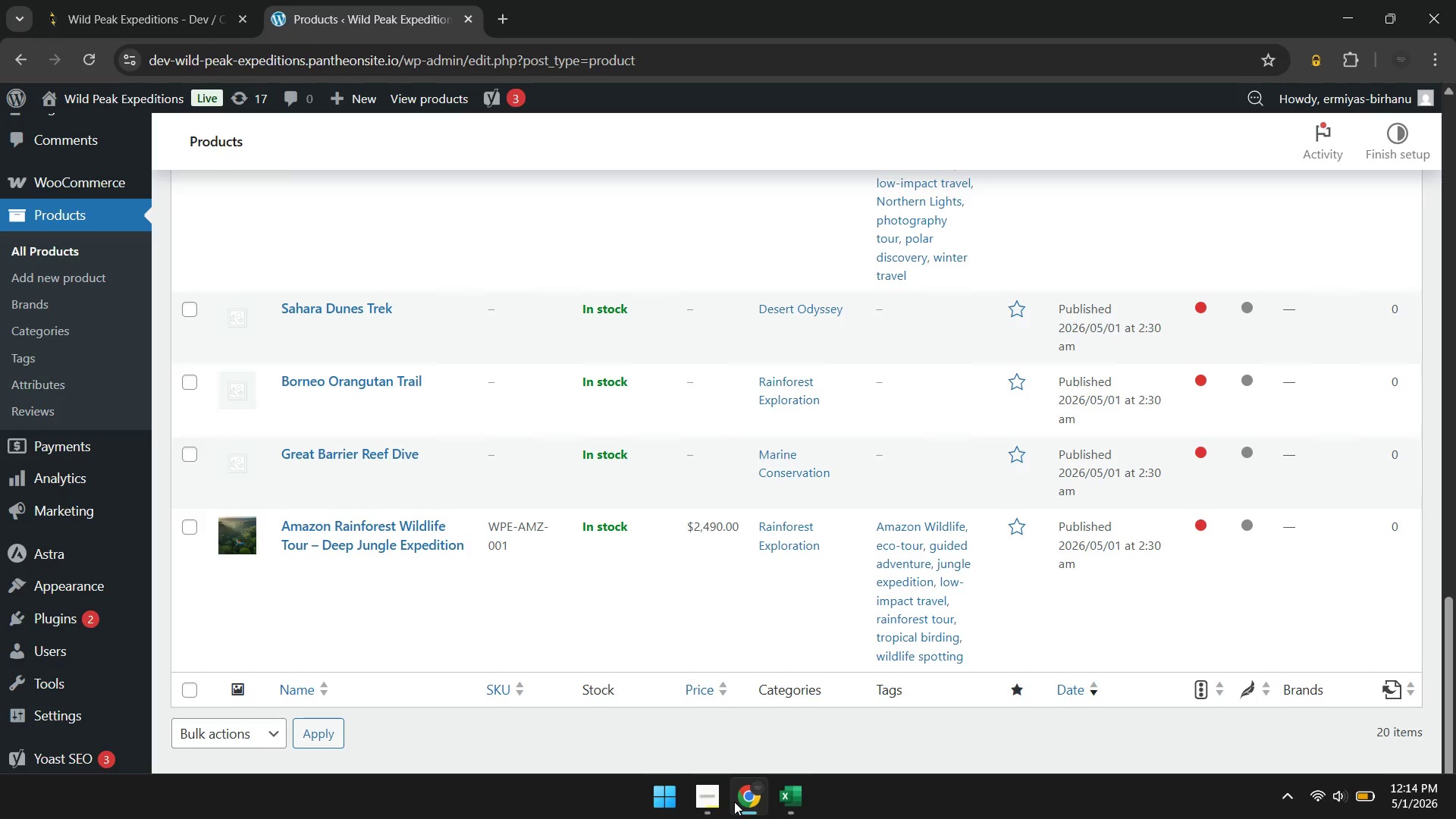 
left_click([339, 306])
 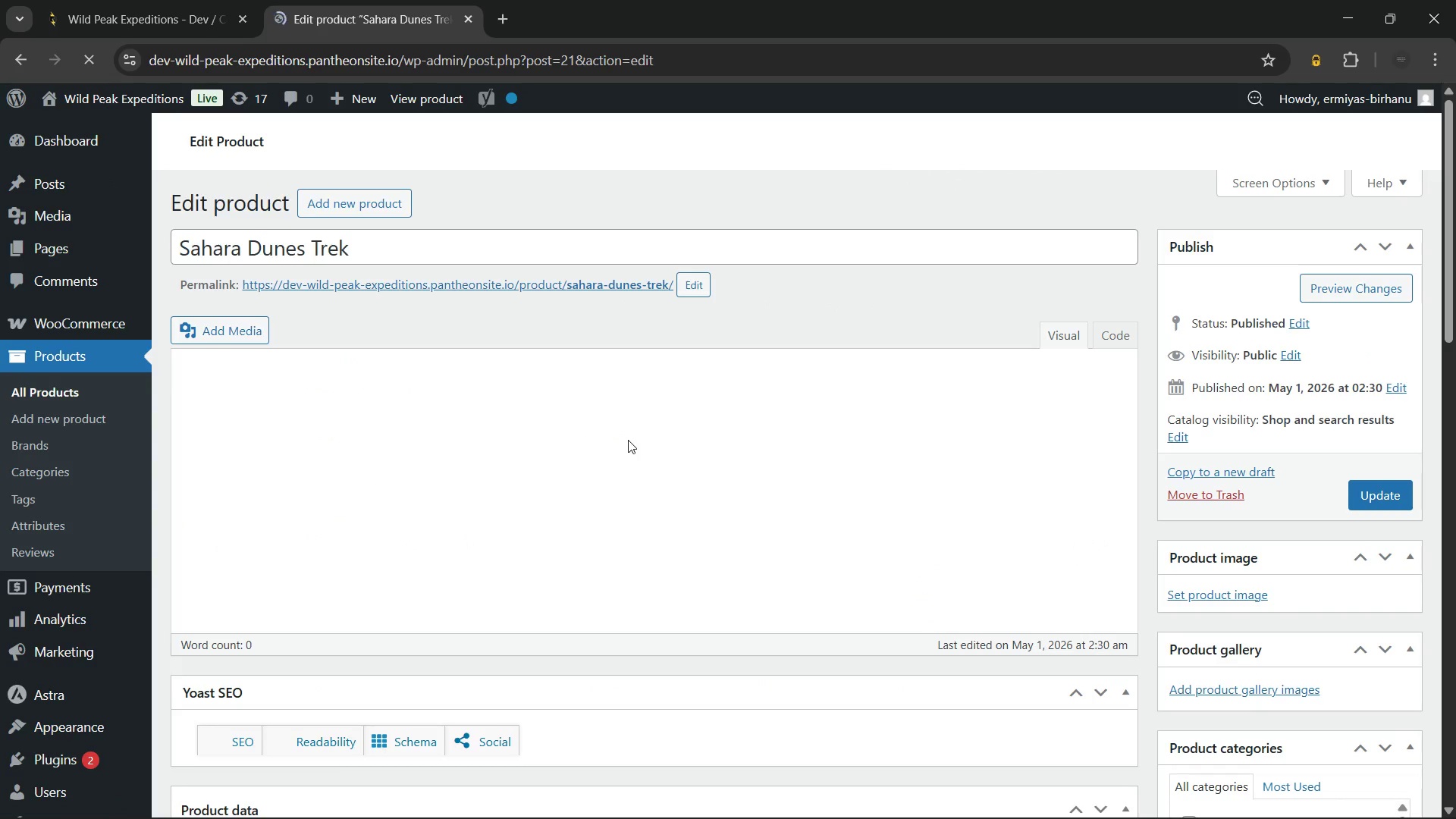 
wait(5.81)
 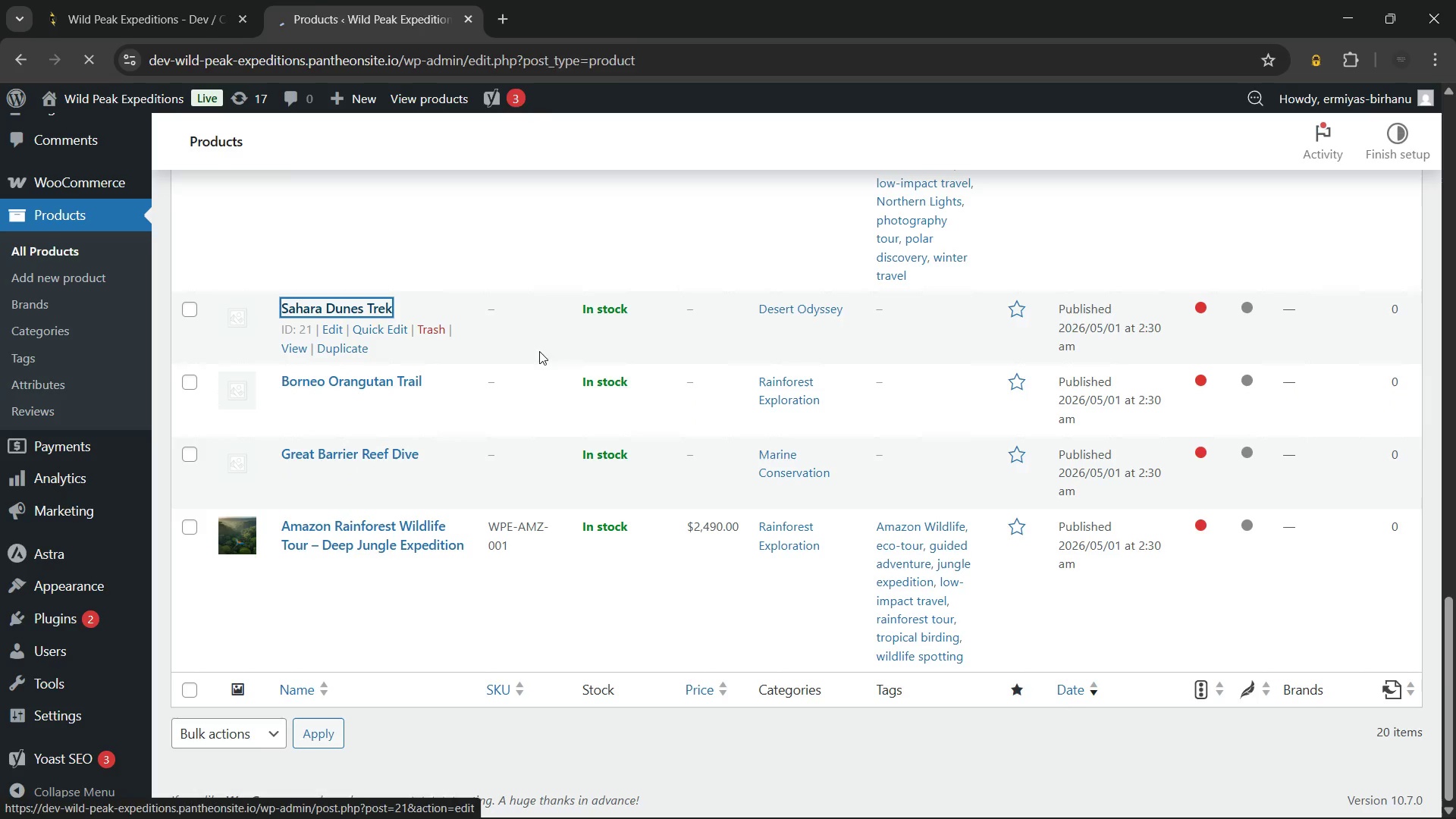 
left_click([487, 242])
 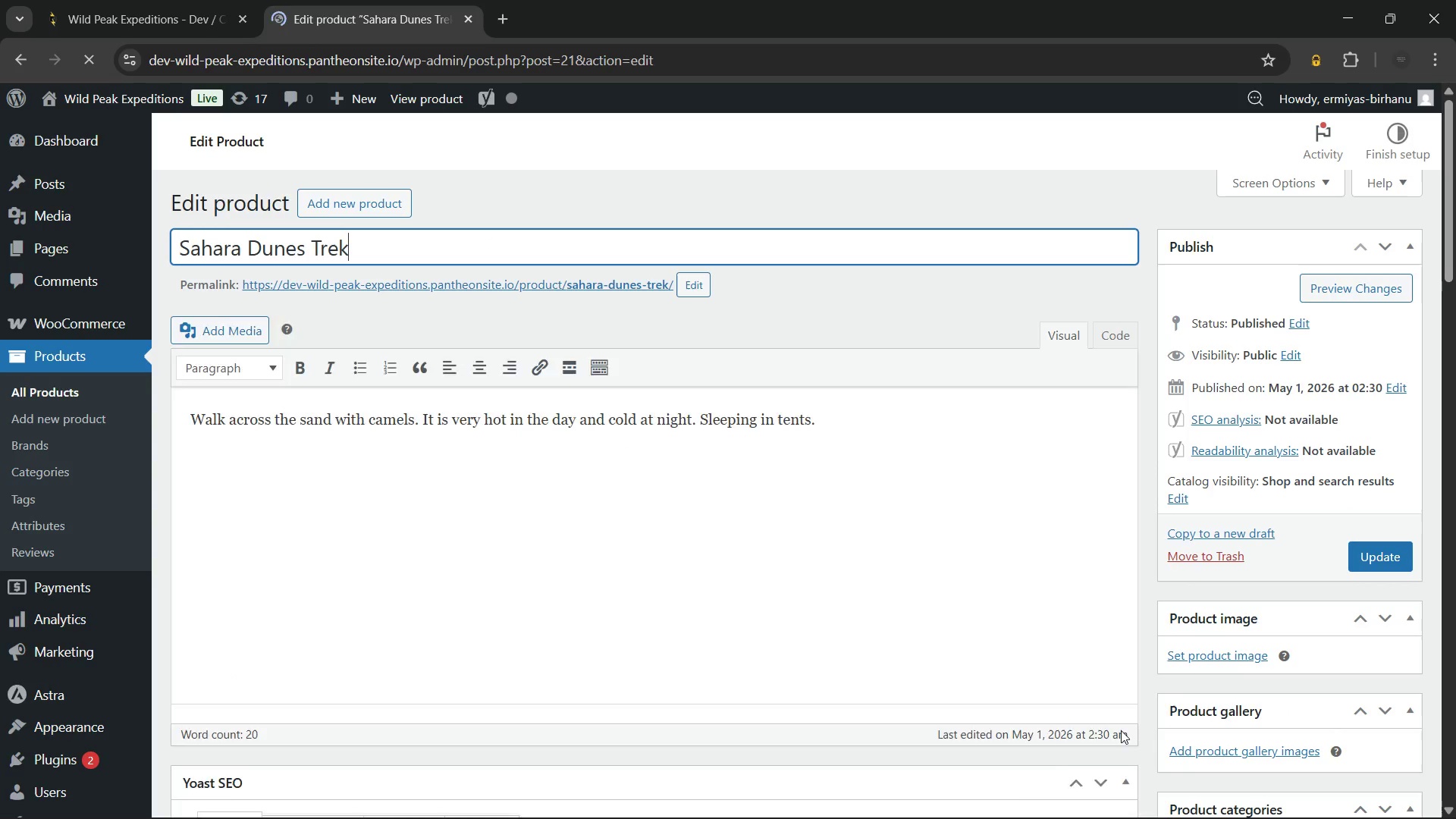 
wait(5.94)
 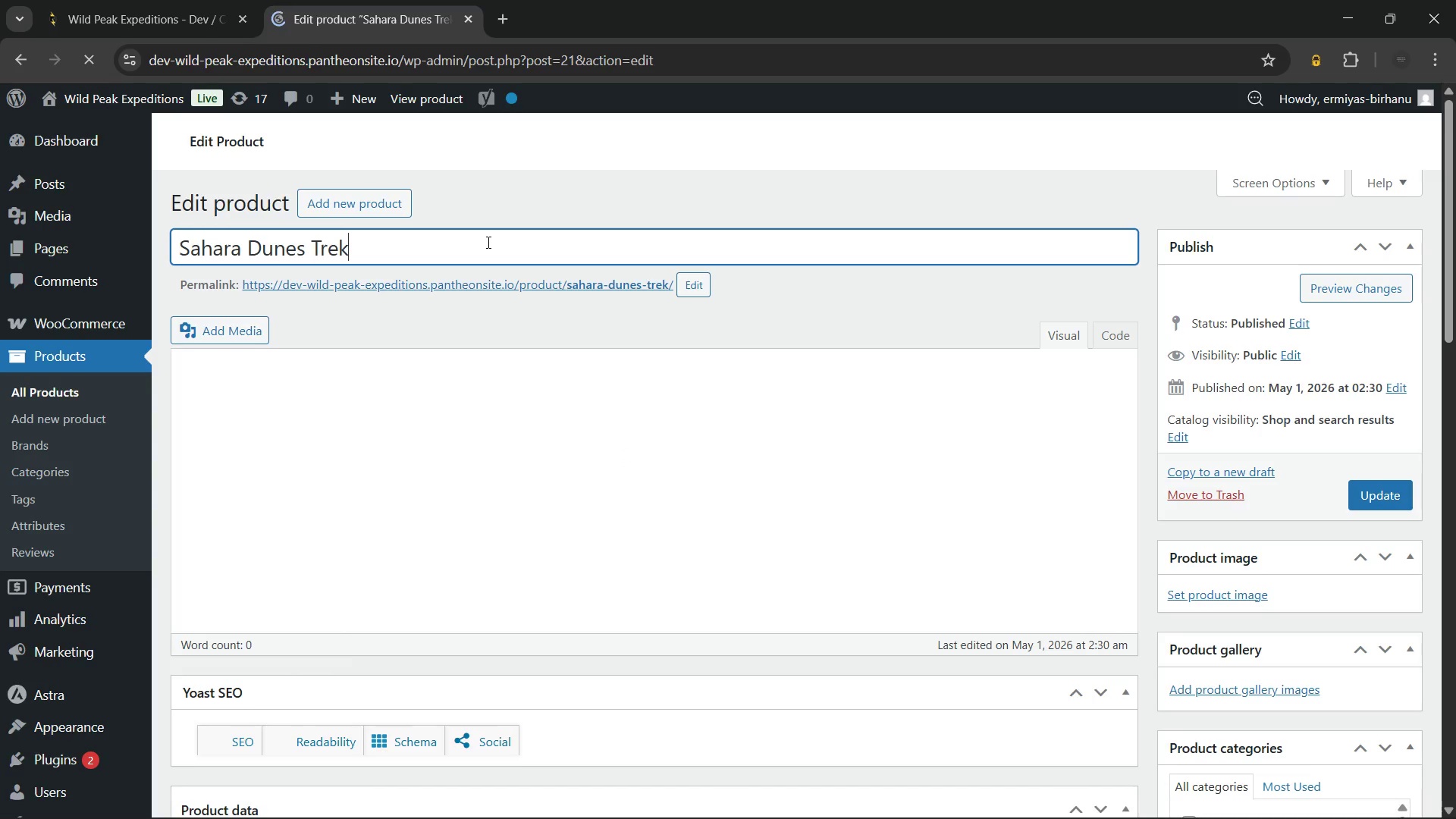 
left_click([808, 801])
 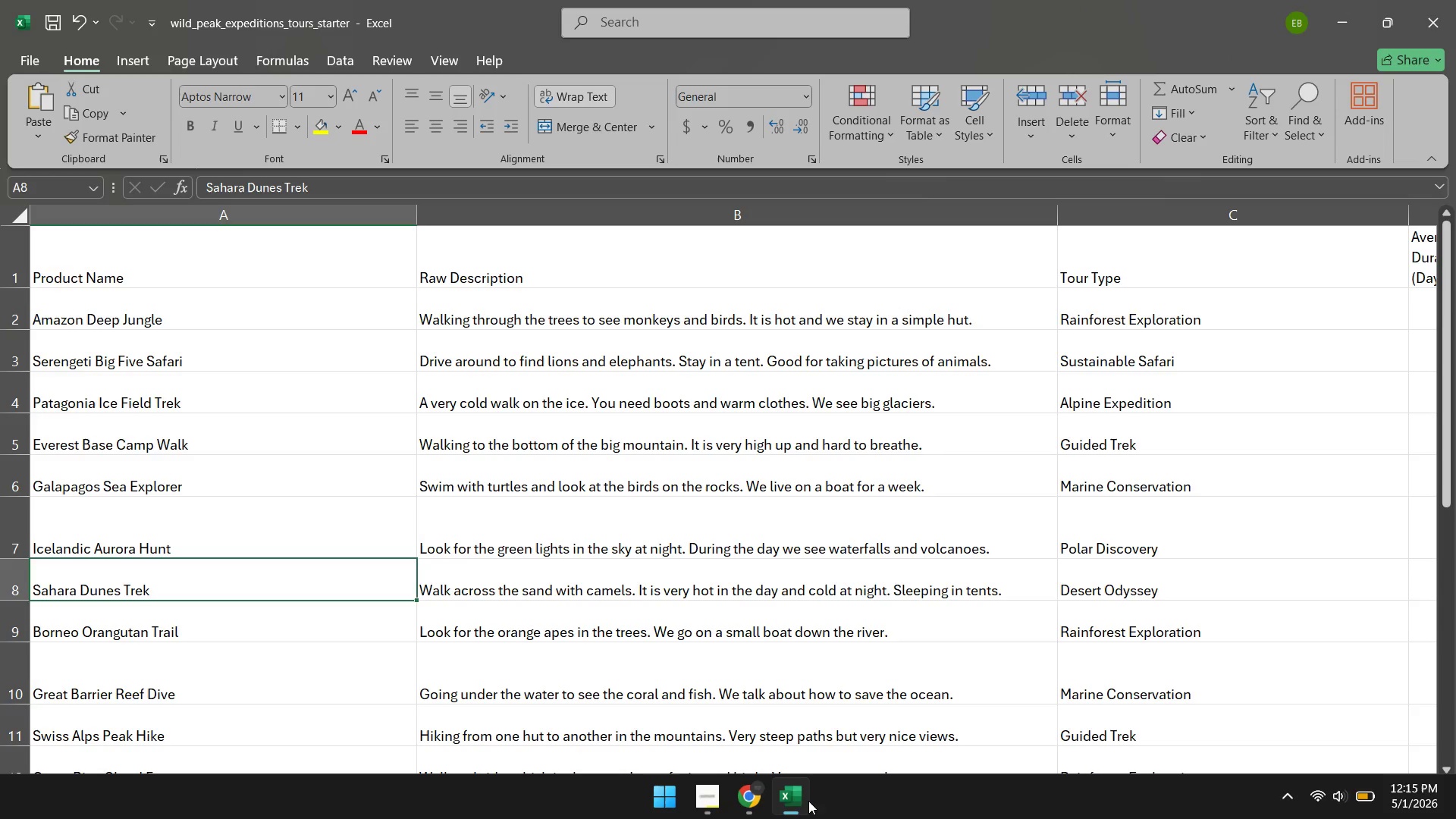 
left_click([744, 802])
 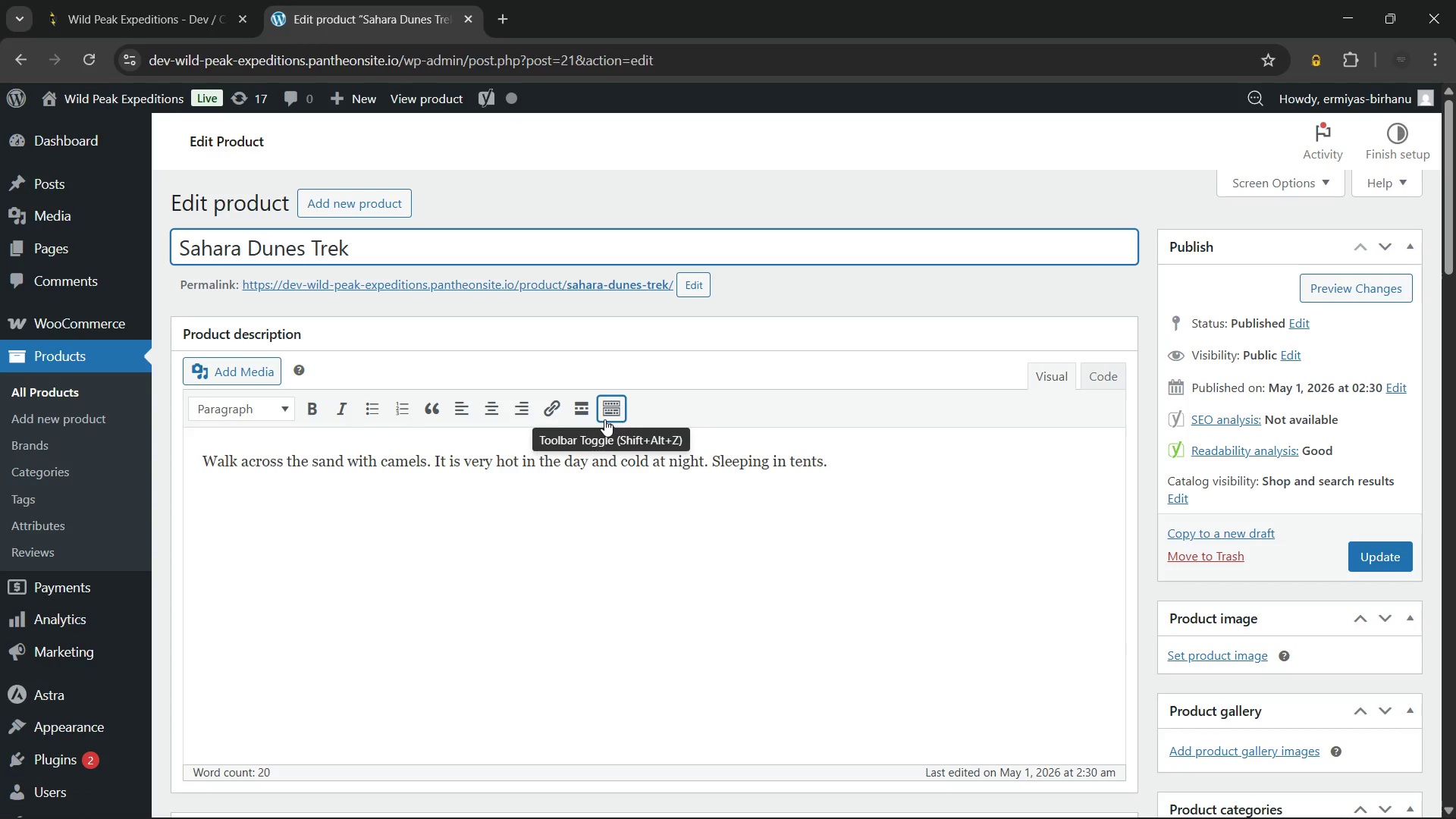 
key(Control+A)
 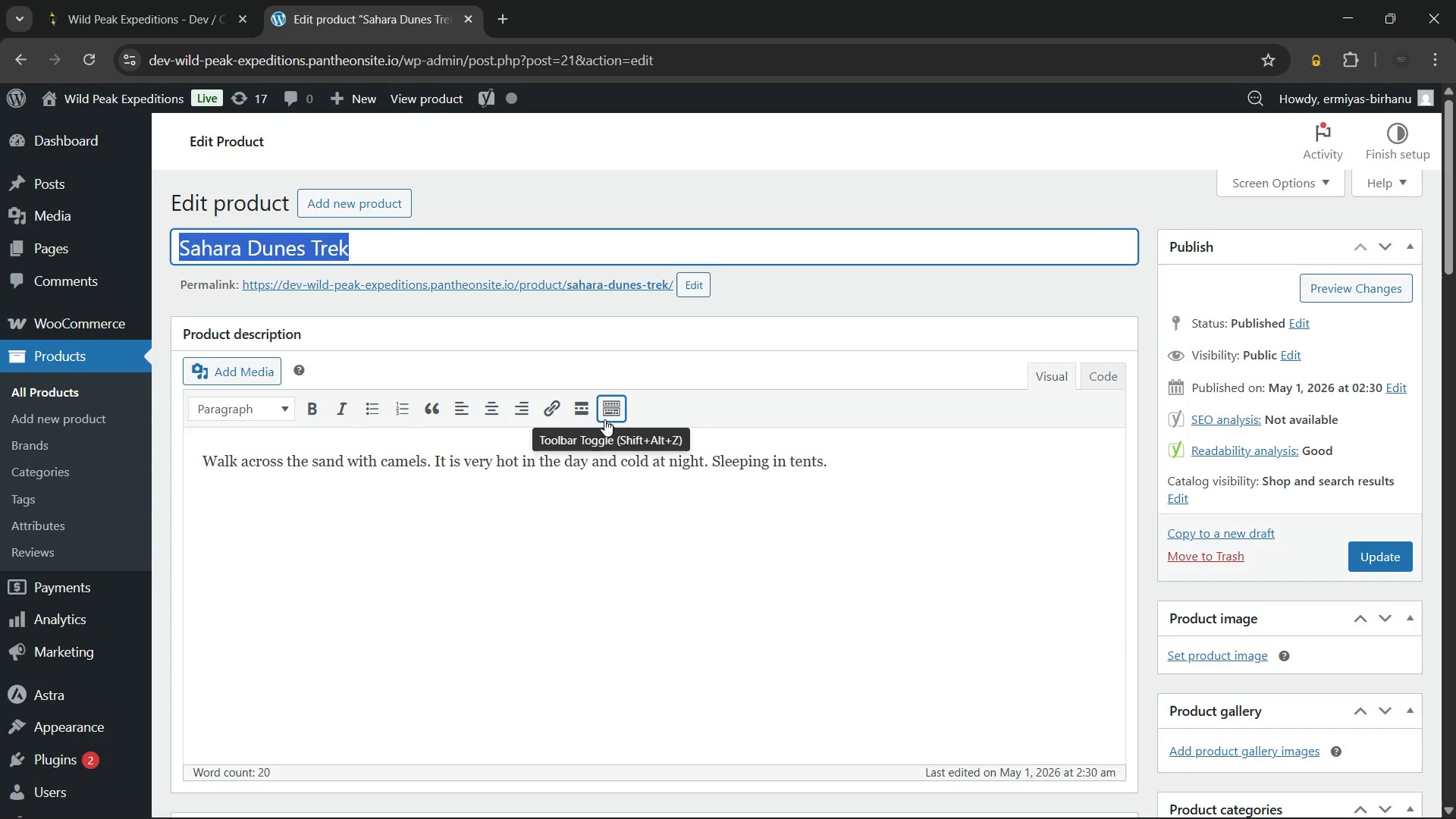 
key(ArrowRight)
 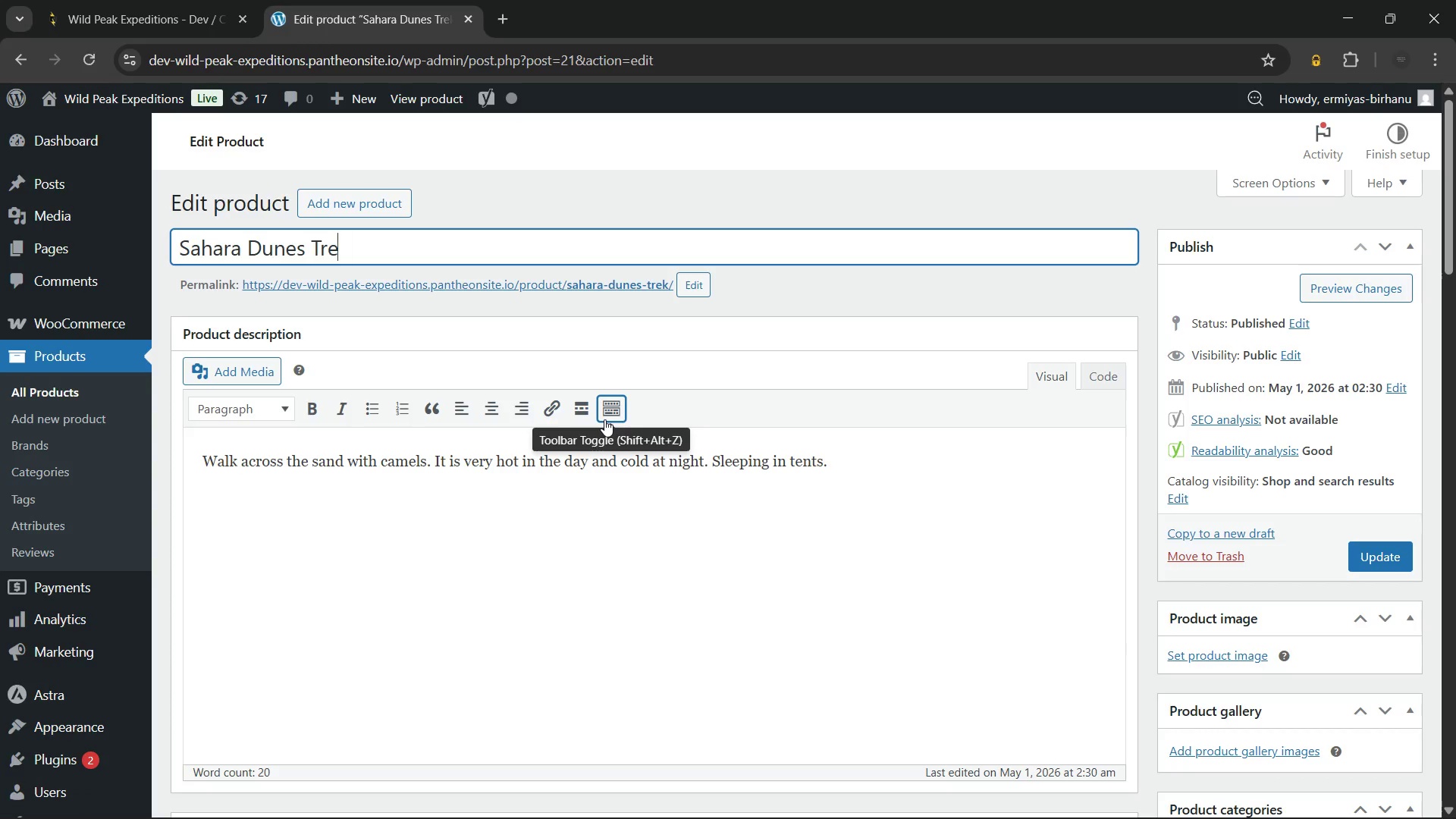 
hold_key(key=Backspace, duration=0.73)
 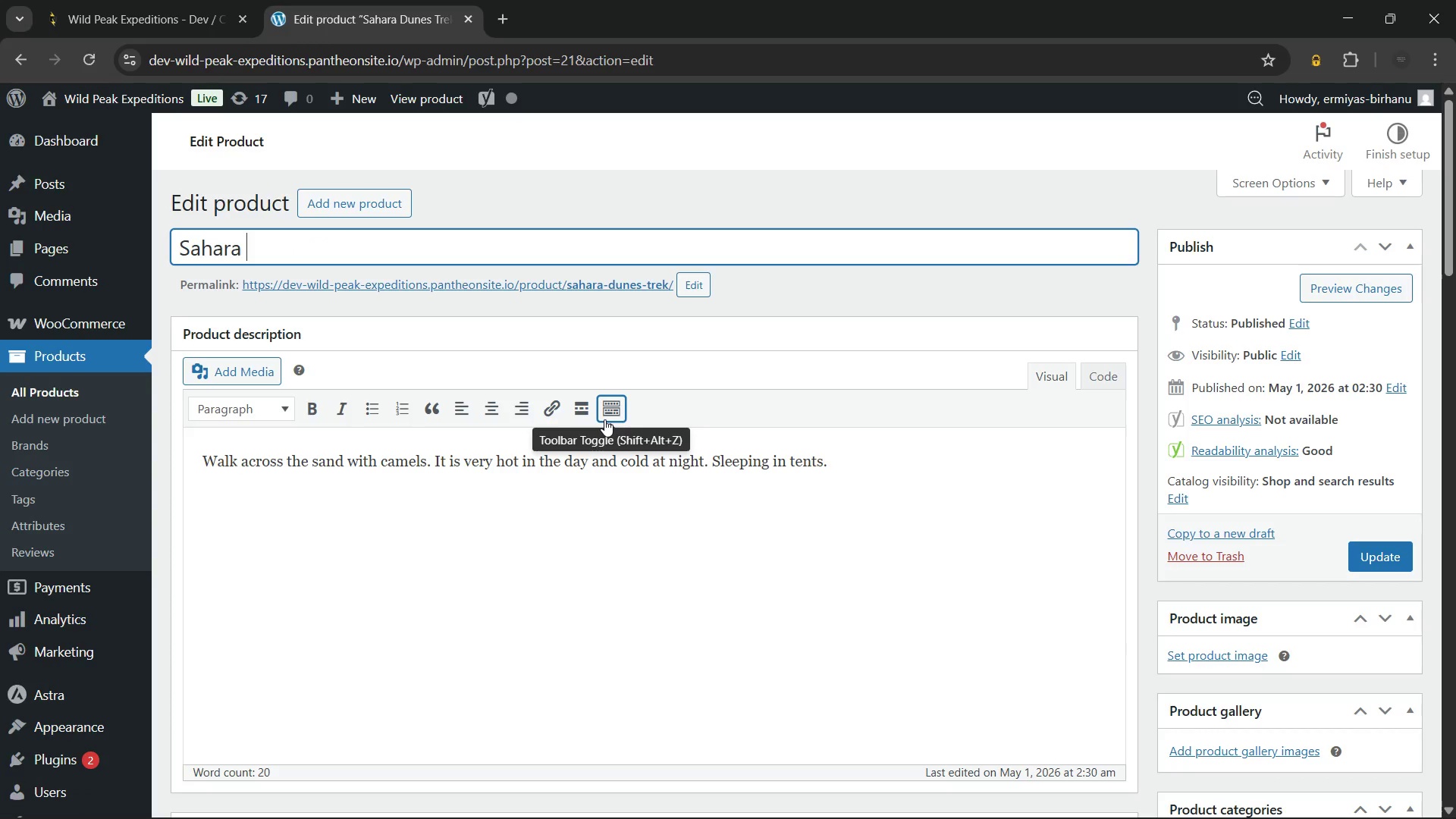 
key(Backspace)
type(Desert Camel Trek - Erg Chebbi Dunes Odyssey)
 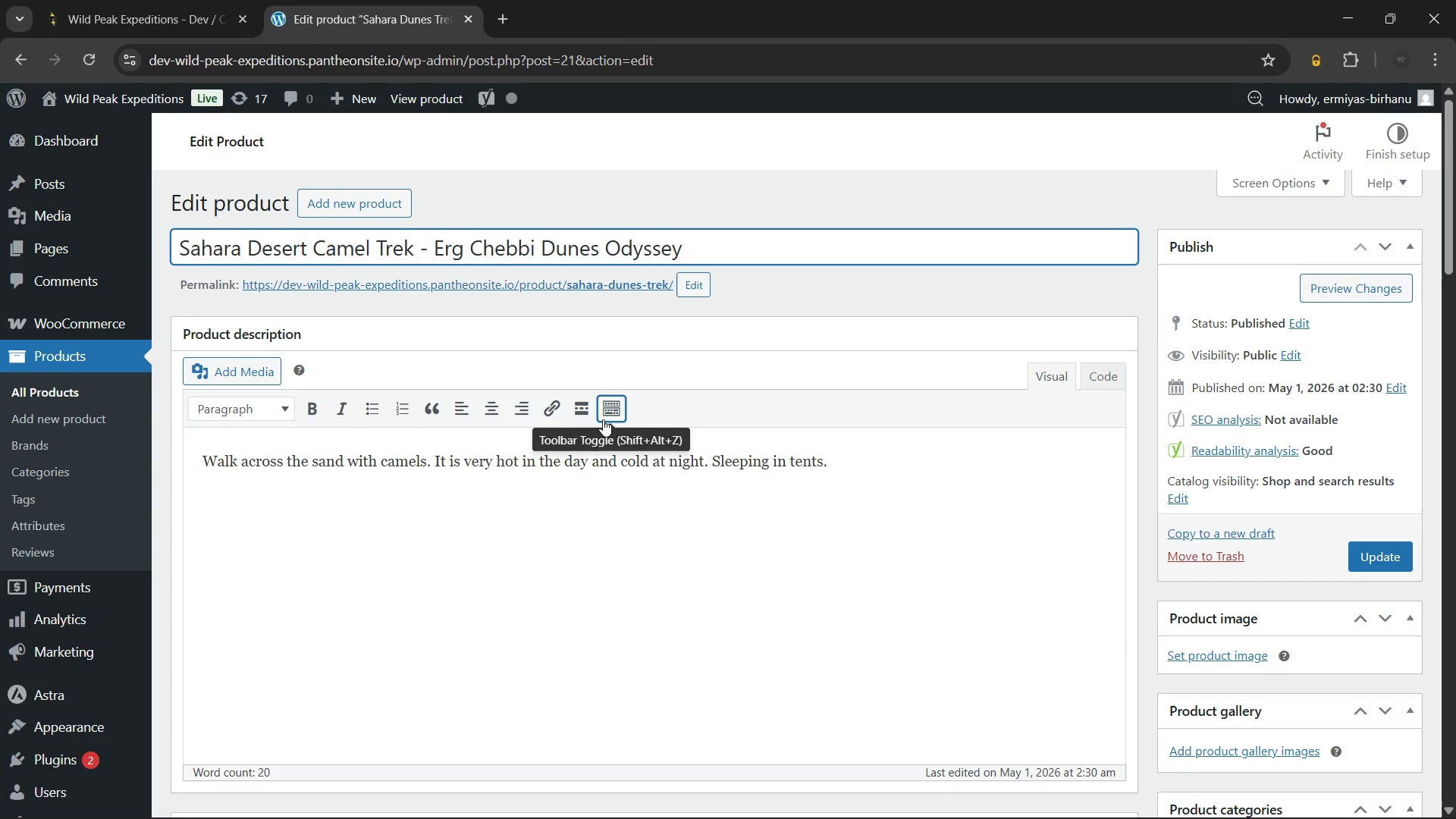 
left_click([549, 529])
 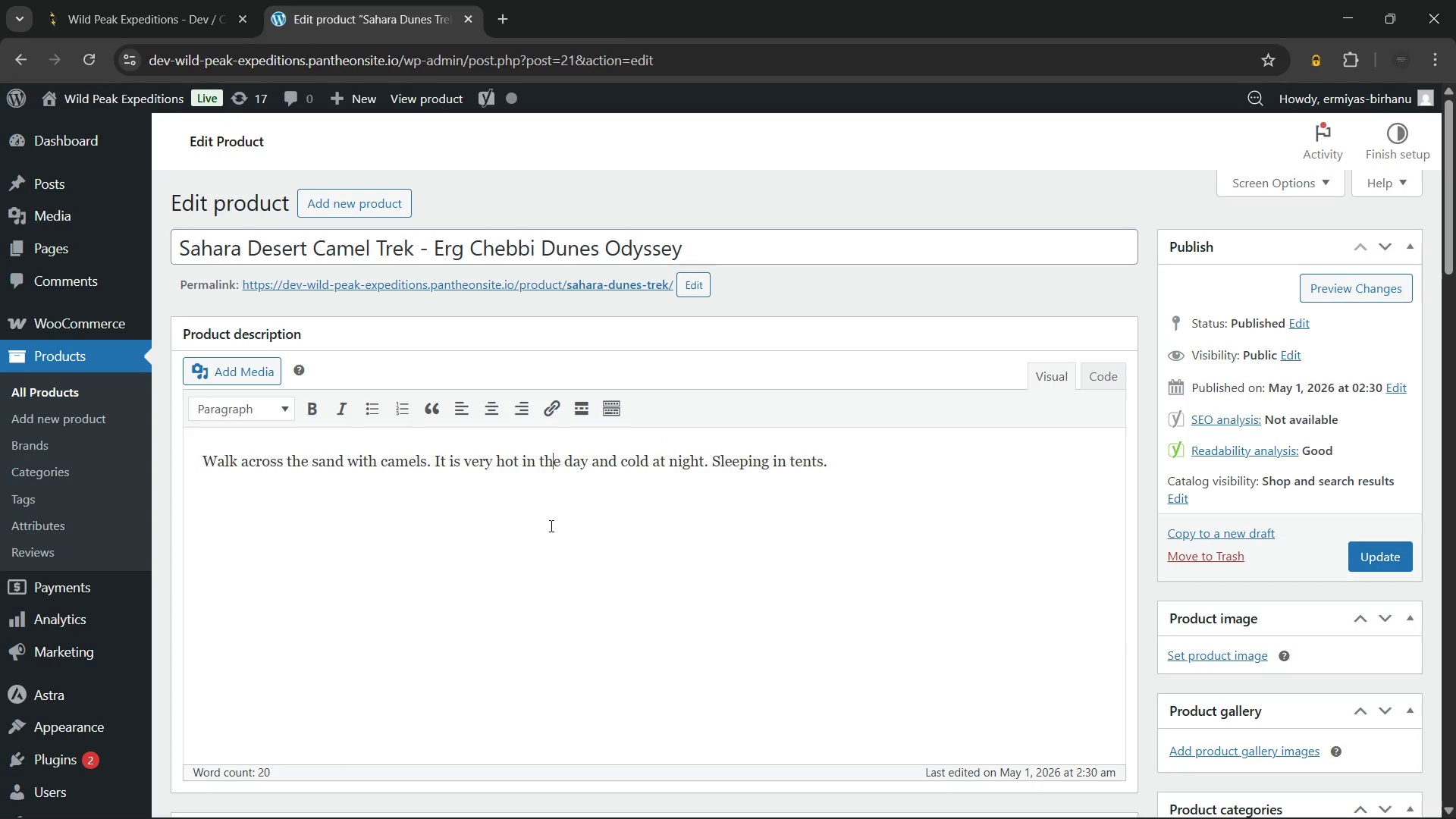 
key(Control+ControlLeft)
 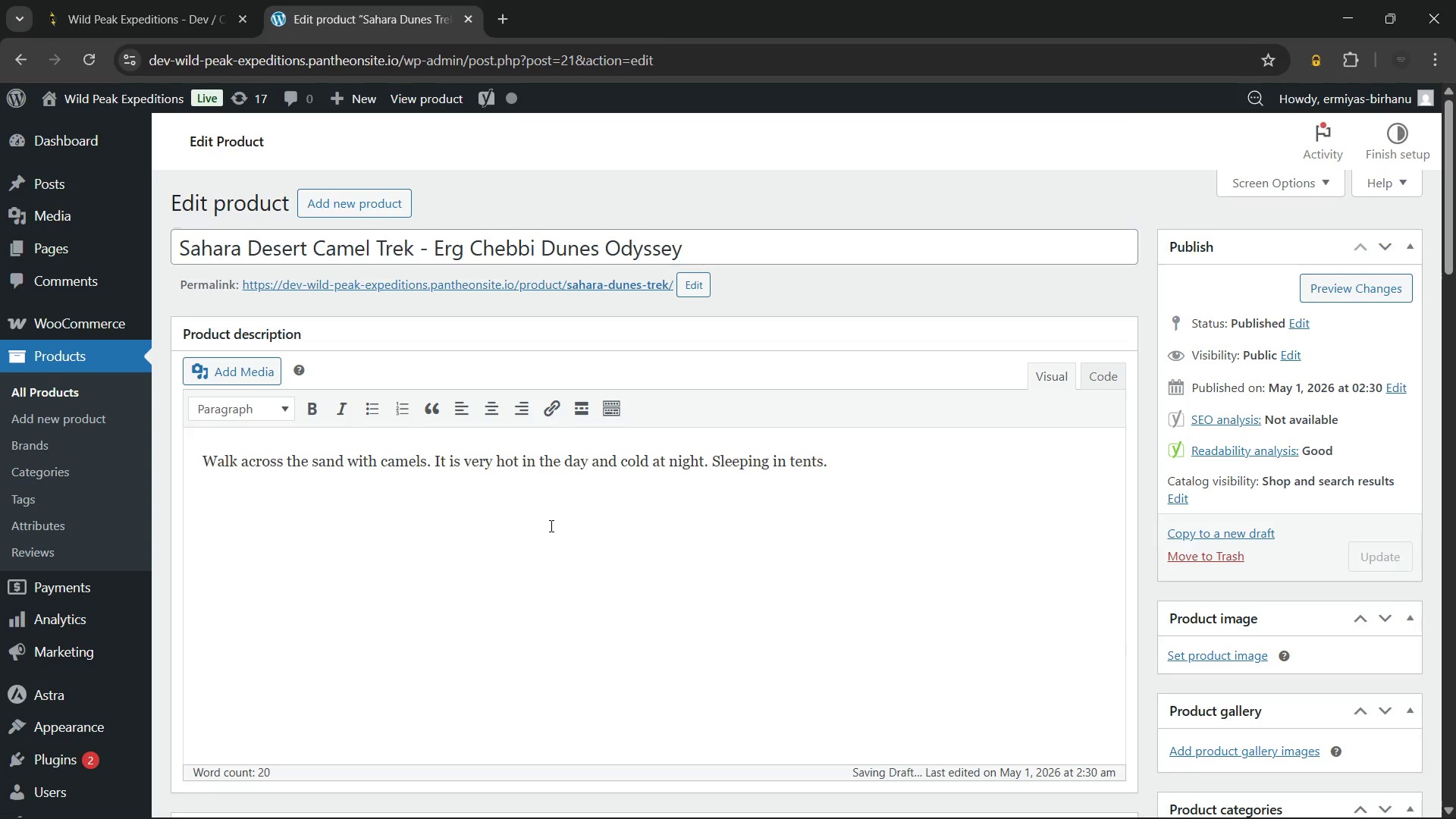 
key(Control+S)
 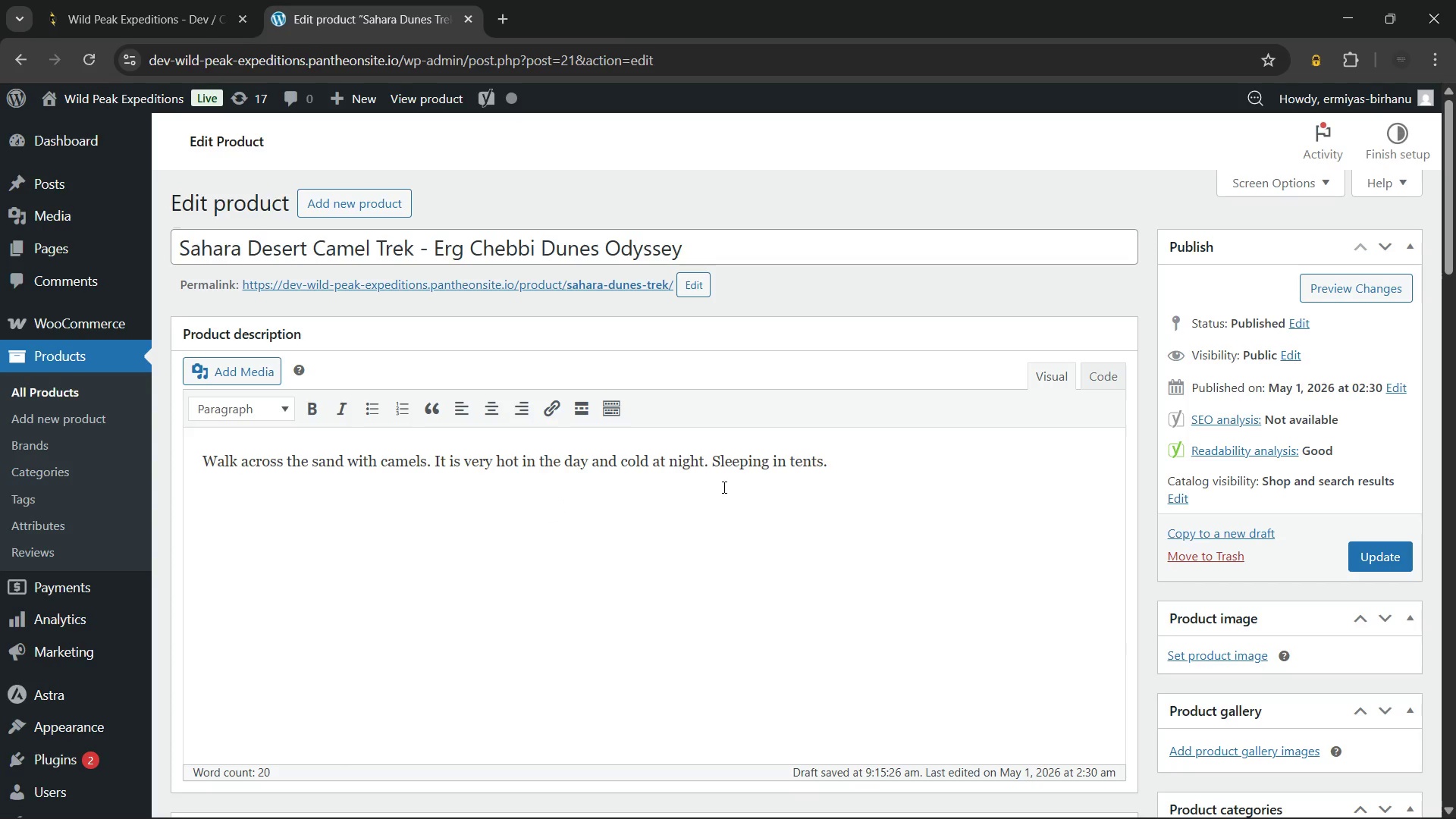 
left_click([723, 487])
 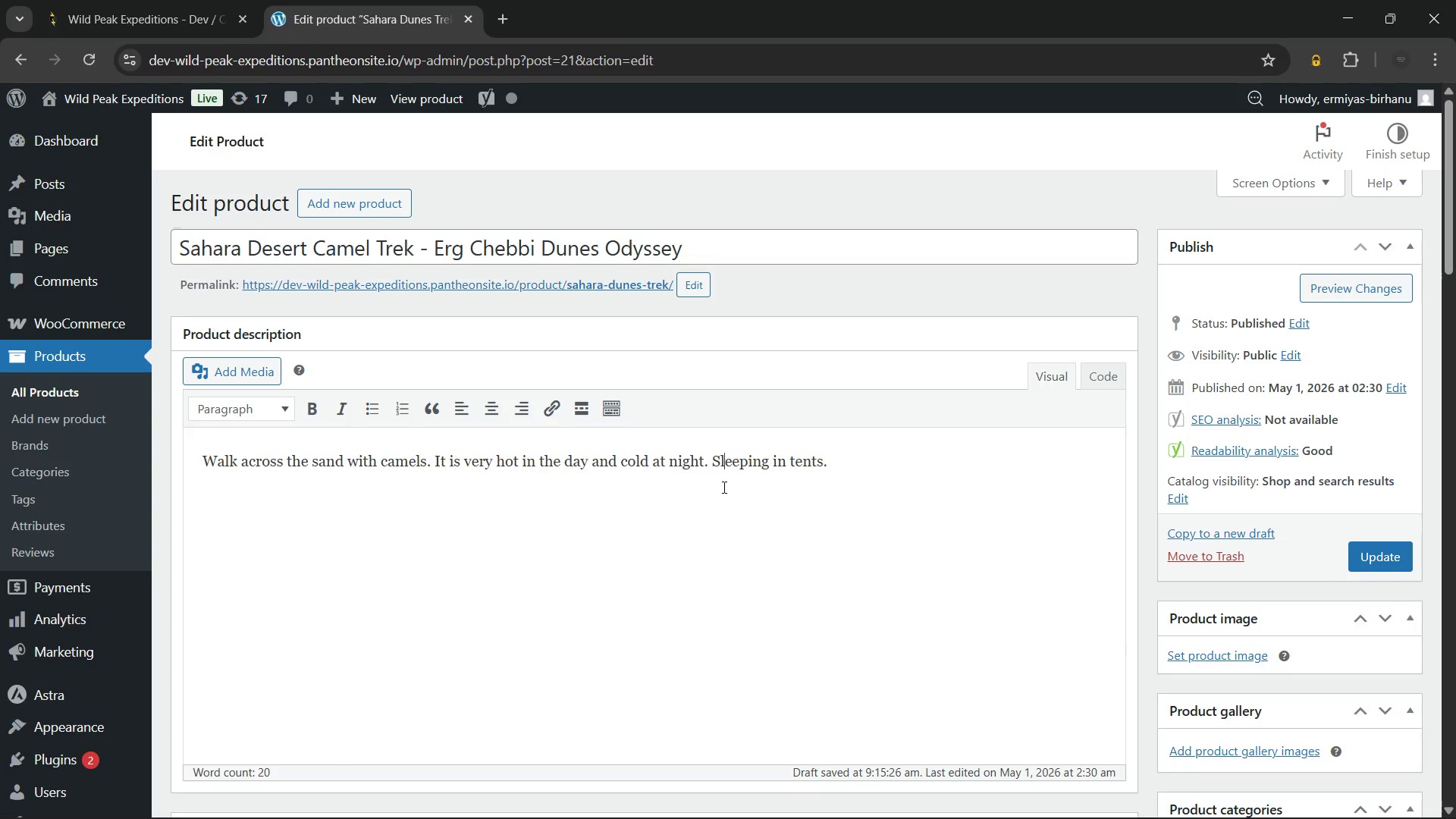 
key(Control+A)
 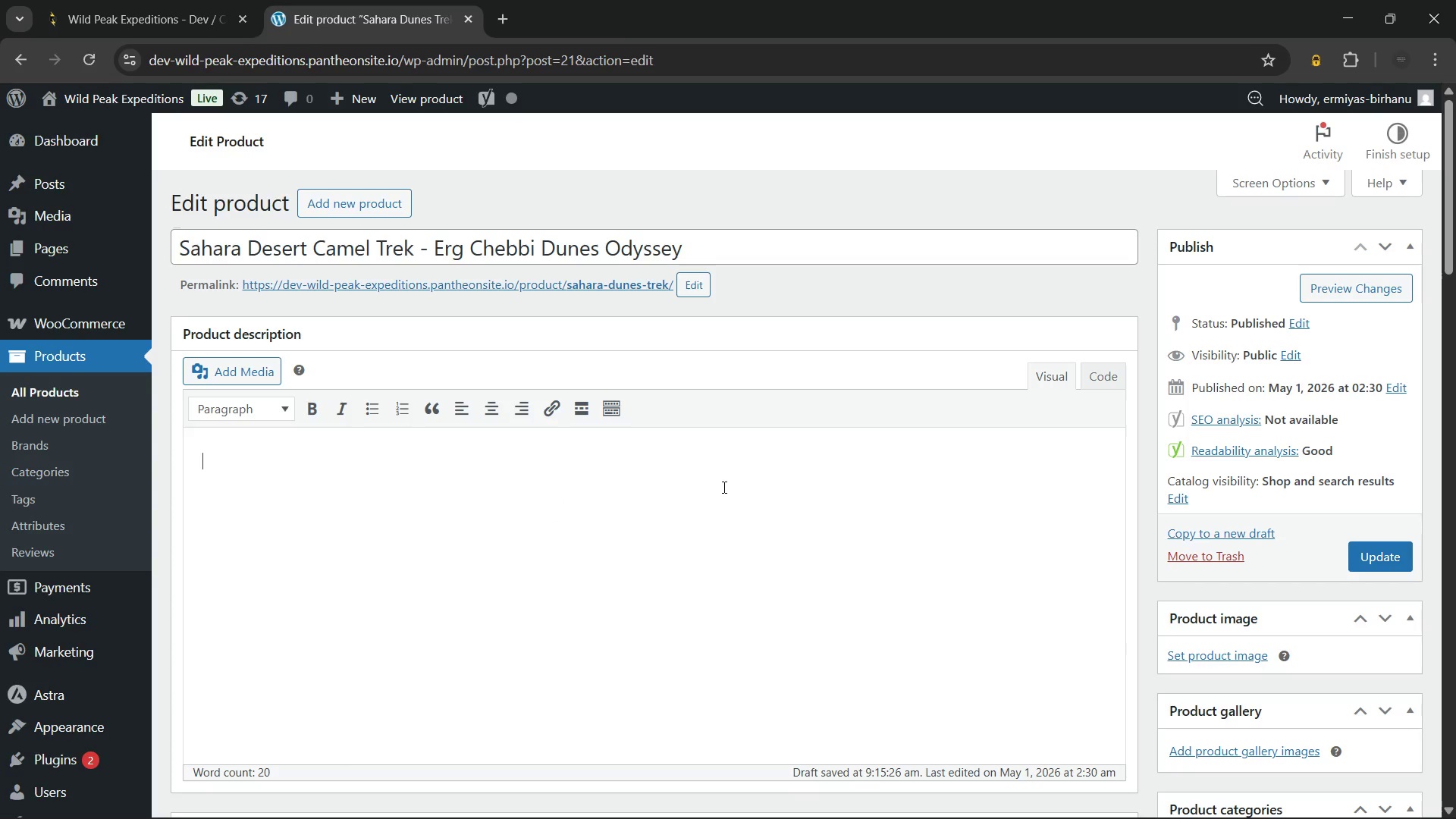 
key(Backspace)
 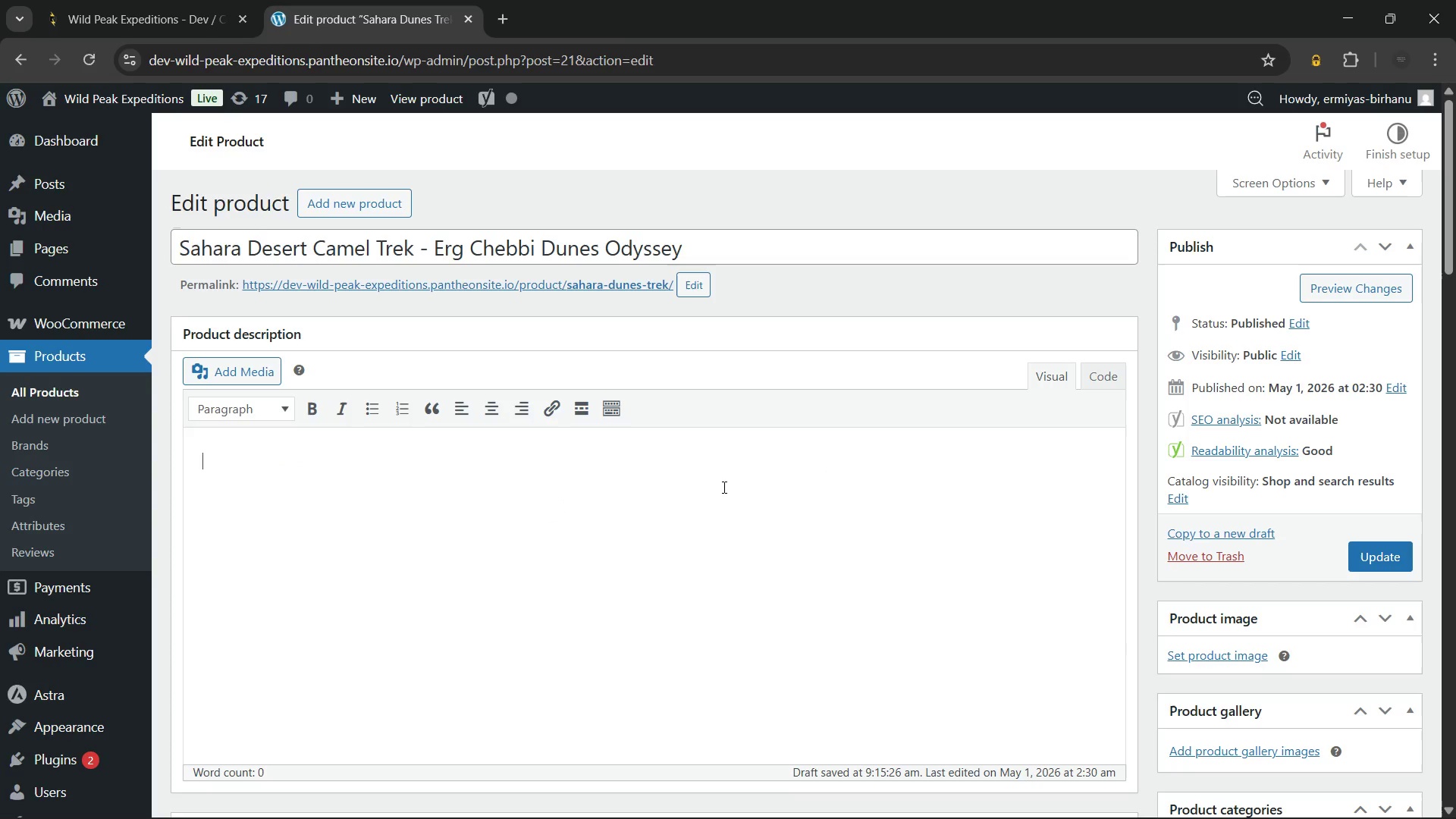 
wait(6.03)
 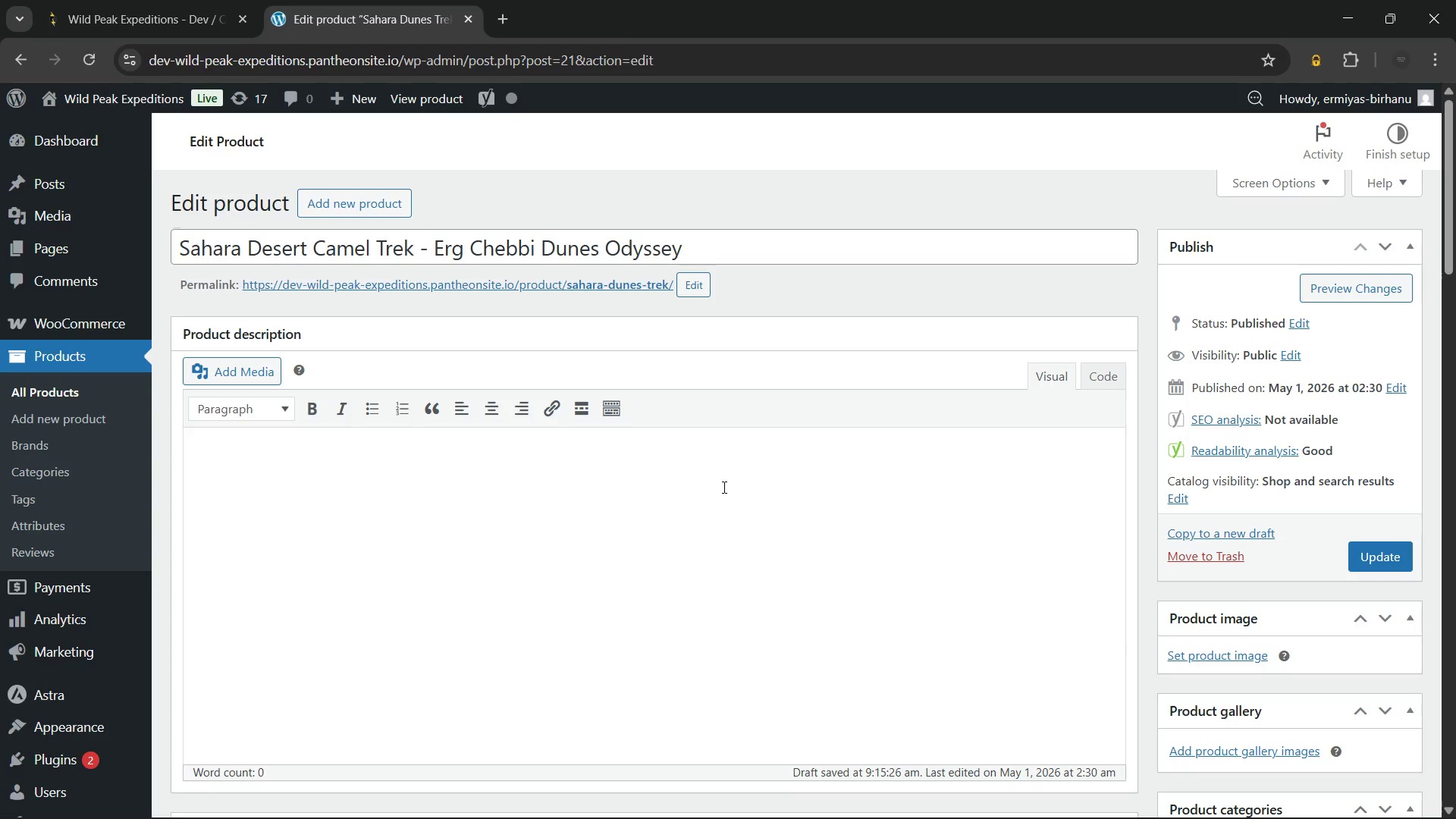 
type(Ex)
key(Backspace)
key(Backspace)
 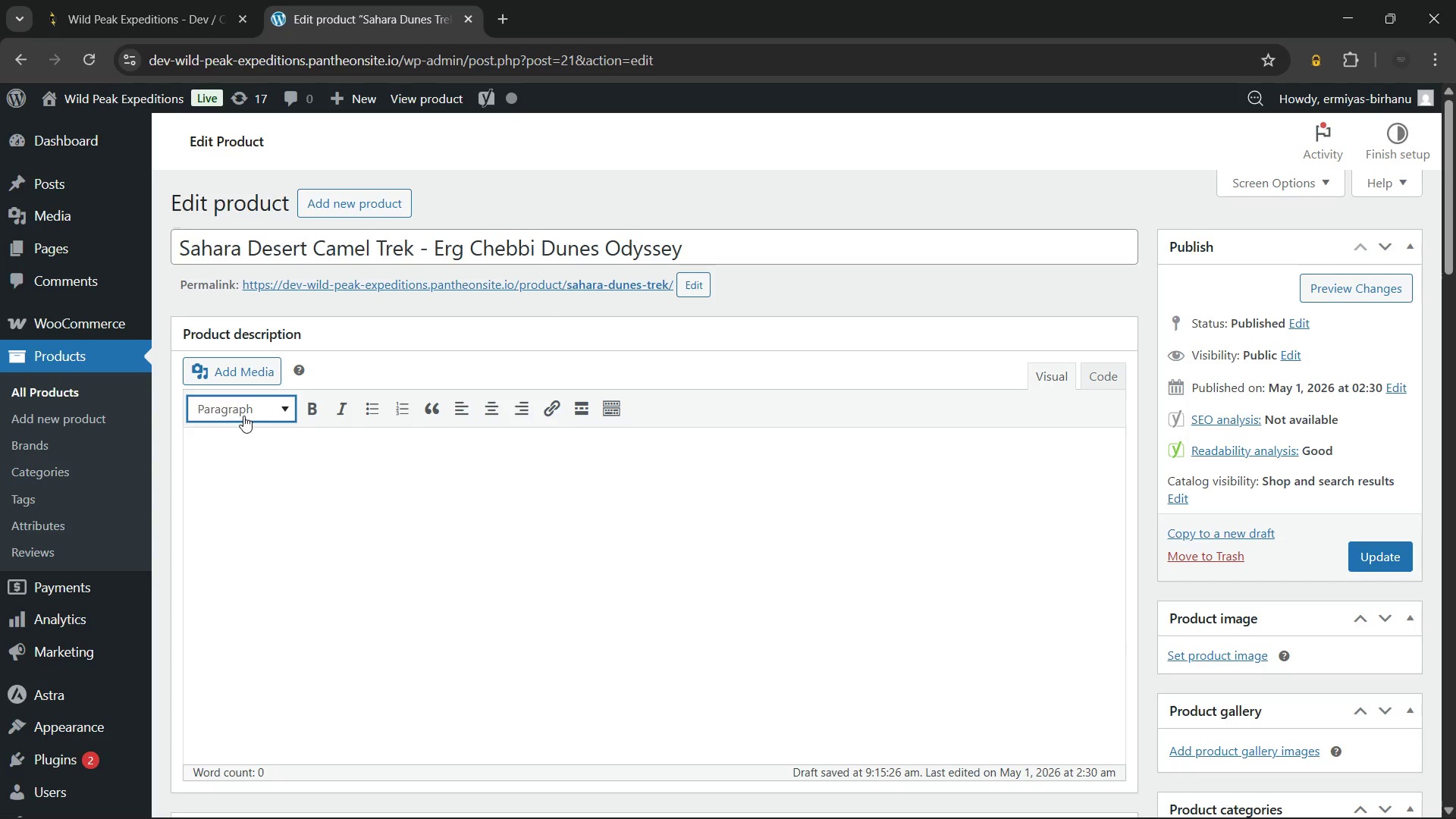 
left_click([243, 416])
 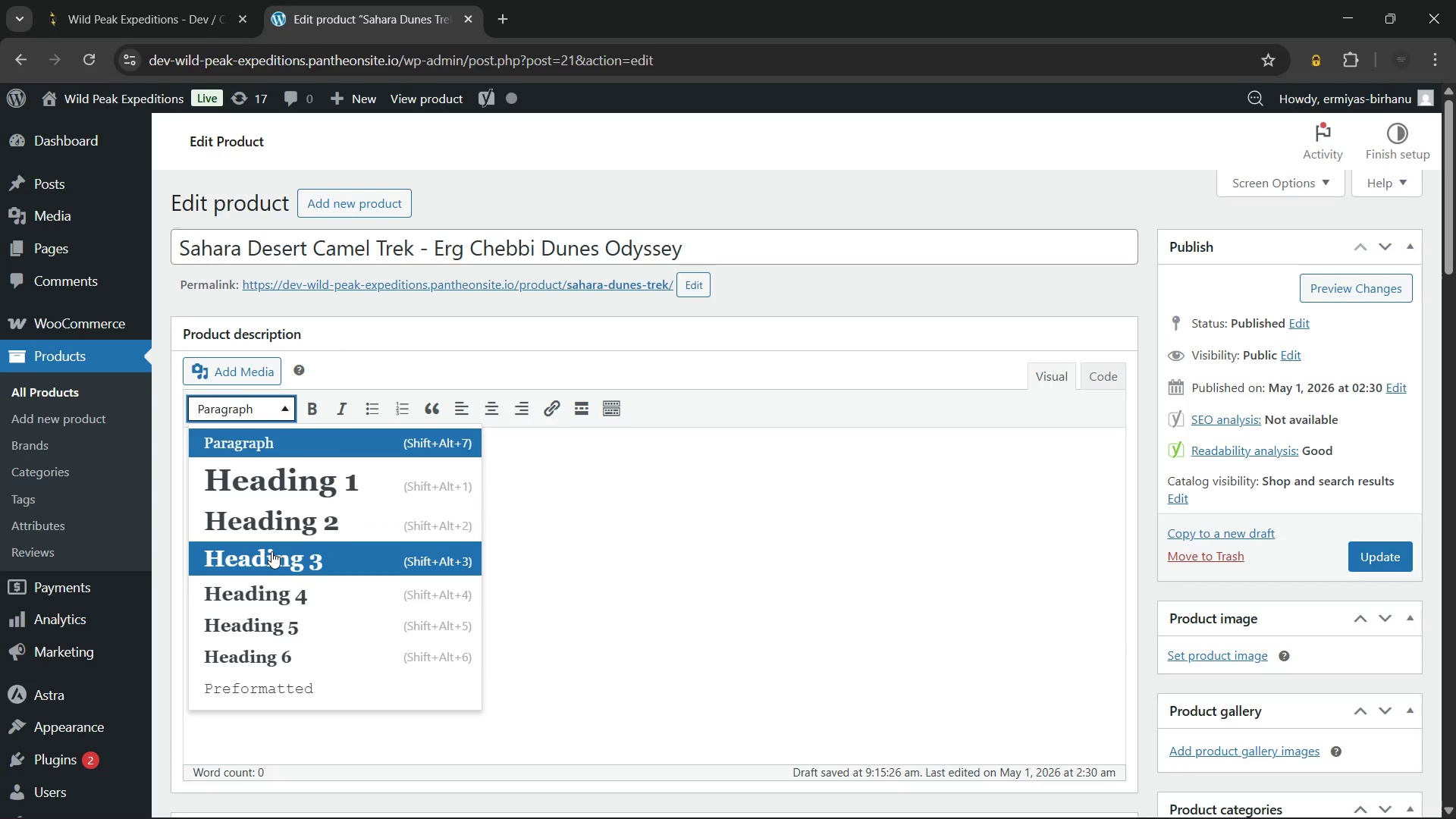 
left_click([271, 551])
 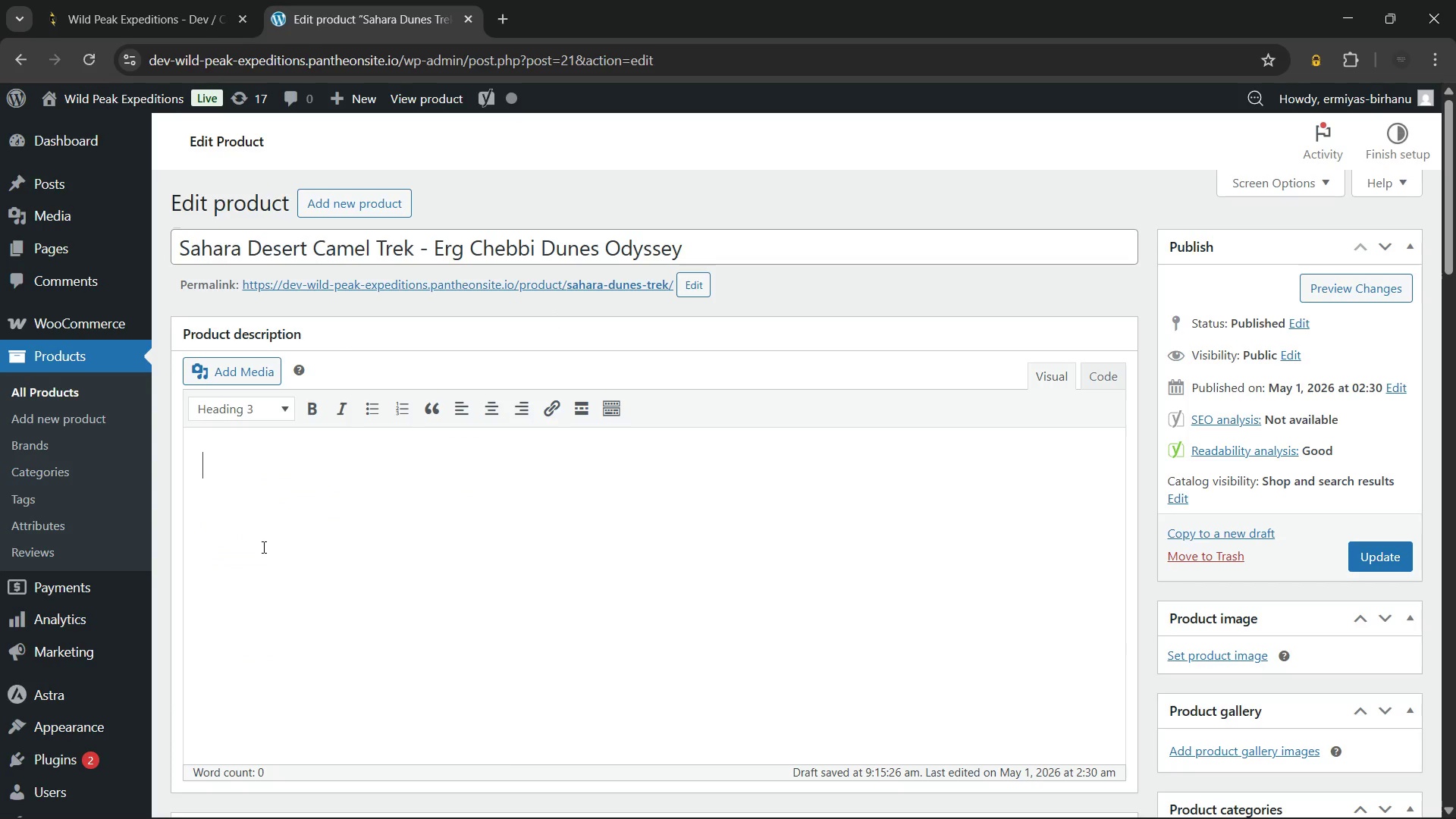 
type(Experience Overview)
 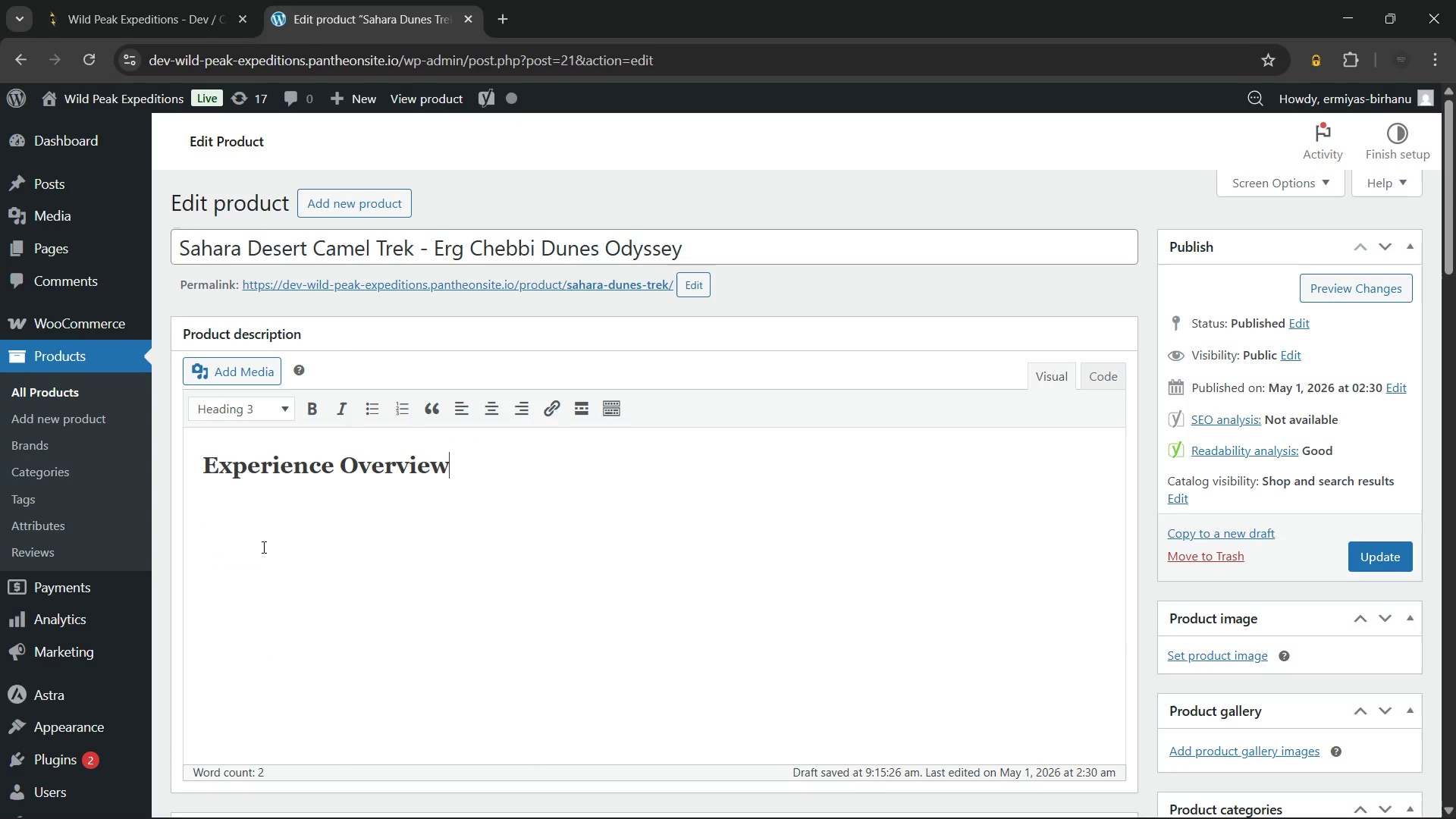 
key(Enter)
 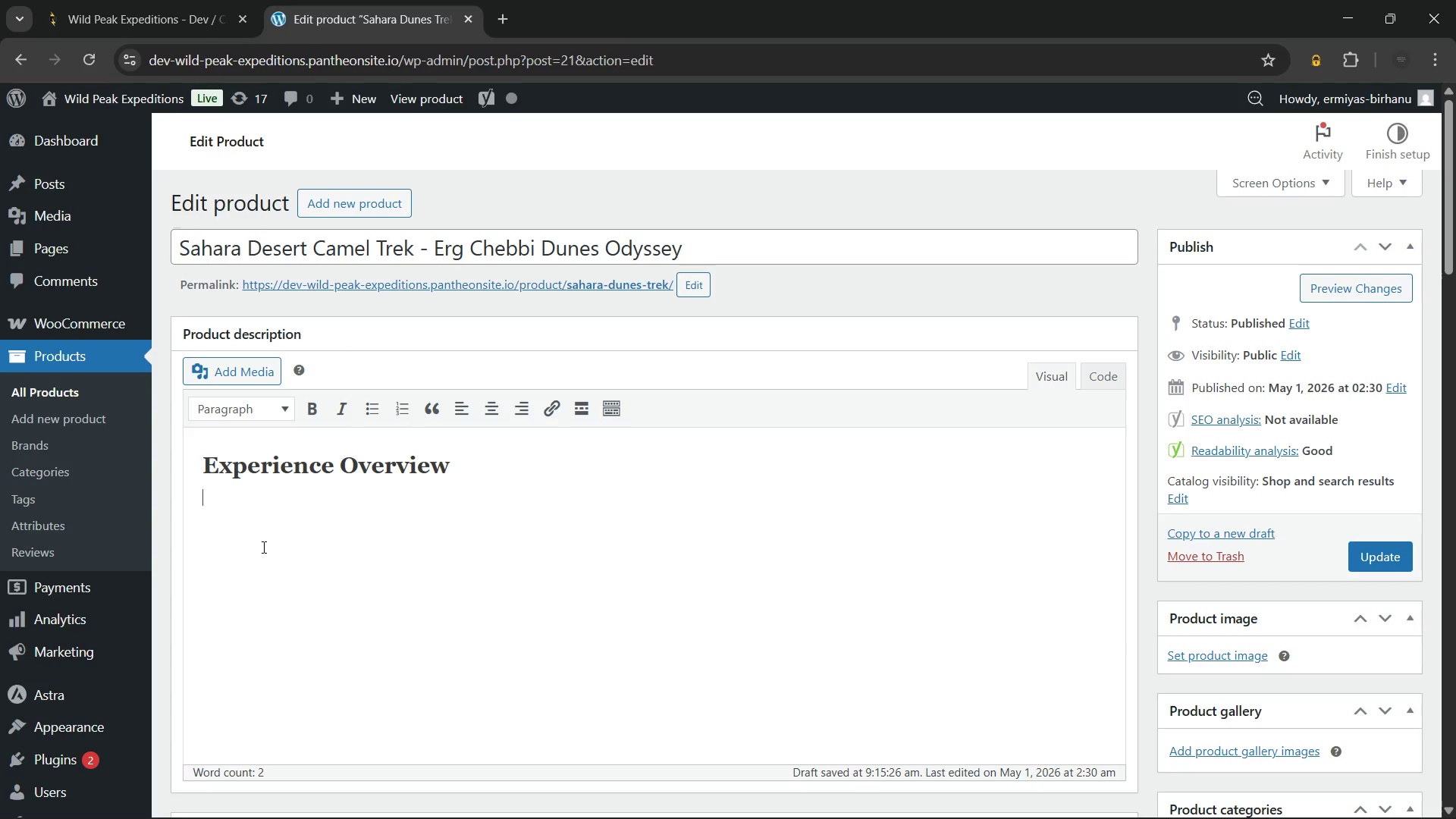 
type(The )
 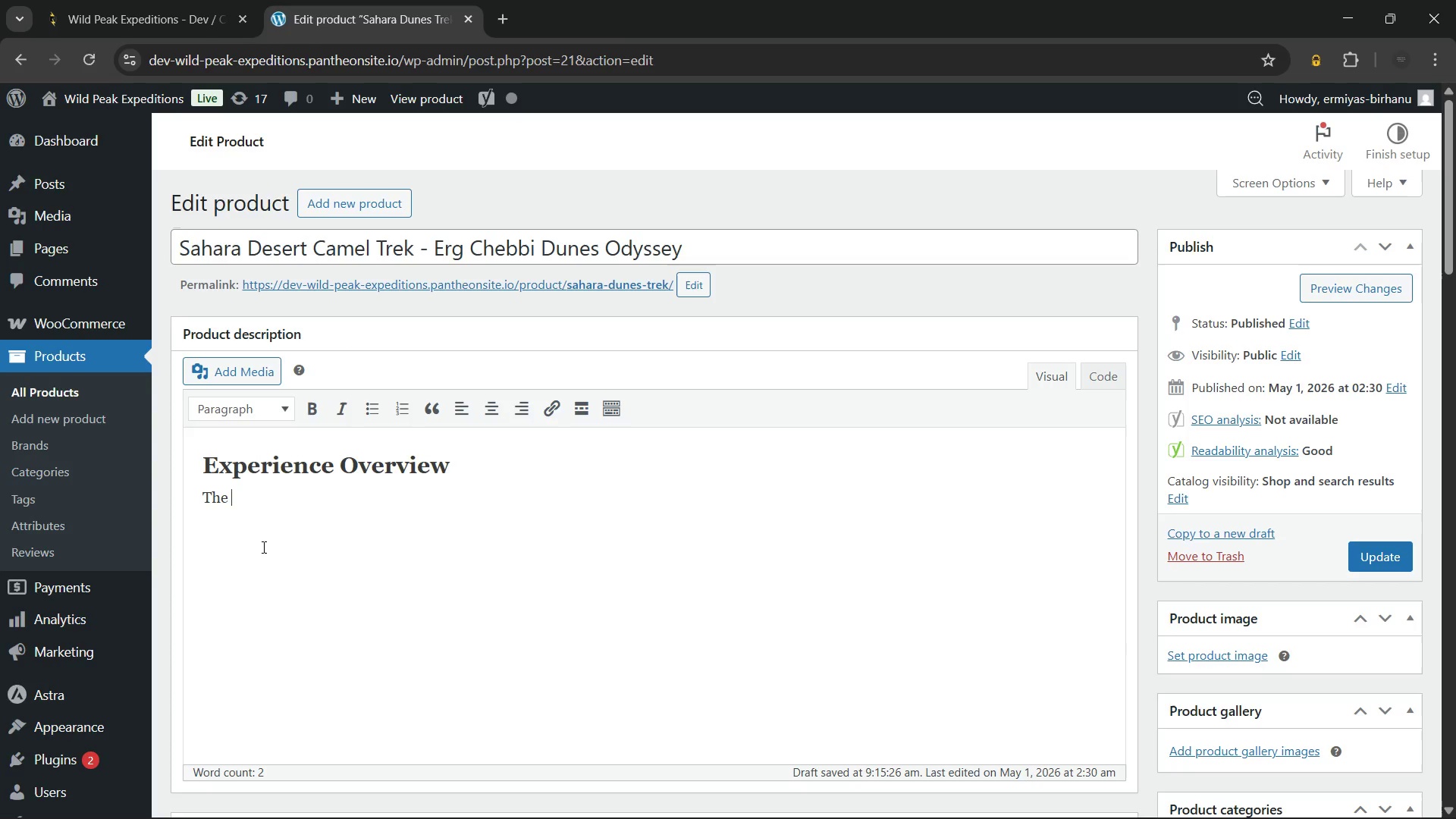 
key(Control+B)
 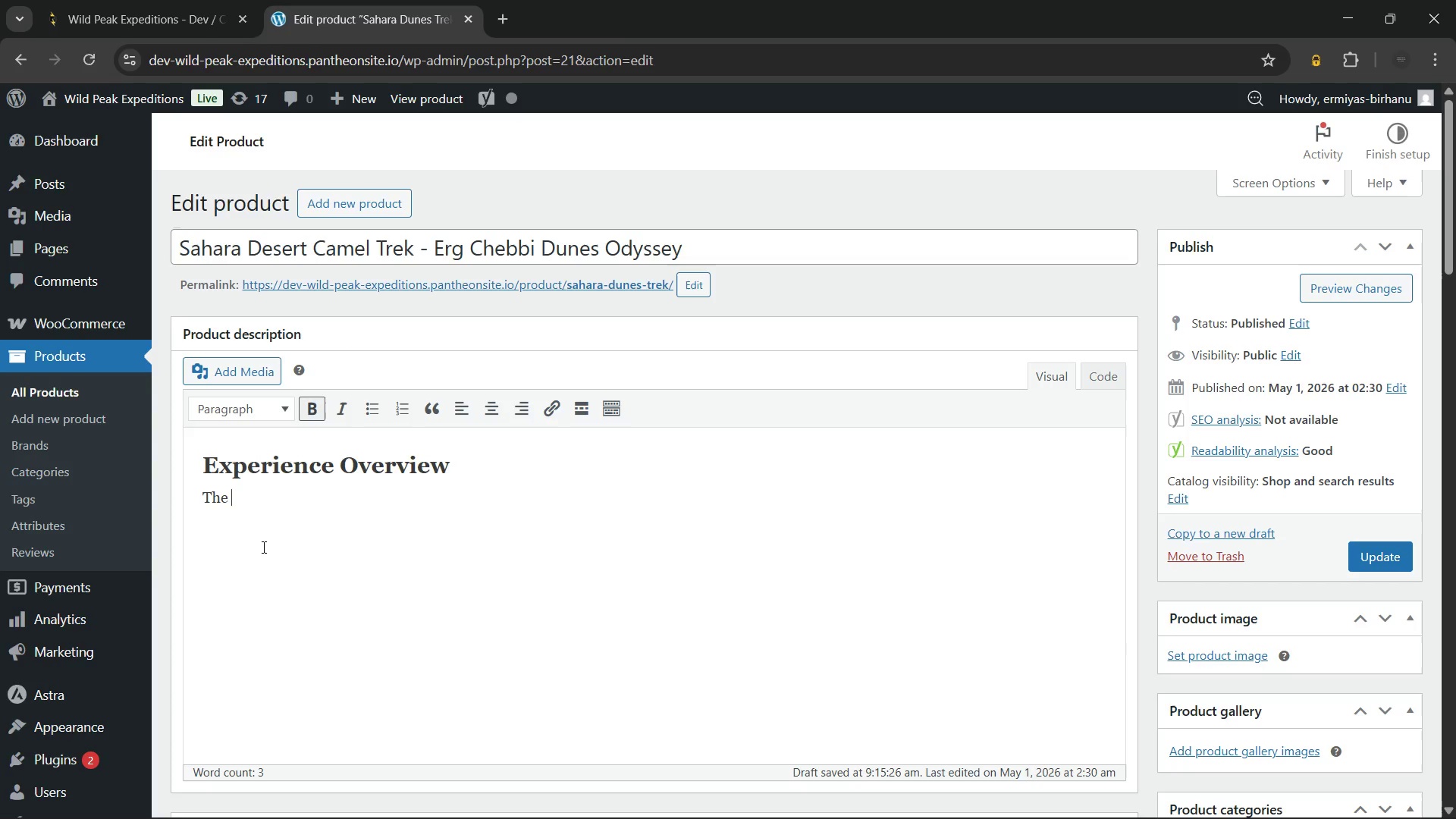 
type(Sahara desert camel trek )
 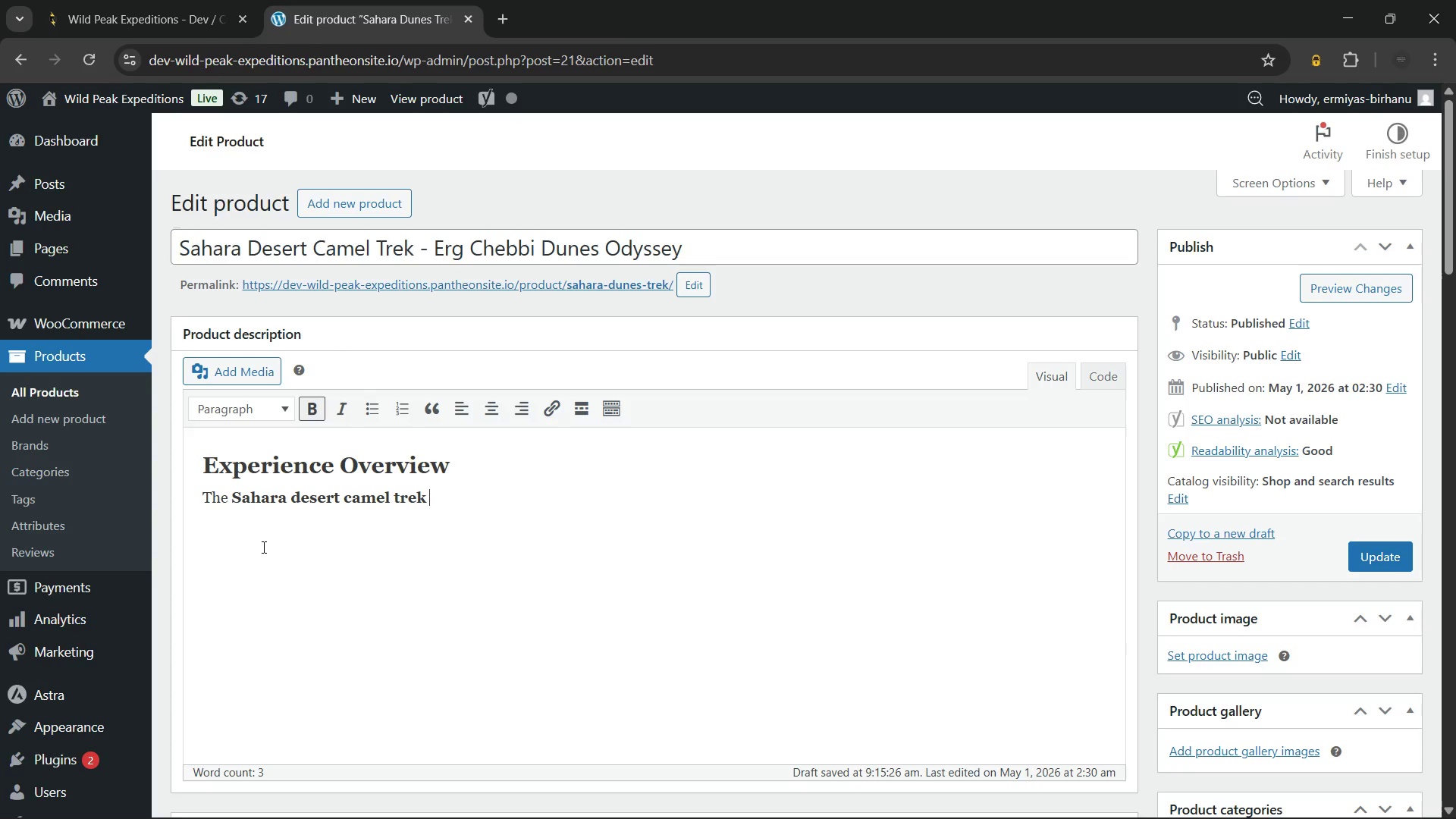 
key(Control+B)
 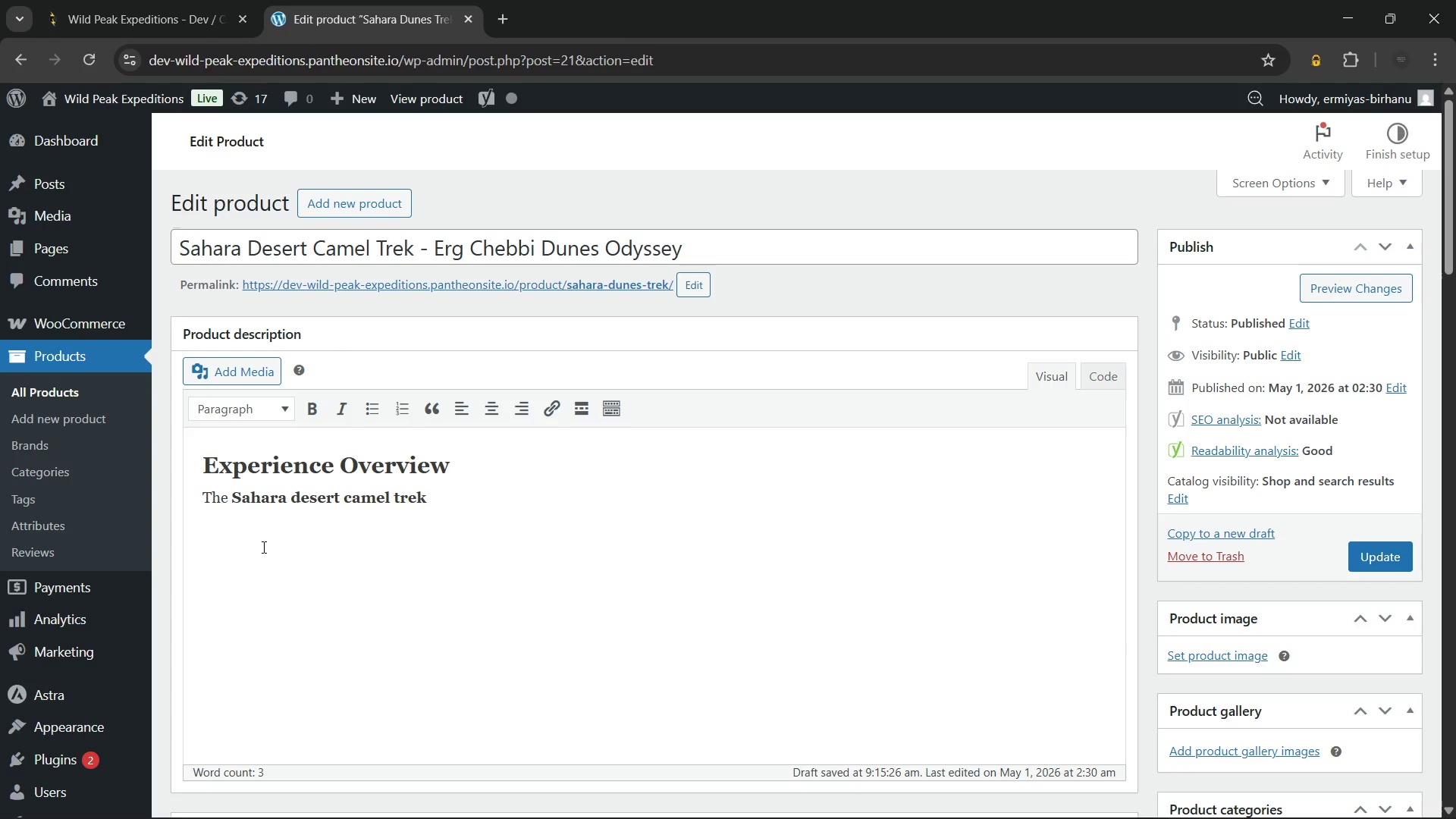 
type(delivers an ancient desert crosso)
key(Backspace)
type(ing experience across)
 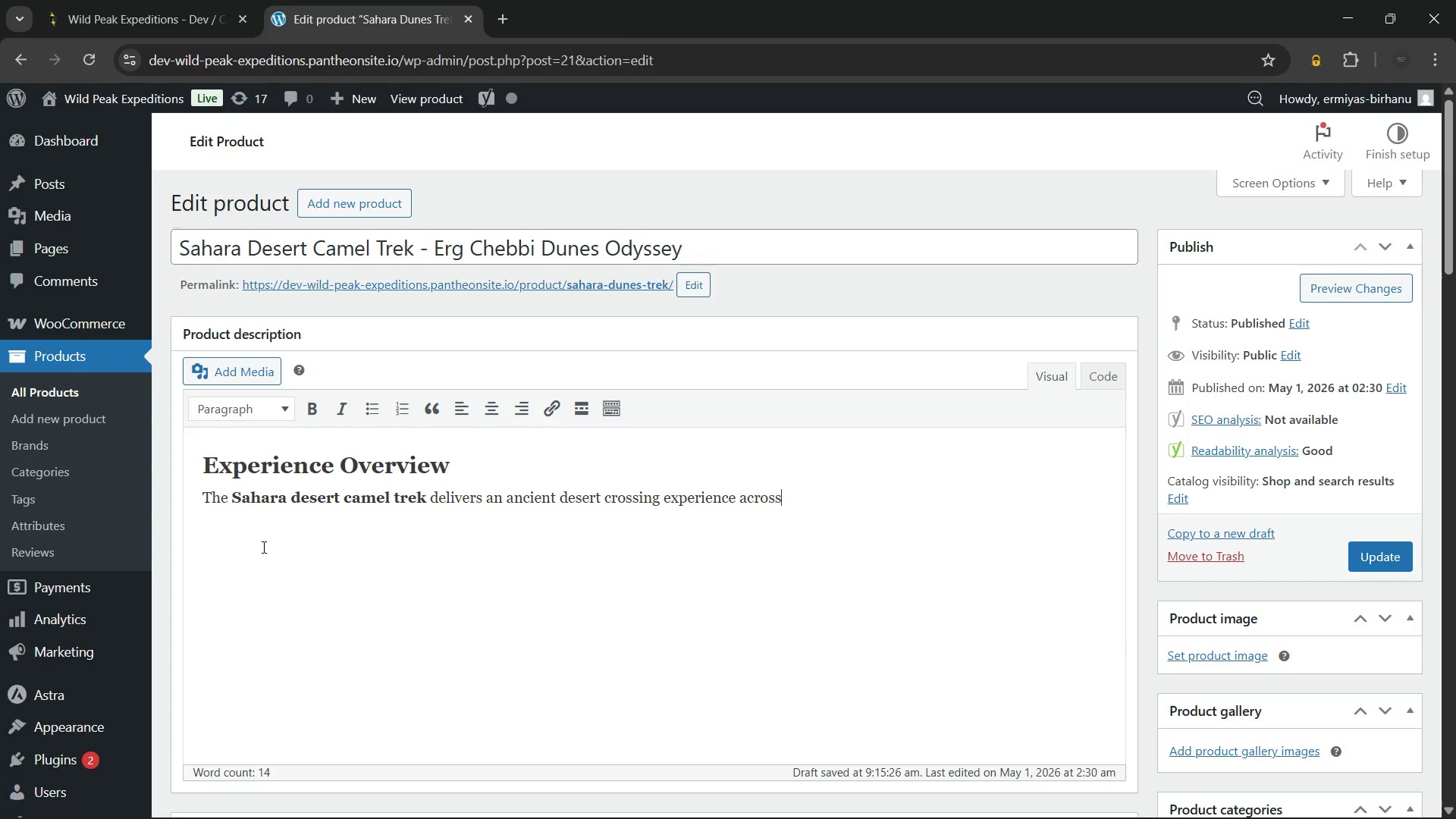 
type( Morocco's most spectacular erg landscape.)
 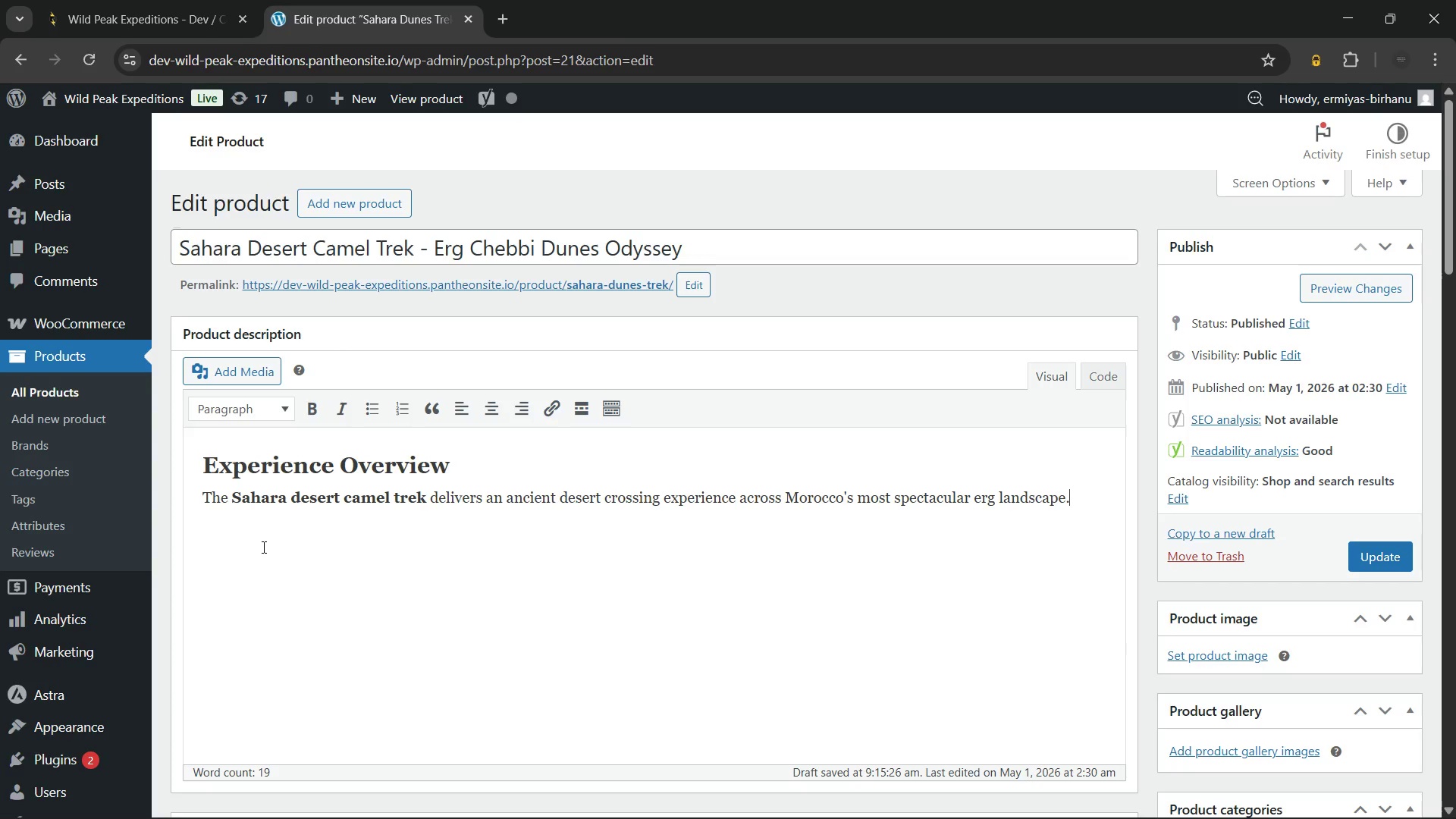 
wait(12.72)
 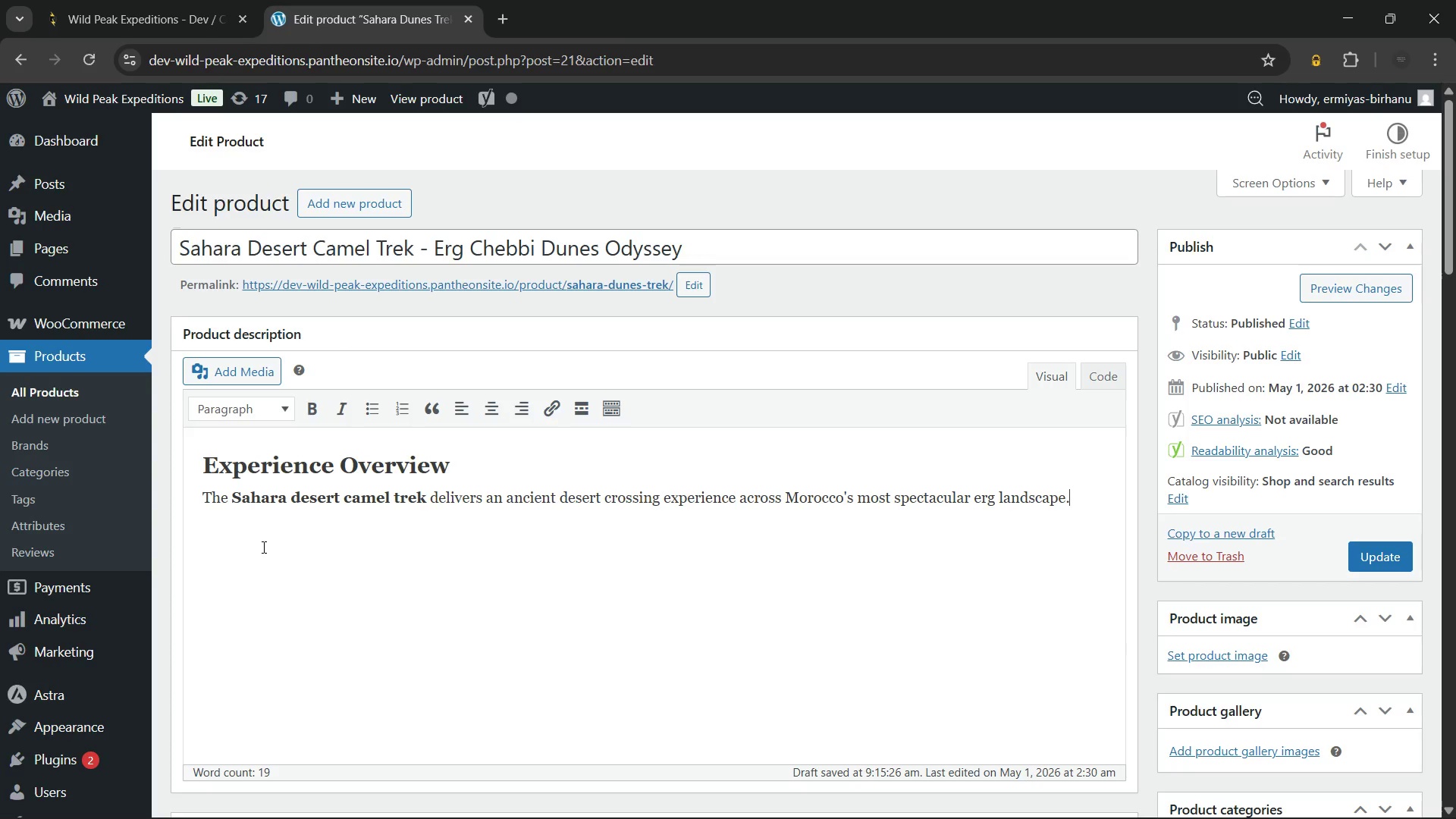 
type( Over six challeni)
key(Backspace)
type(ging days, guests travel by camel and foot through the towering dunes of Erg Chebbi. Few journeys combie)
key(Backspace)
type(ne such profound silence i)
key(Backspace)
type(with such extraordinary beauty.)
 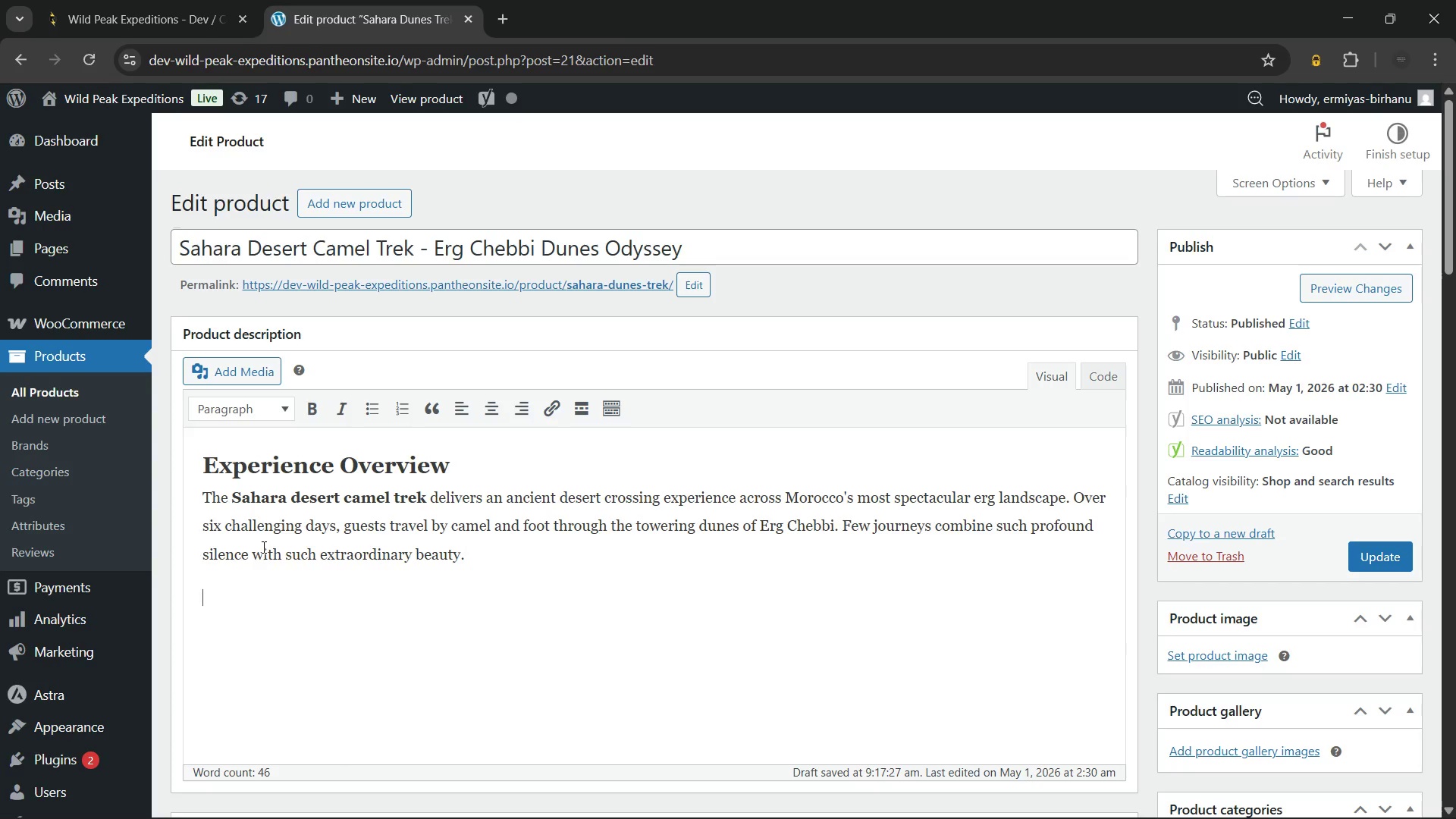 
 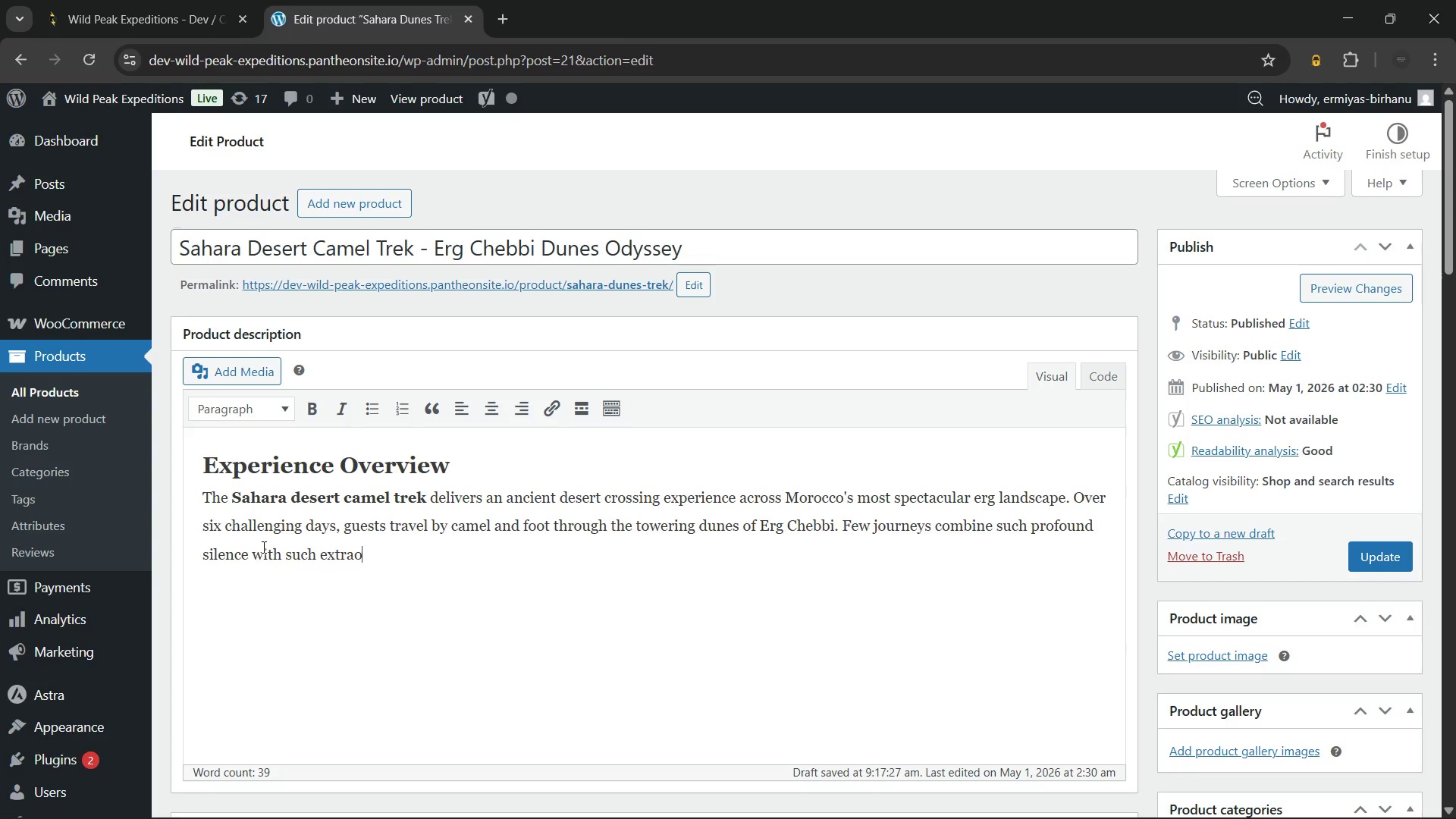 
key(Enter)
 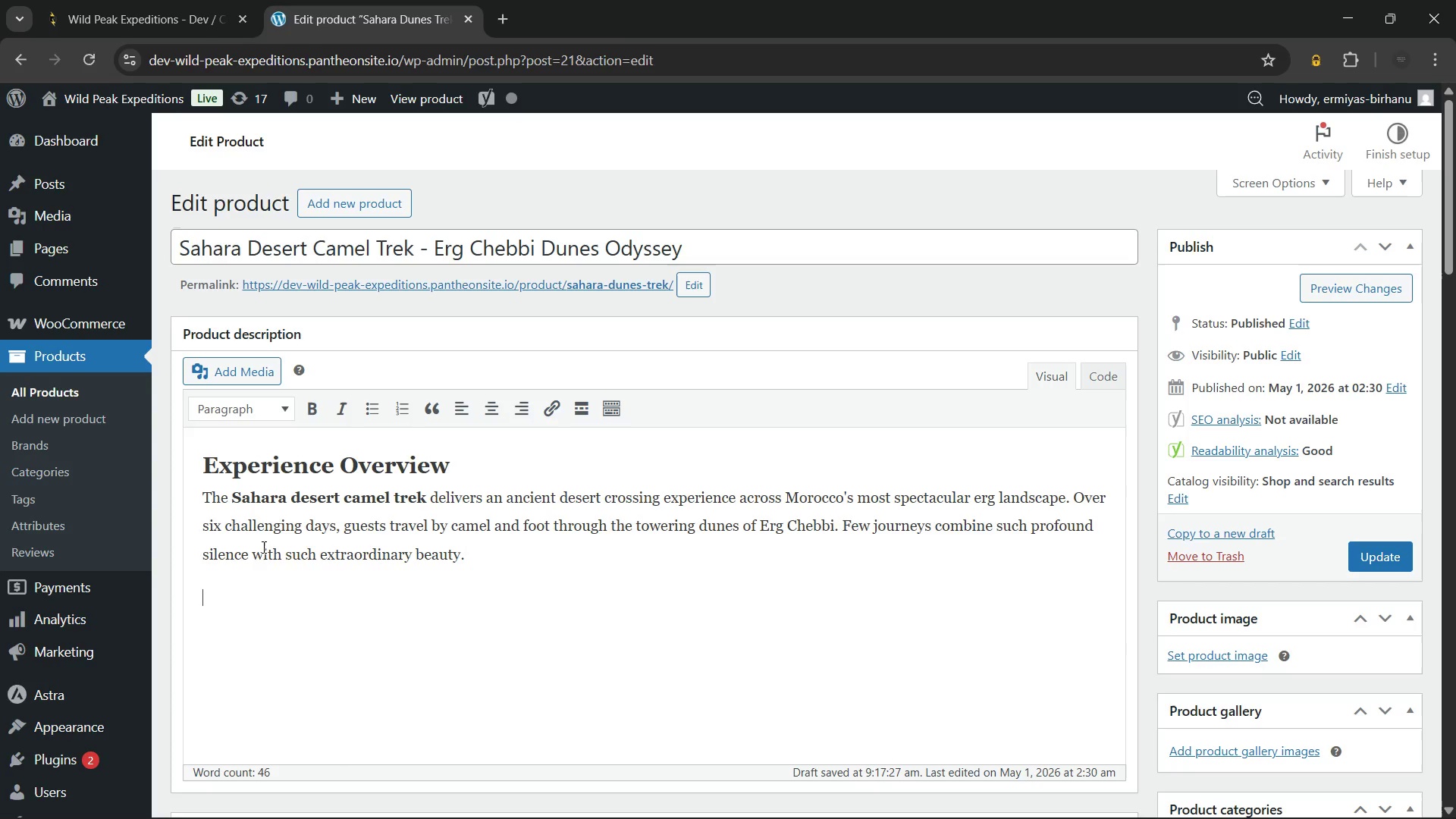 
hold_key(key=ShiftRight, duration=0.34)
 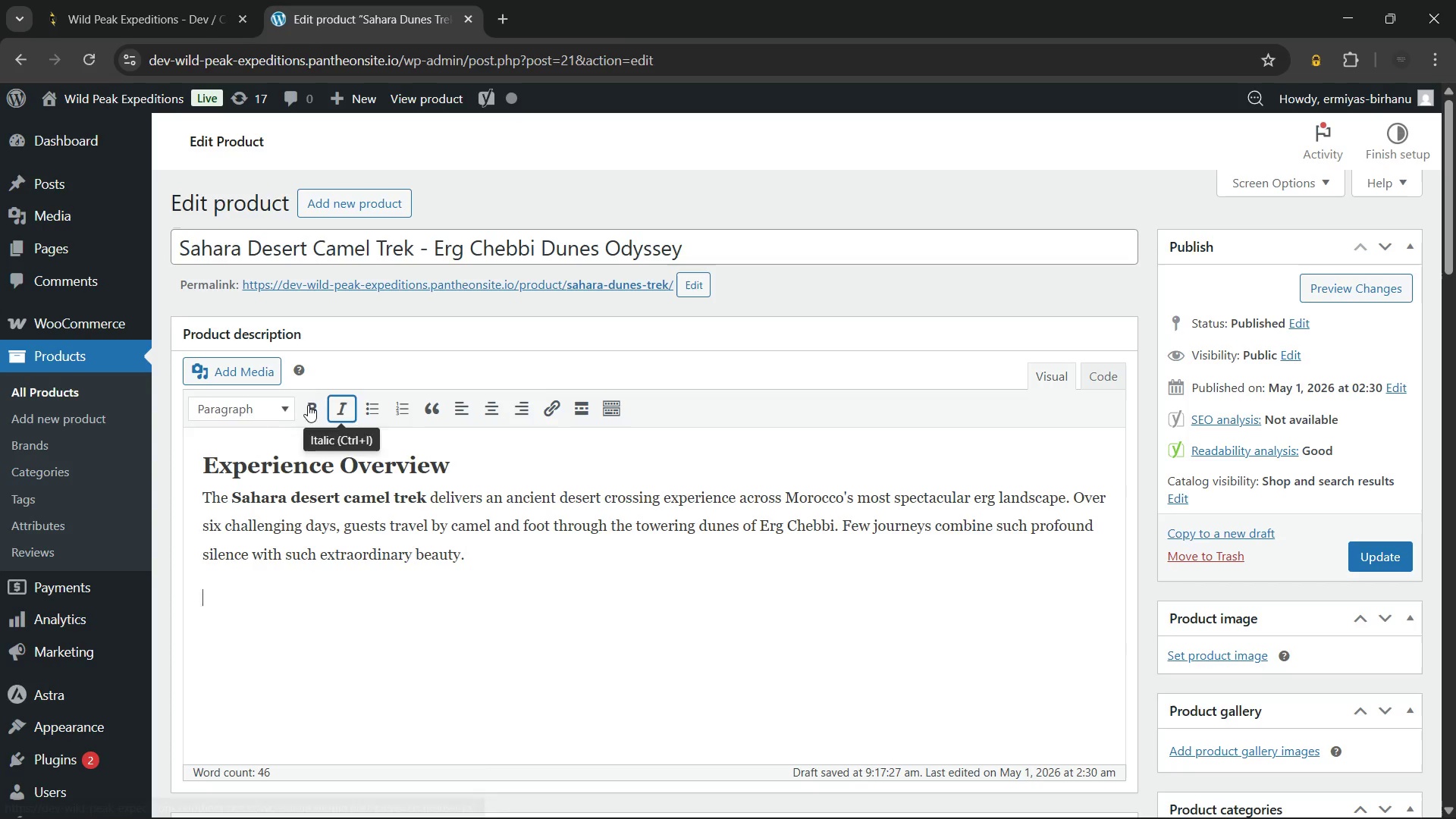 
left_click([253, 403])
 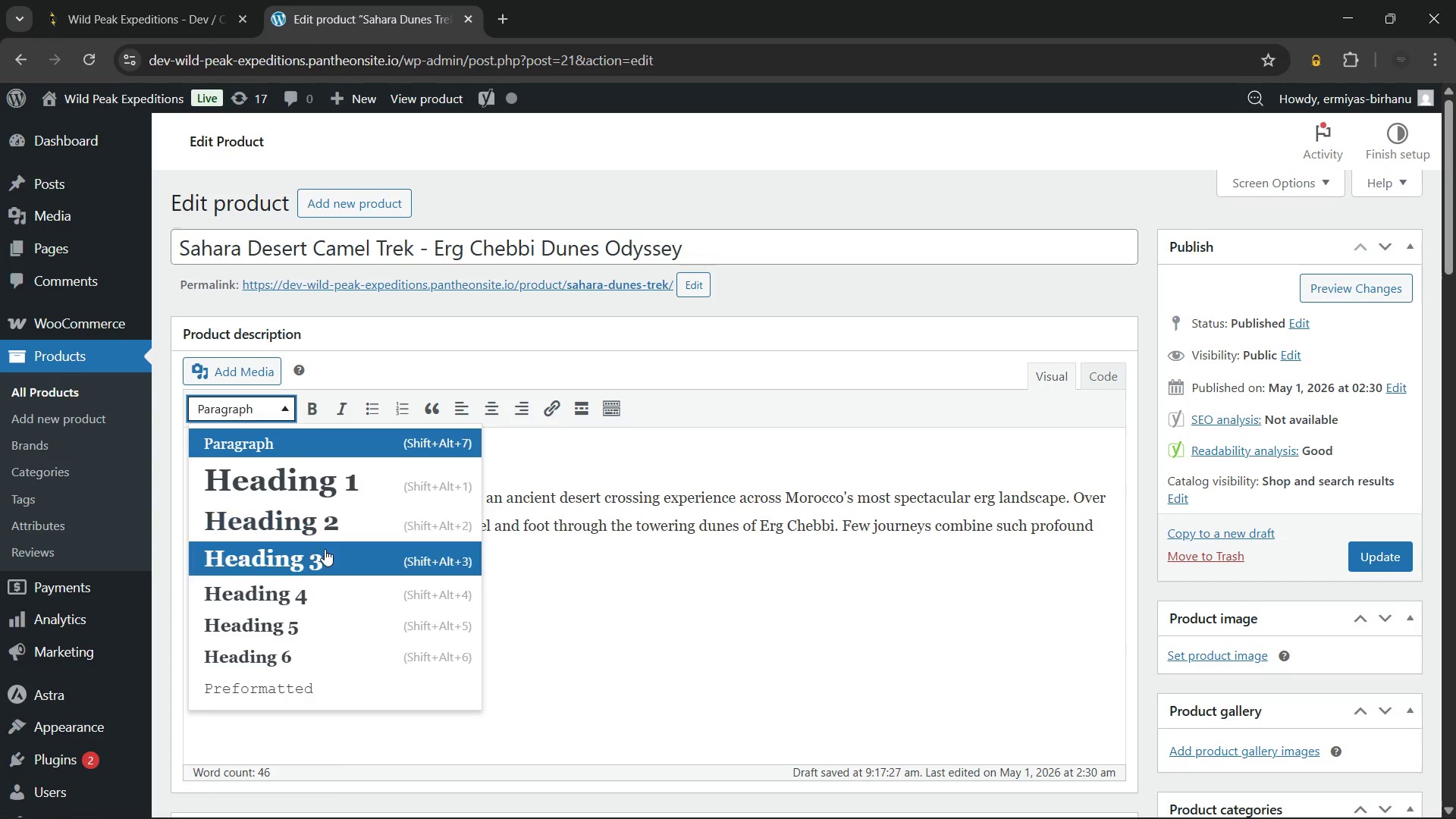 
left_click([325, 551])
 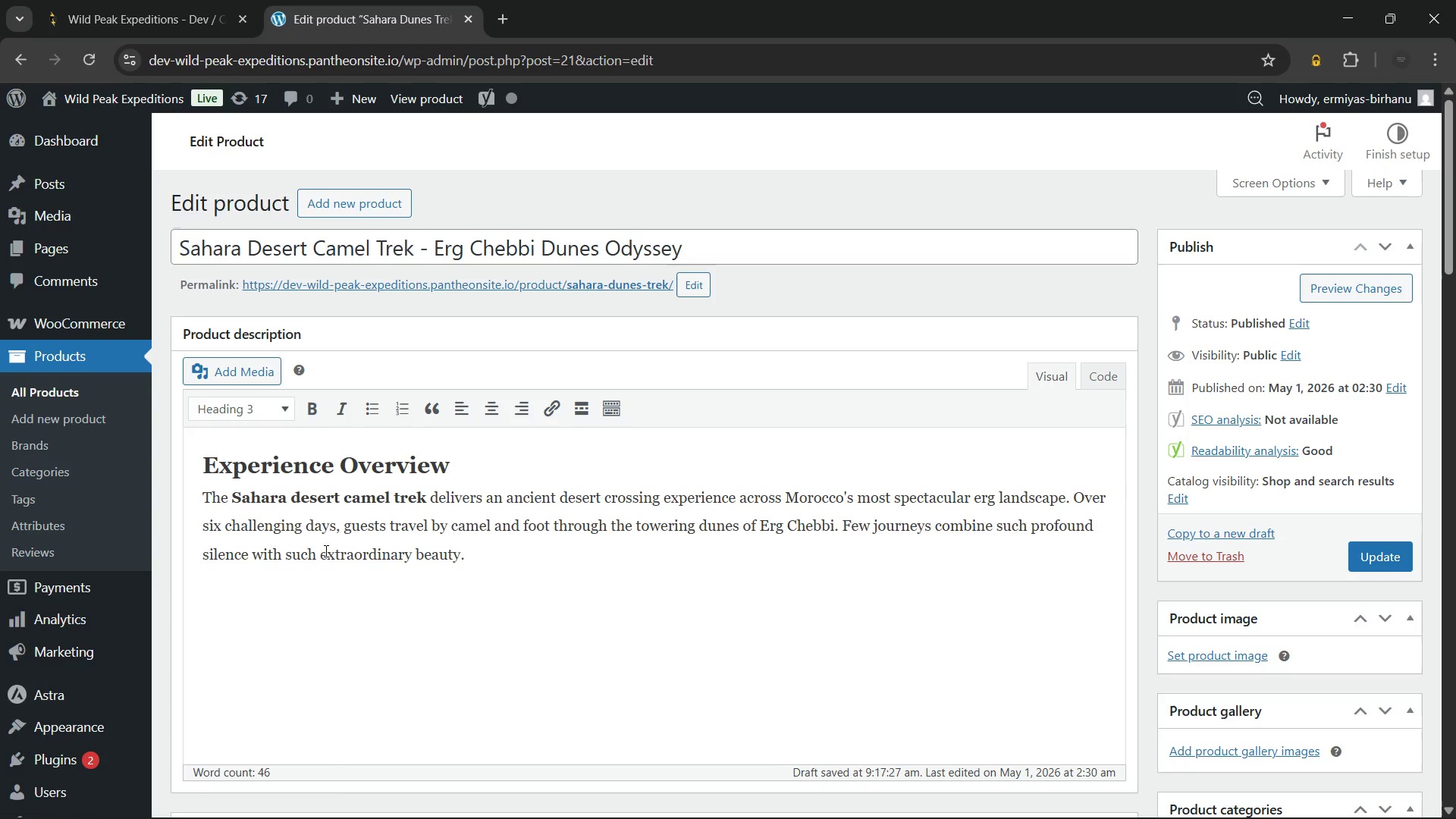 
type(What You'll Experience)
 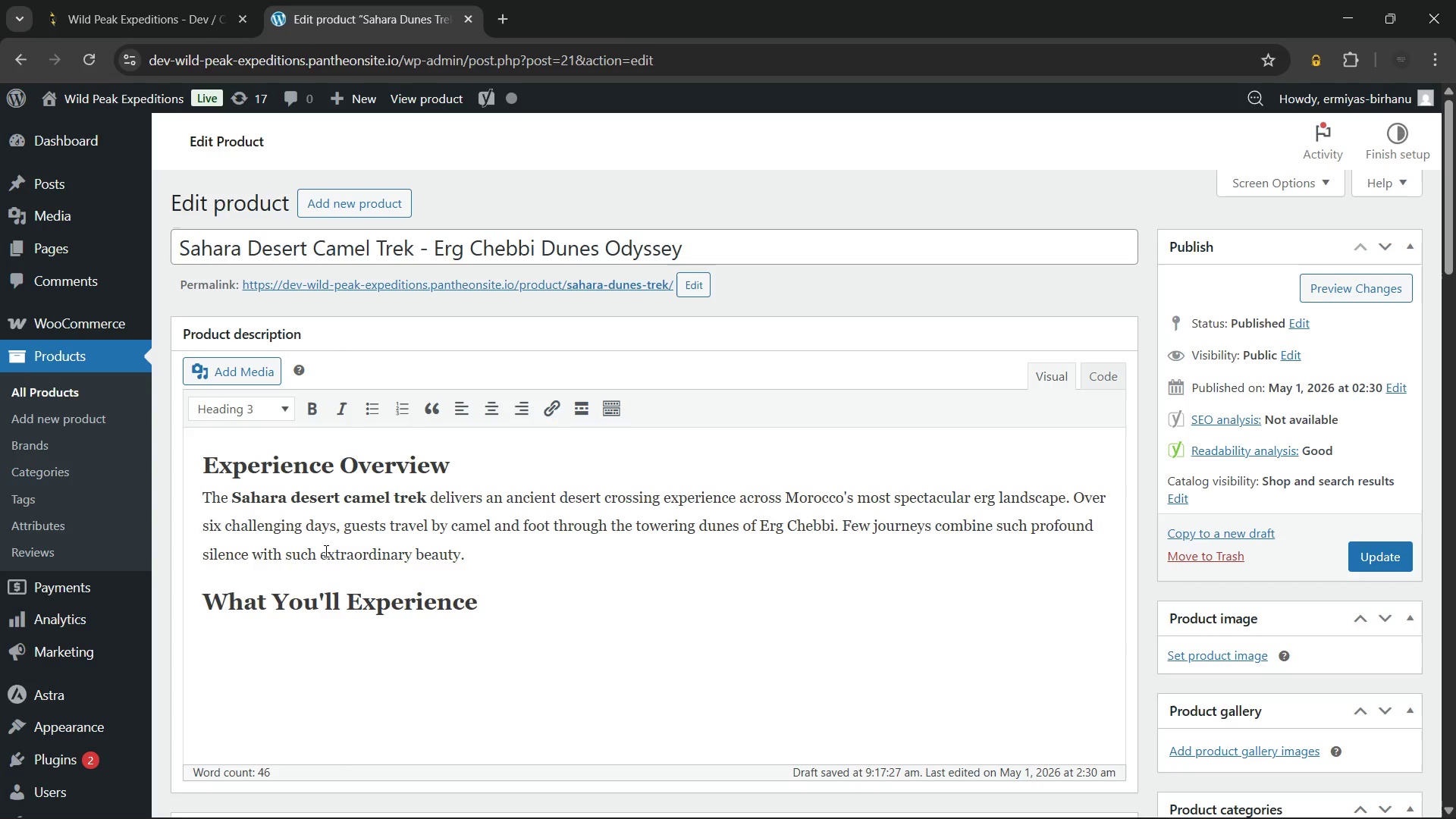 
wait(5.38)
 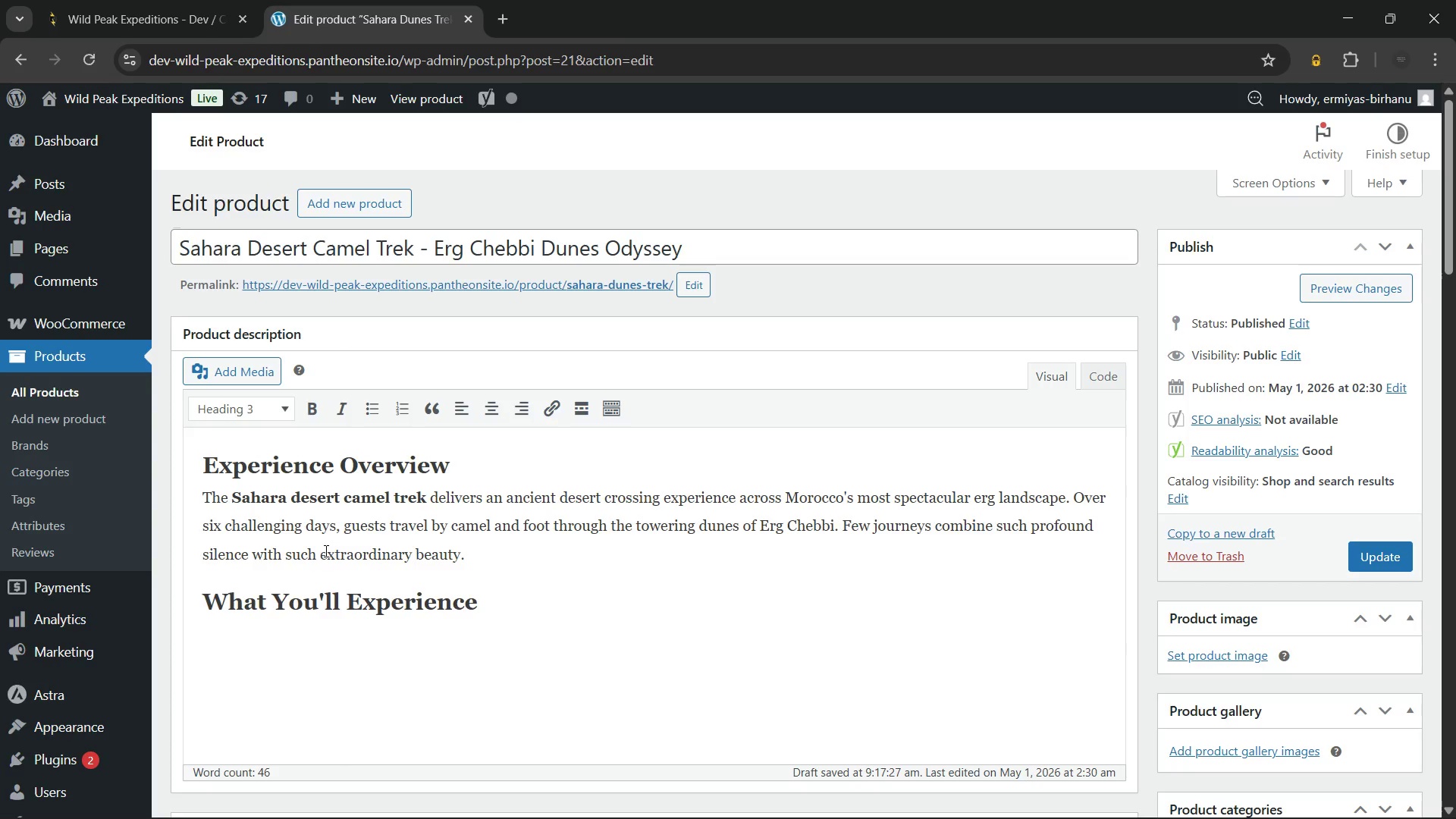 
key(Enter)
 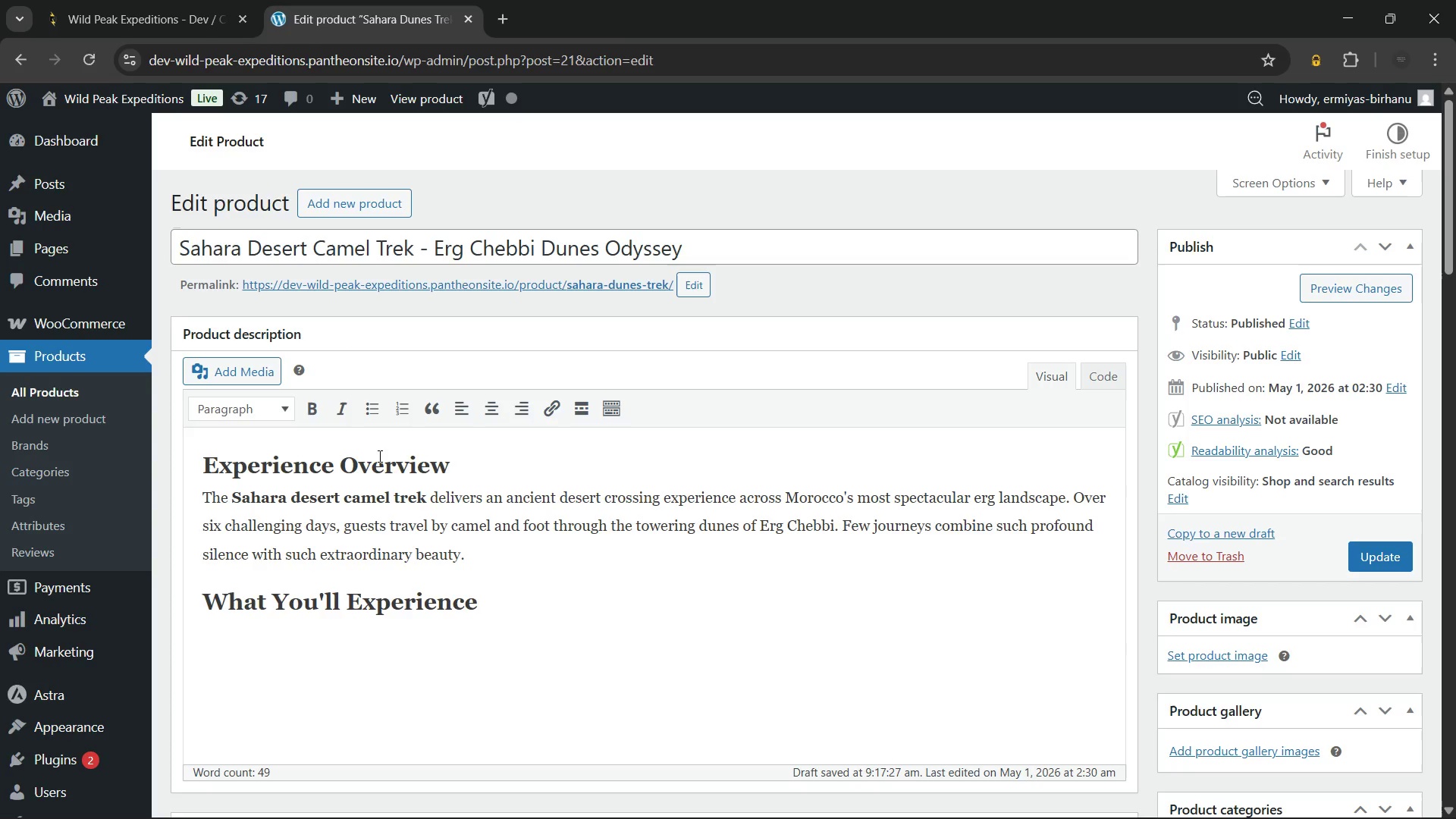 
left_click([362, 413])
 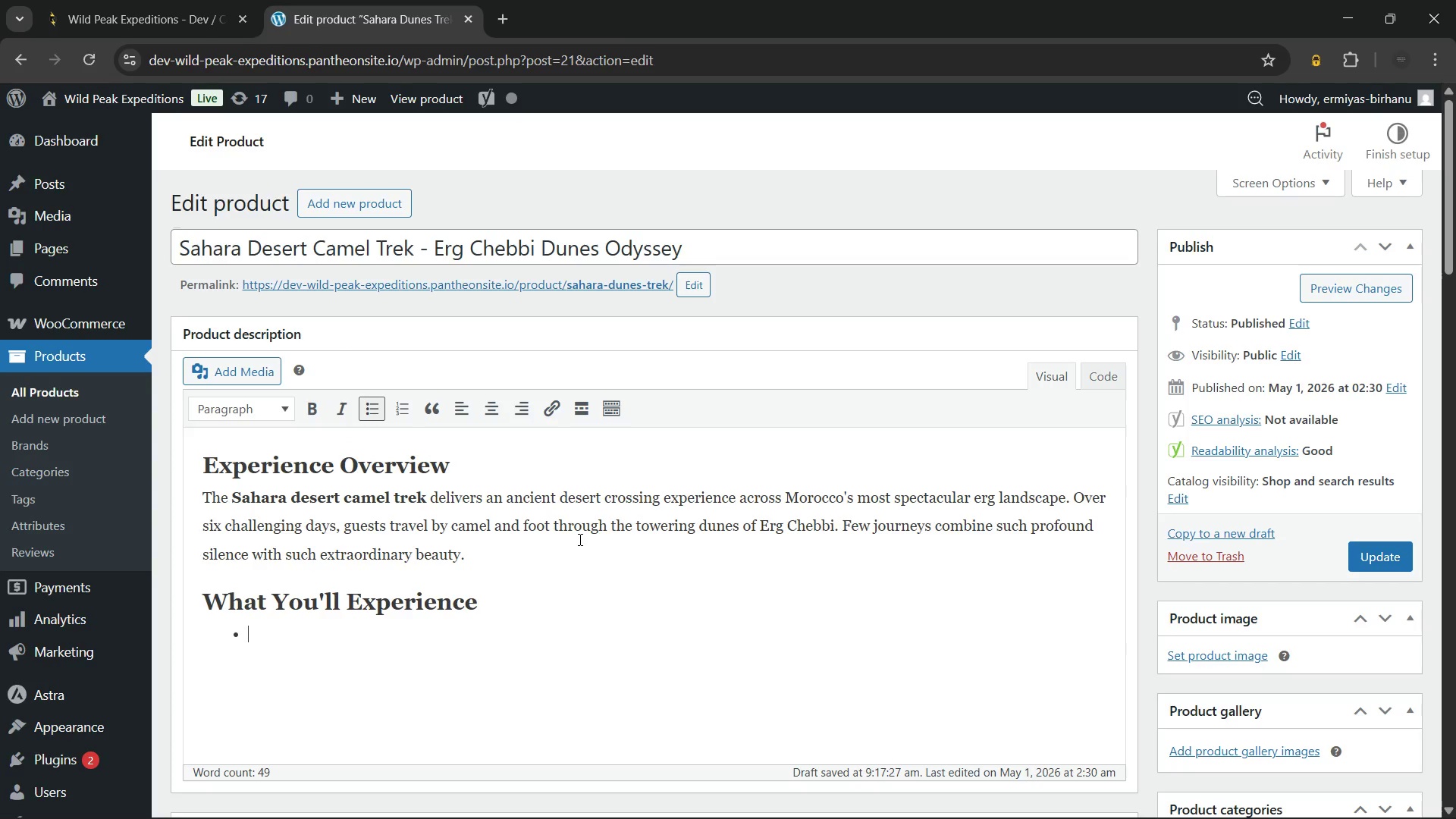 
type(Dawn camel rides to summit dunes for sunrise)
 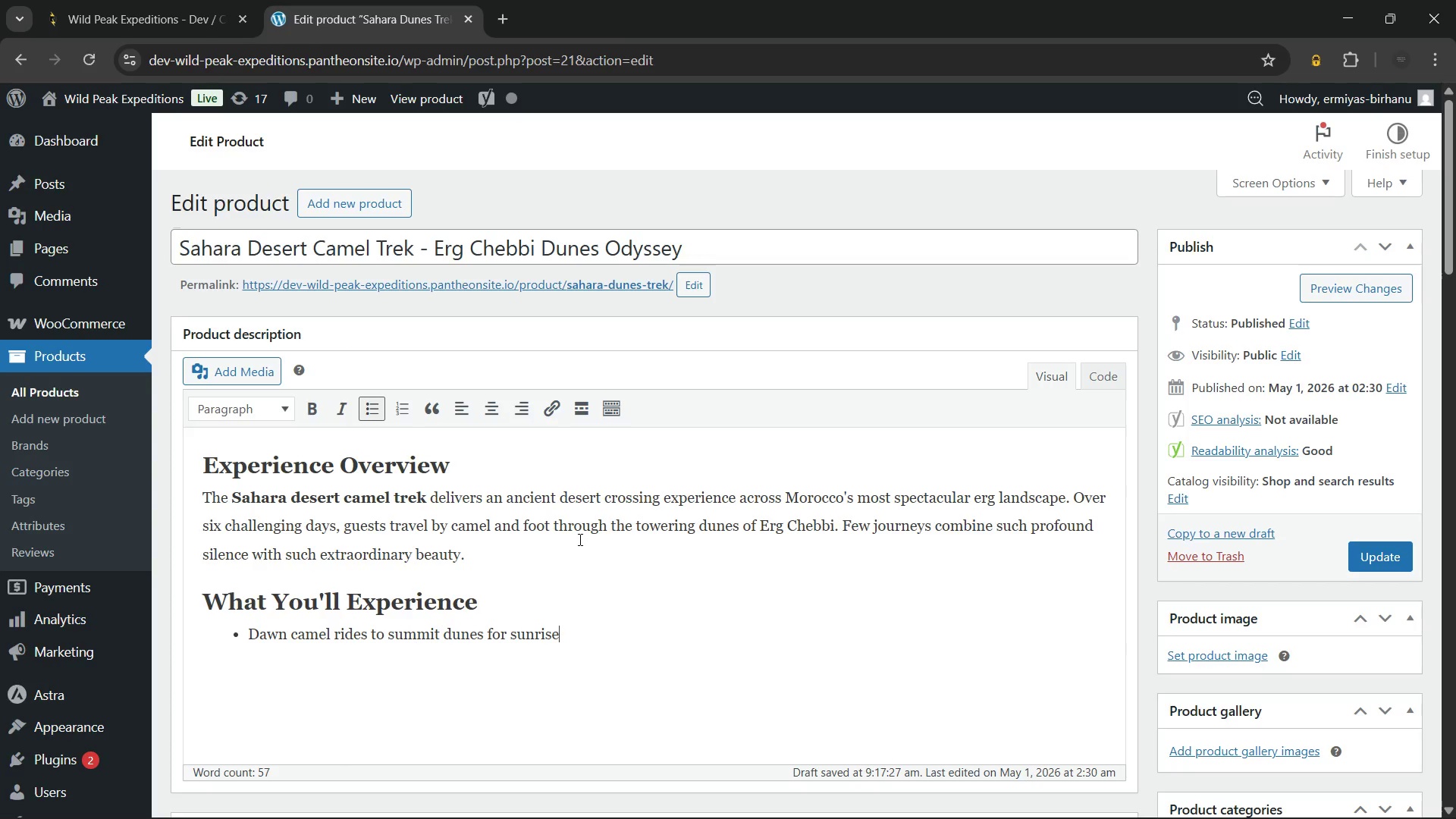 
hold_key(key=Backspace, duration=1.5)
 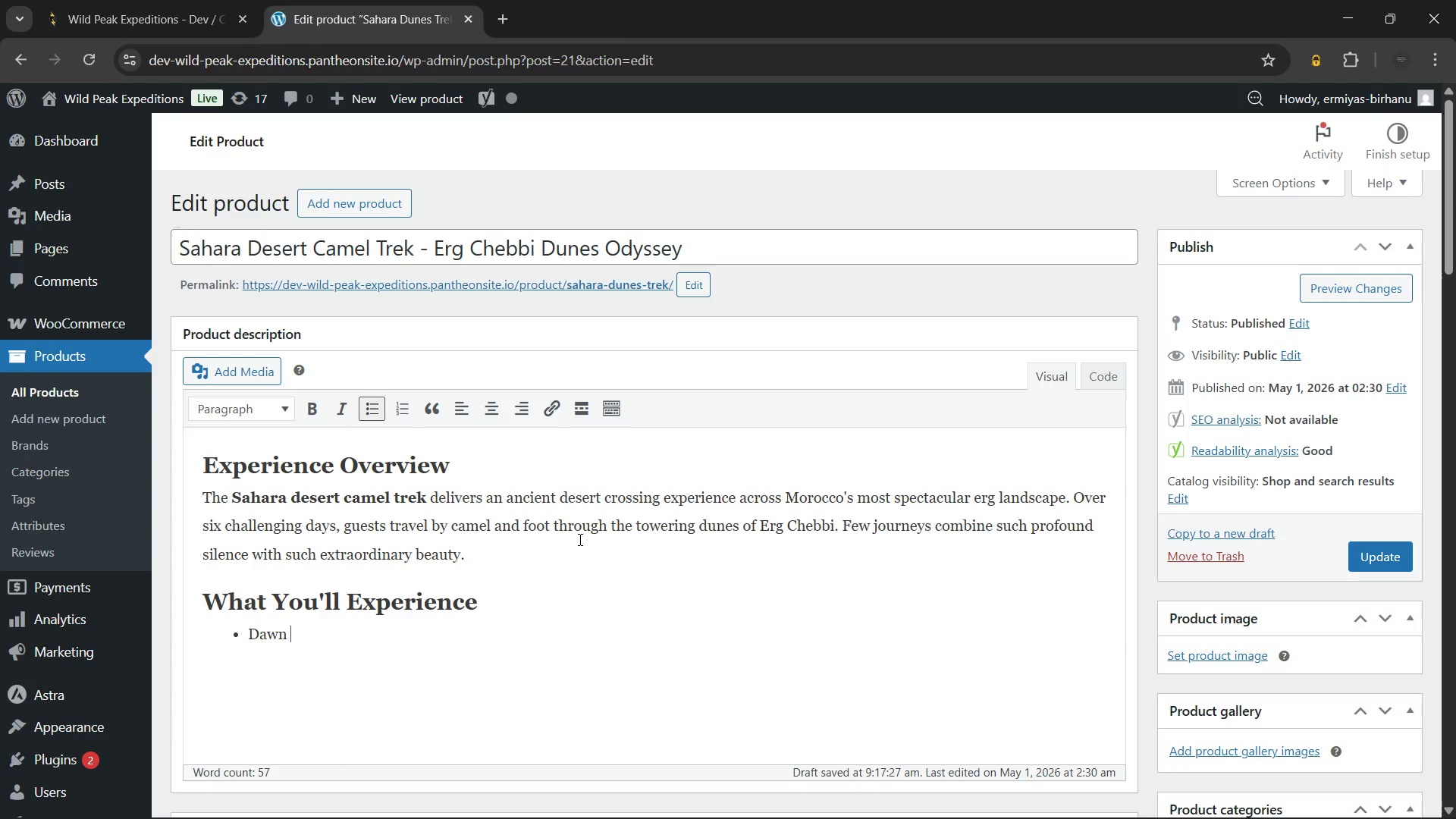 
key(Backspace)
key(Backspace)
key(Backspace)
key(Backspace)
key(Backspace)
key(Backspace)
key(Backspace)
key(Backspace)
key(Backspace)
key(Backspace)
type(The guided adventure unfords)
key(Backspace)
key(Backspace)
key(Backspace)
type(lds across a richly varied desert programme:)
 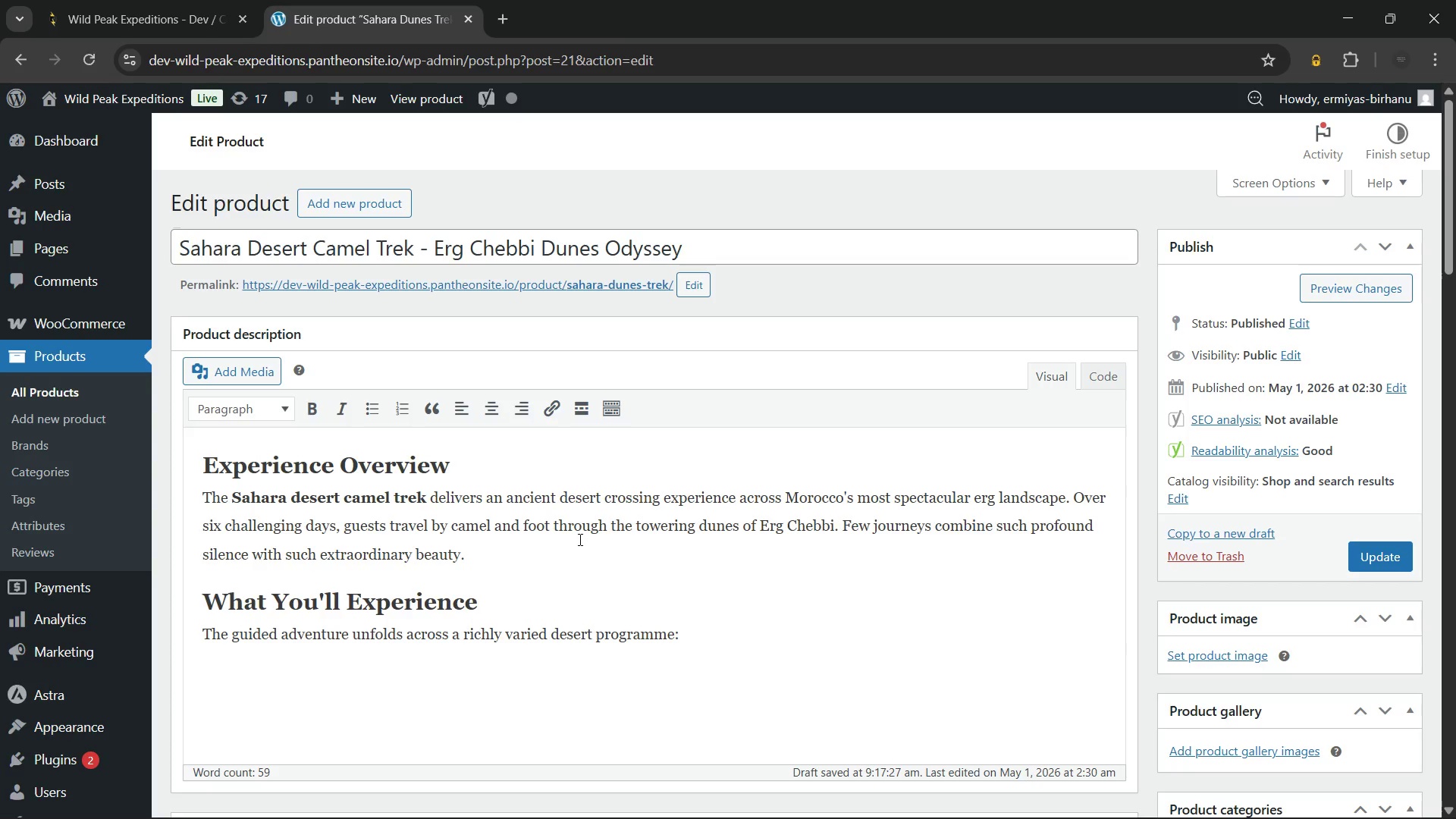 
wait(8.09)
 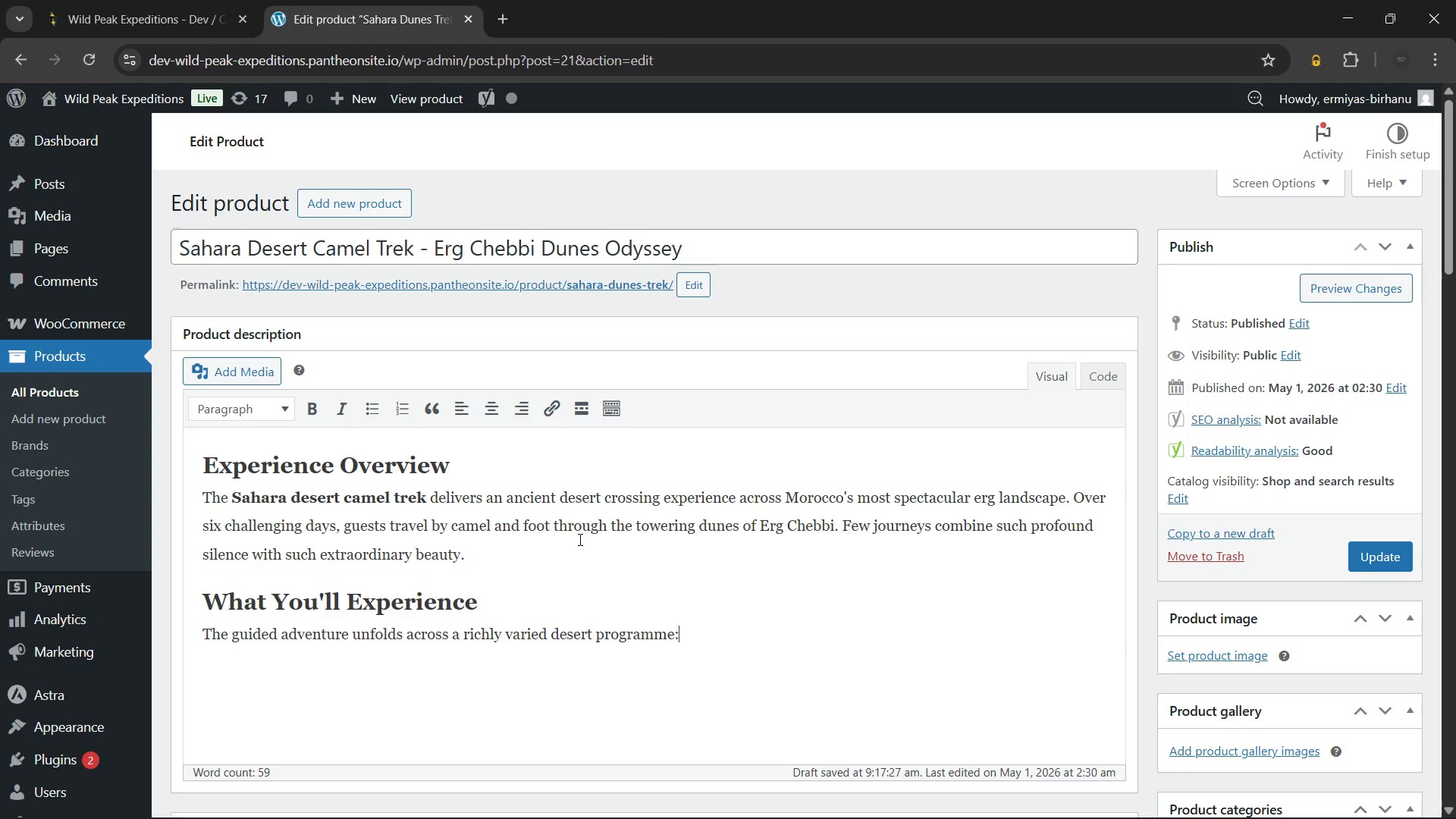 
key(Enter)
 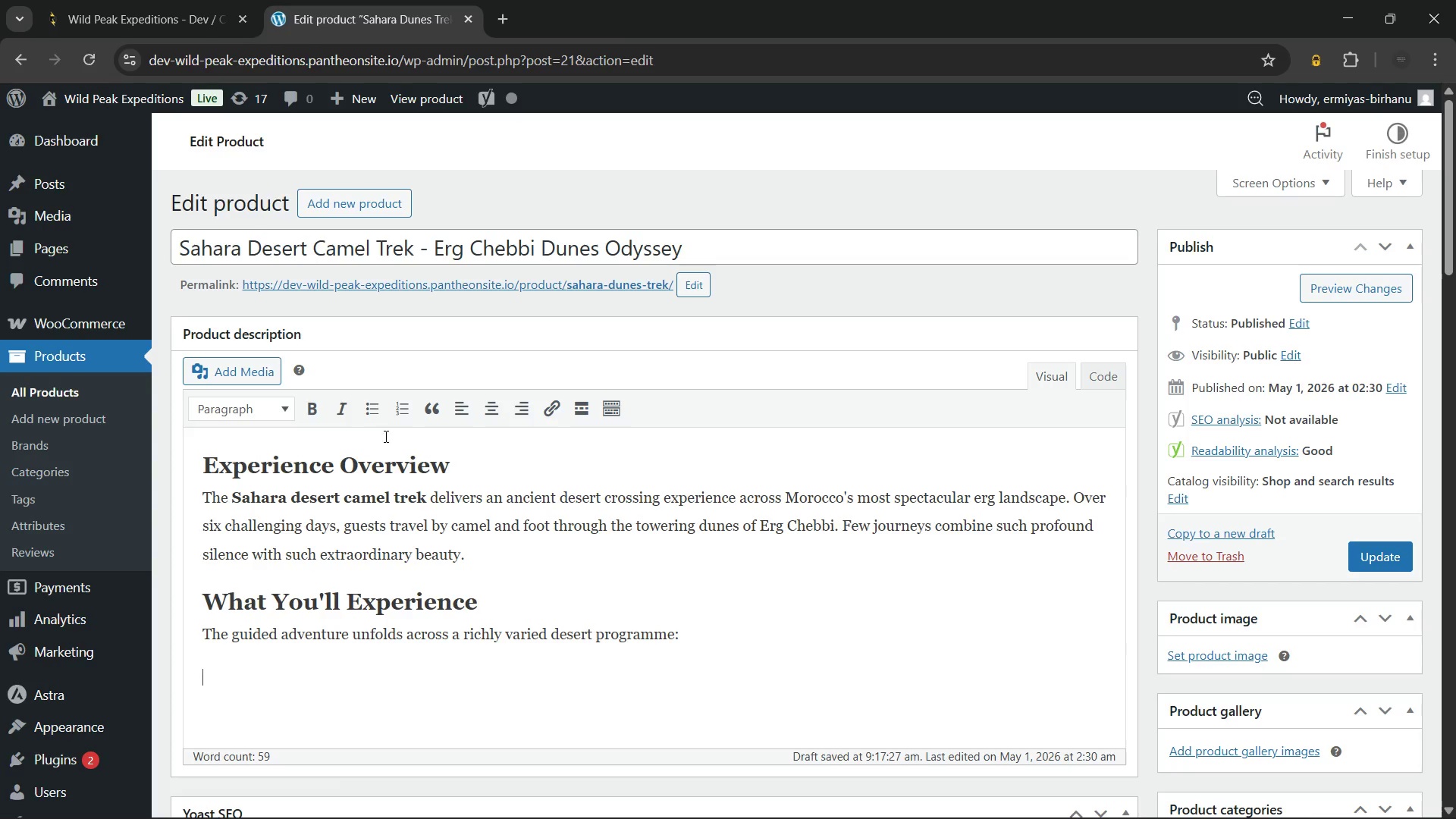 
left_click([384, 413])
 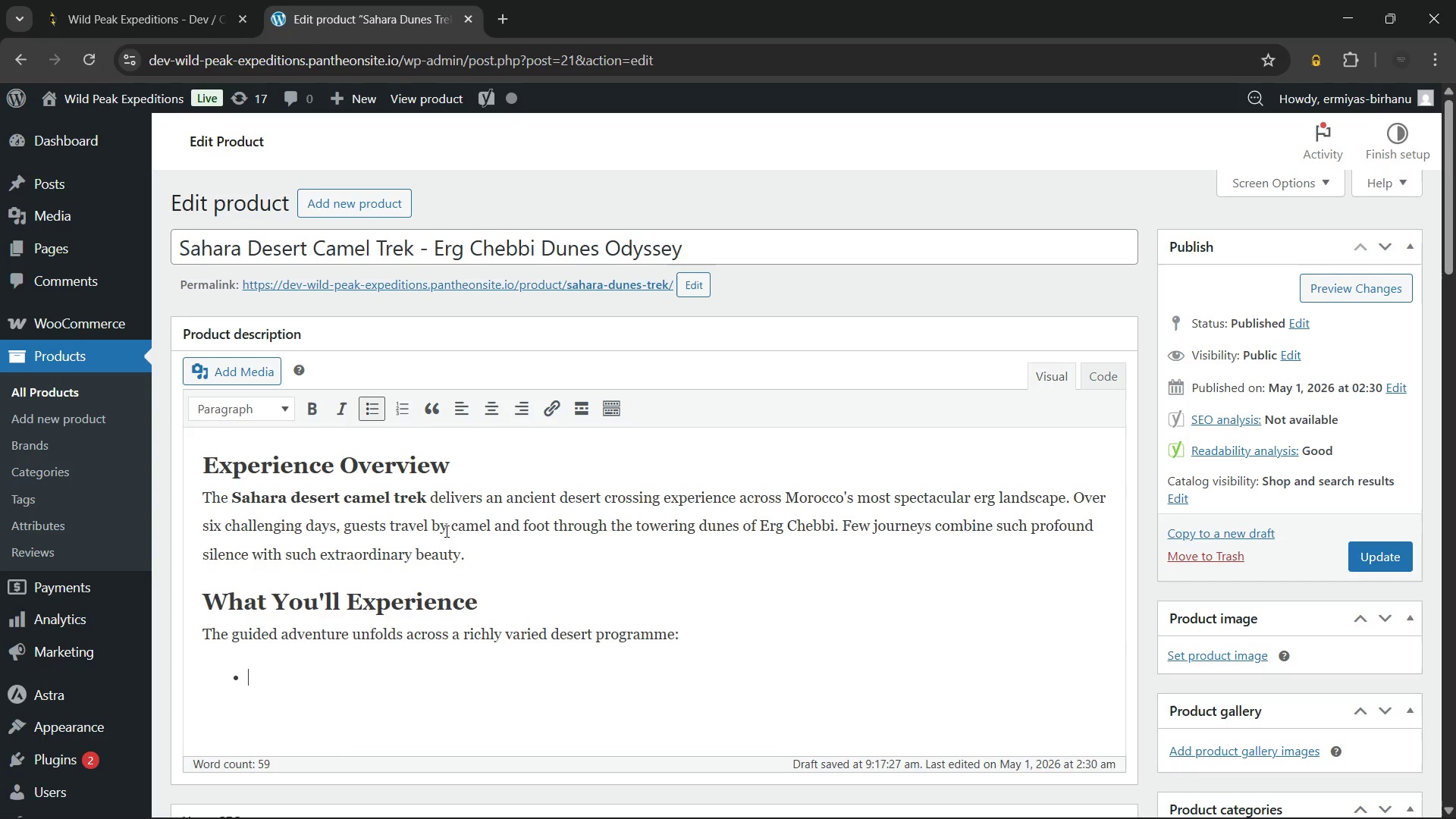 
type(Dawn camel rides to summit dunes for sunrise panoramas)
 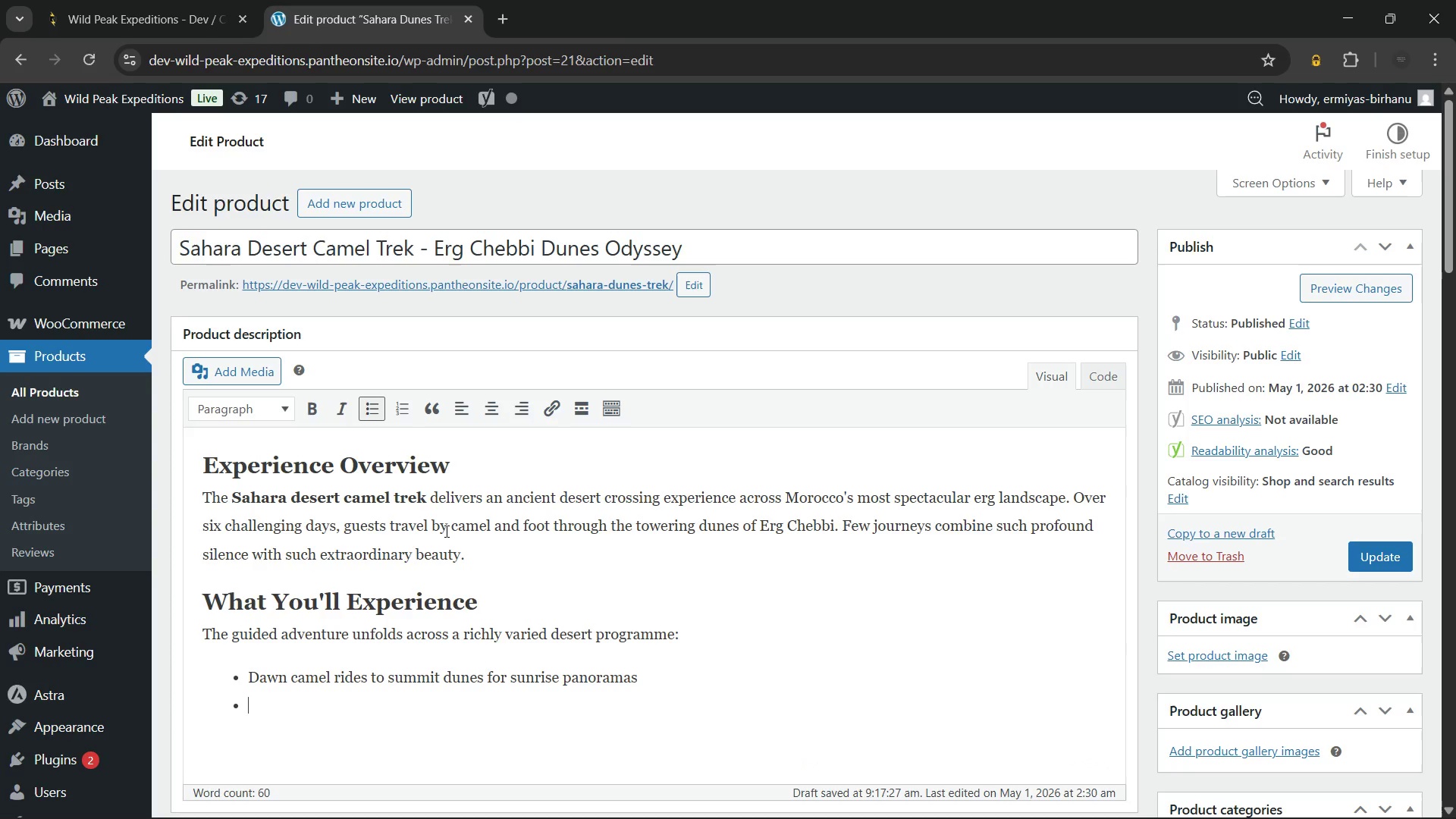 
key(Enter)
 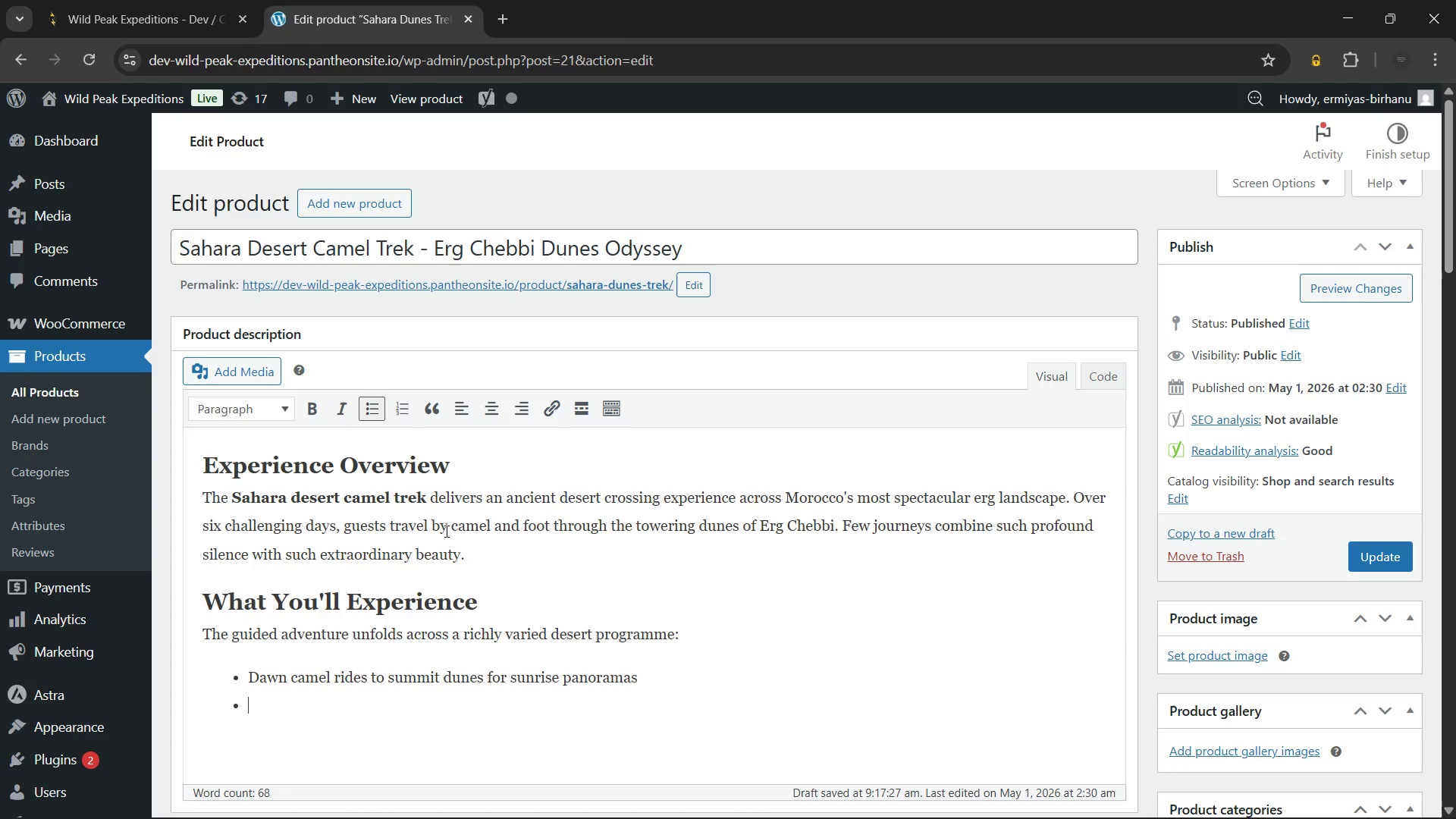 
type(Berber navigation lessons using starts and sand reading)
 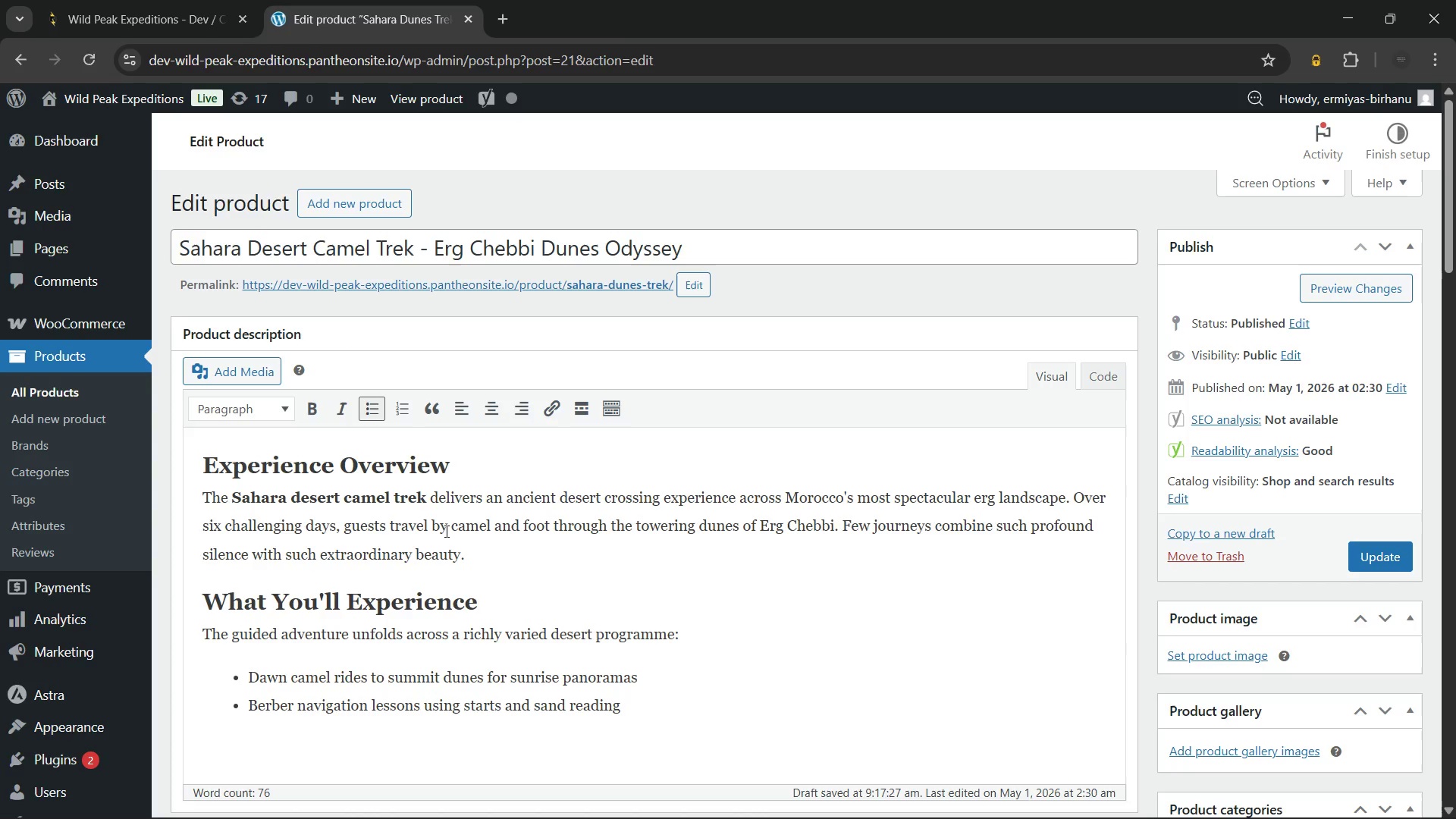 
key(Enter)
 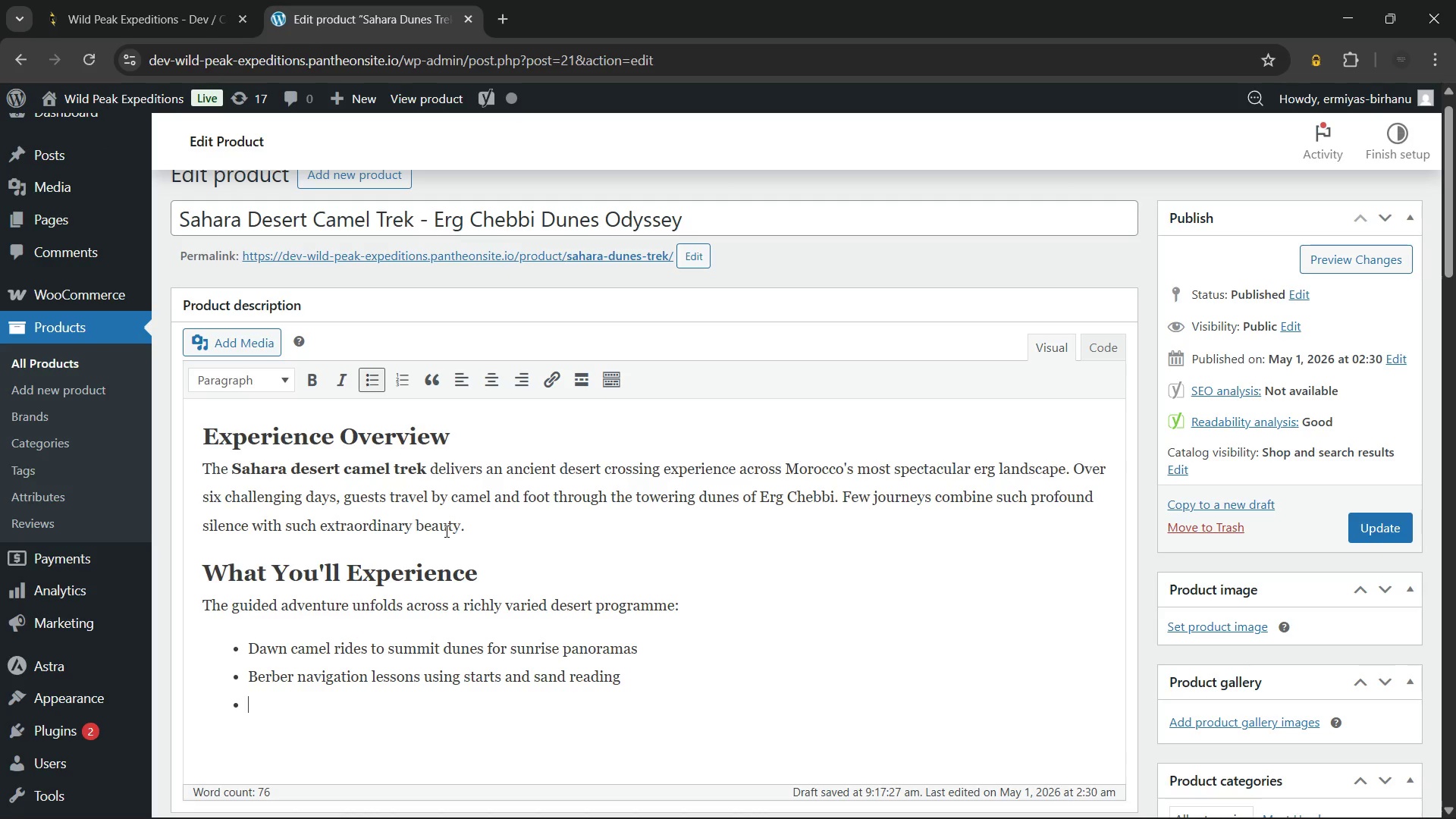 
type(Sandboarding descents on the highest dune faces)
 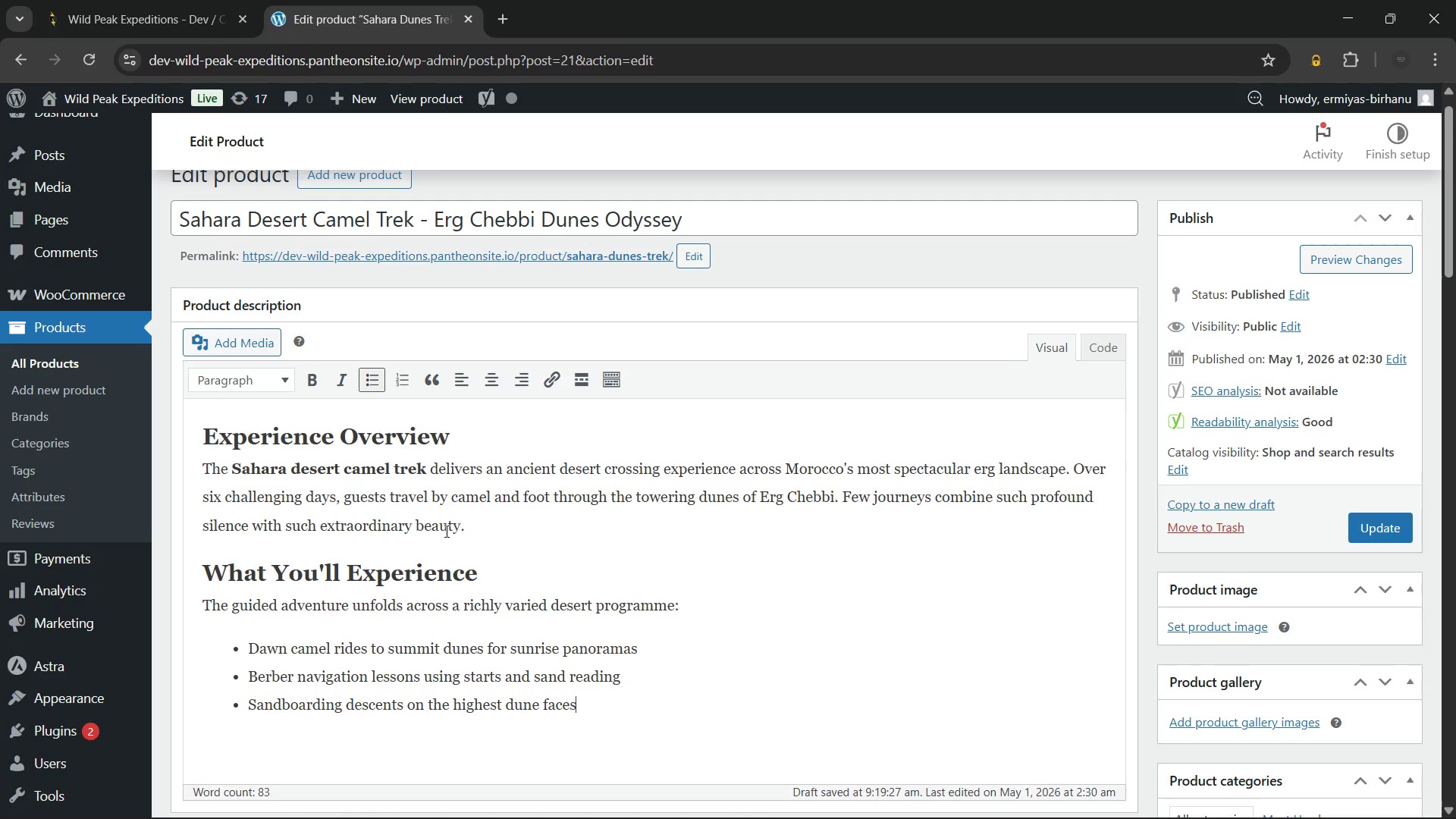 
wait(47.81)
 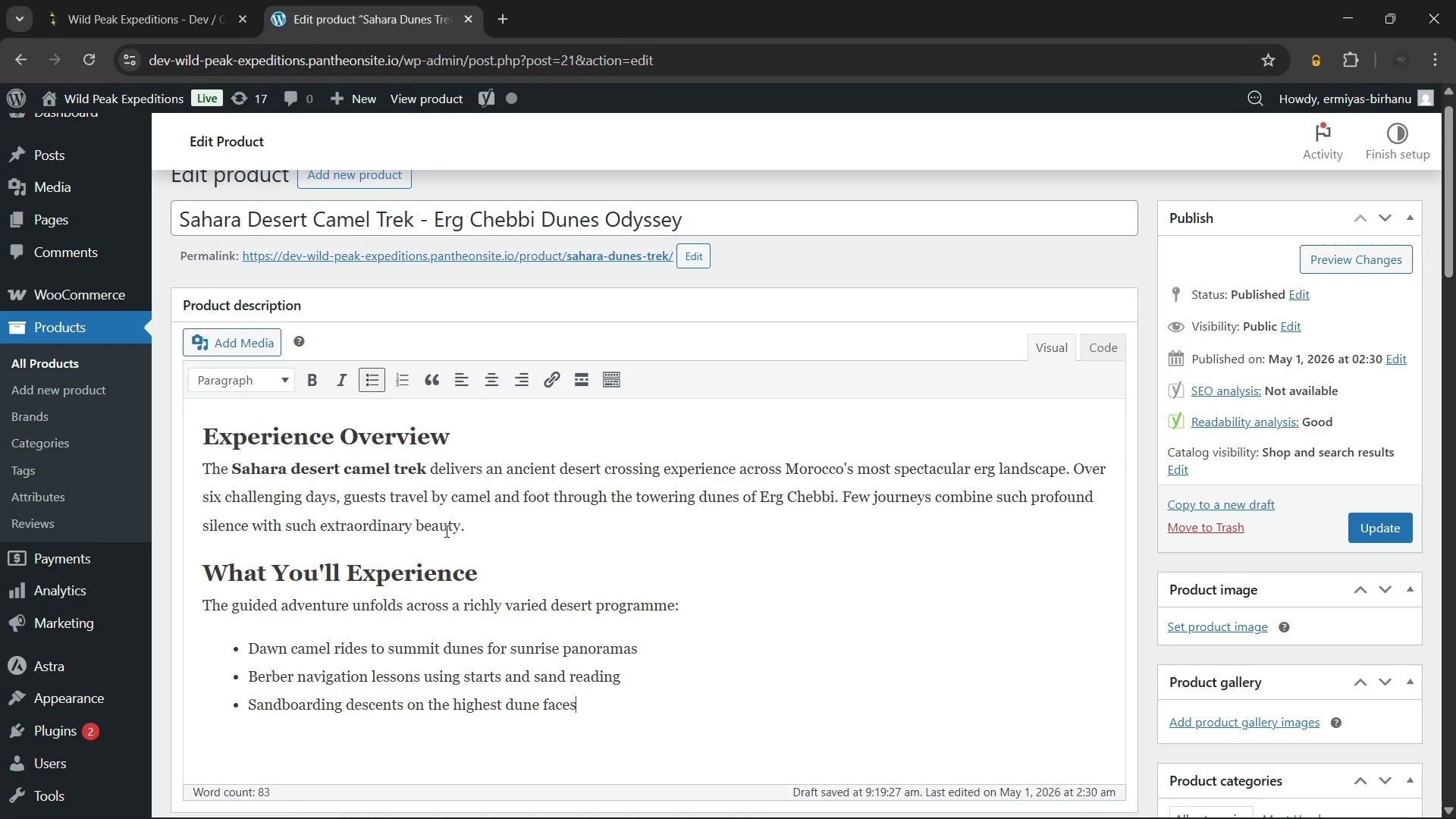 
key(Enter)
 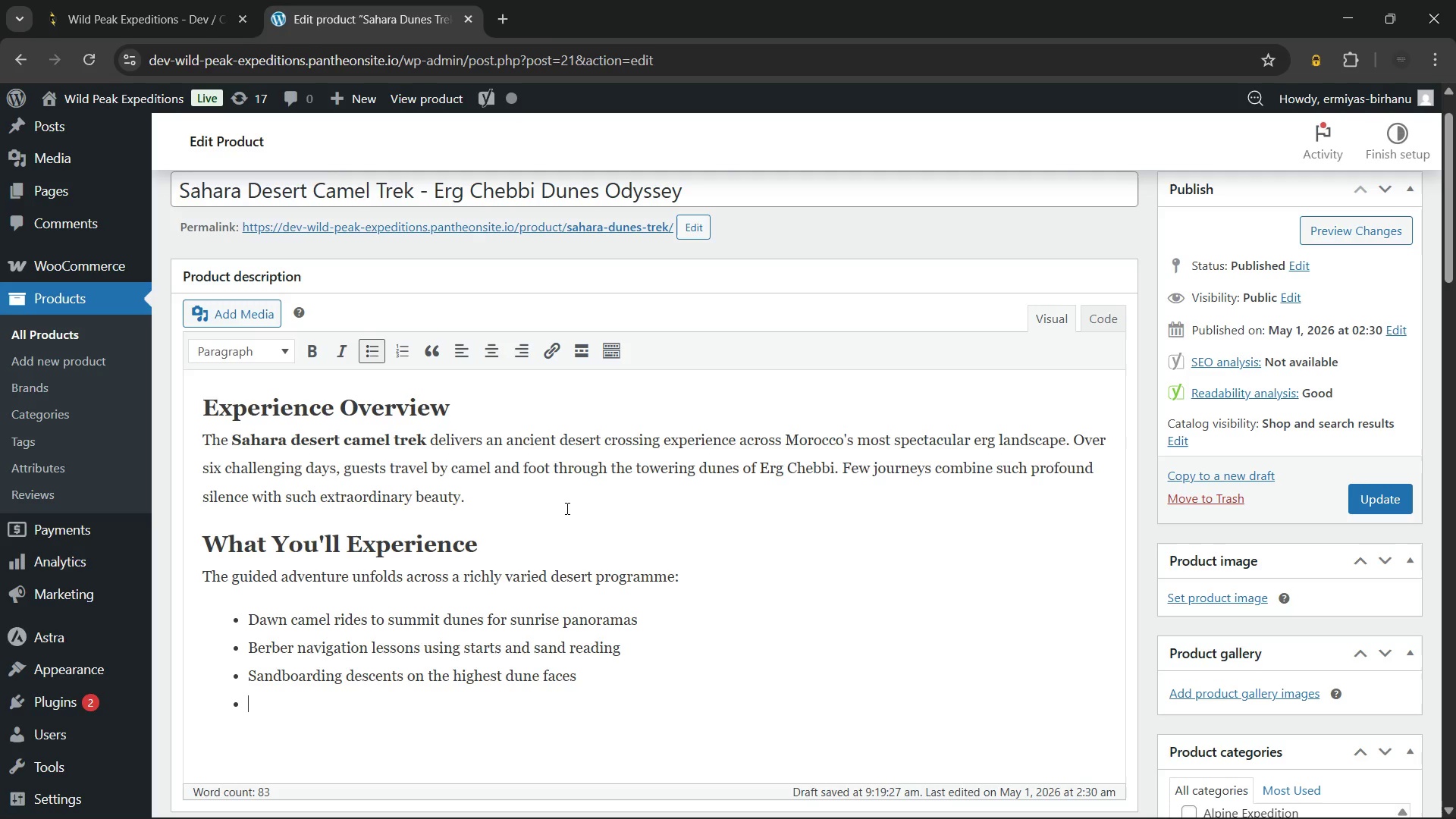 
type(Traditional Tuareg music and storytelling evenings in camp)
 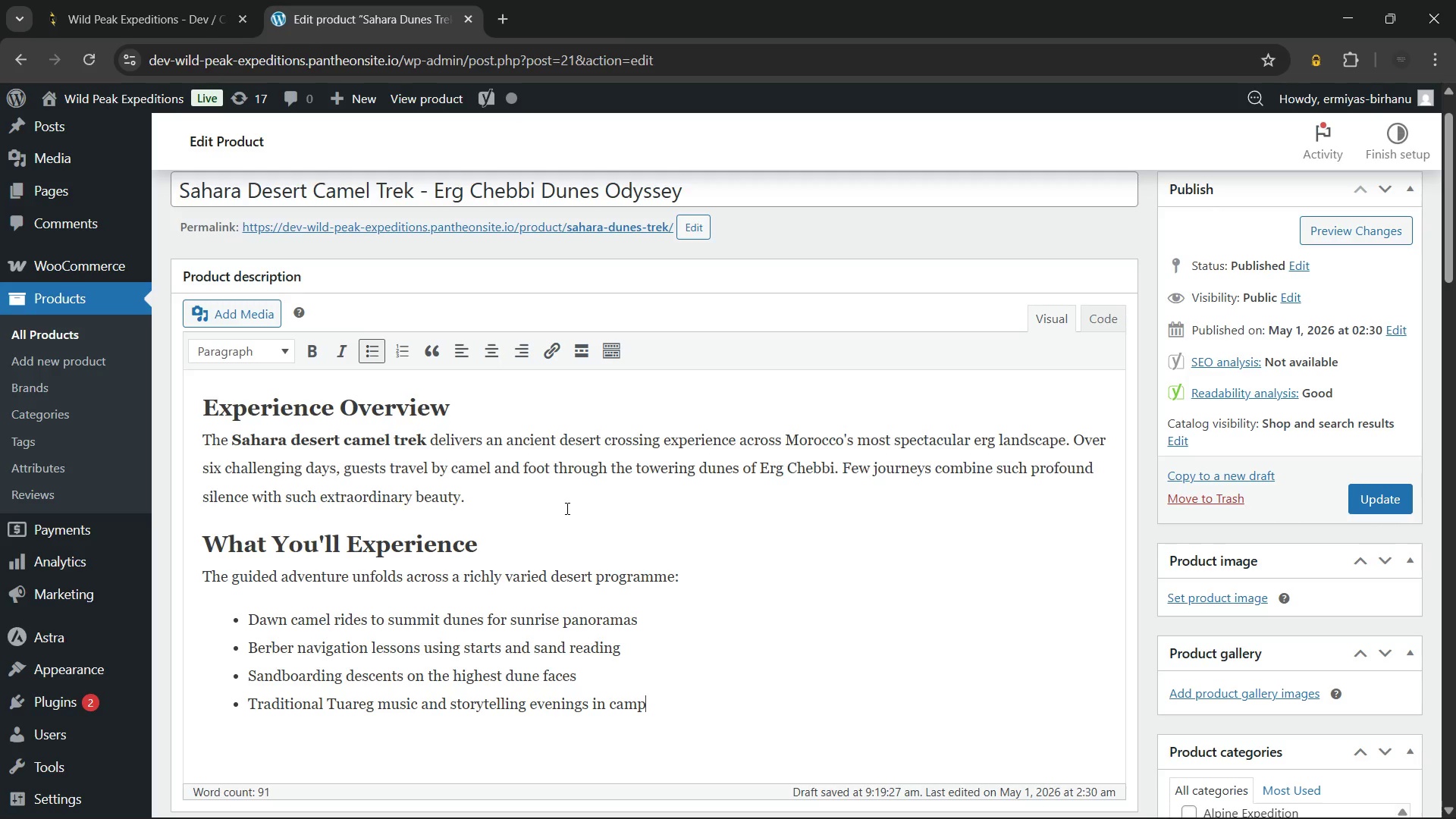 
wait(5.98)
 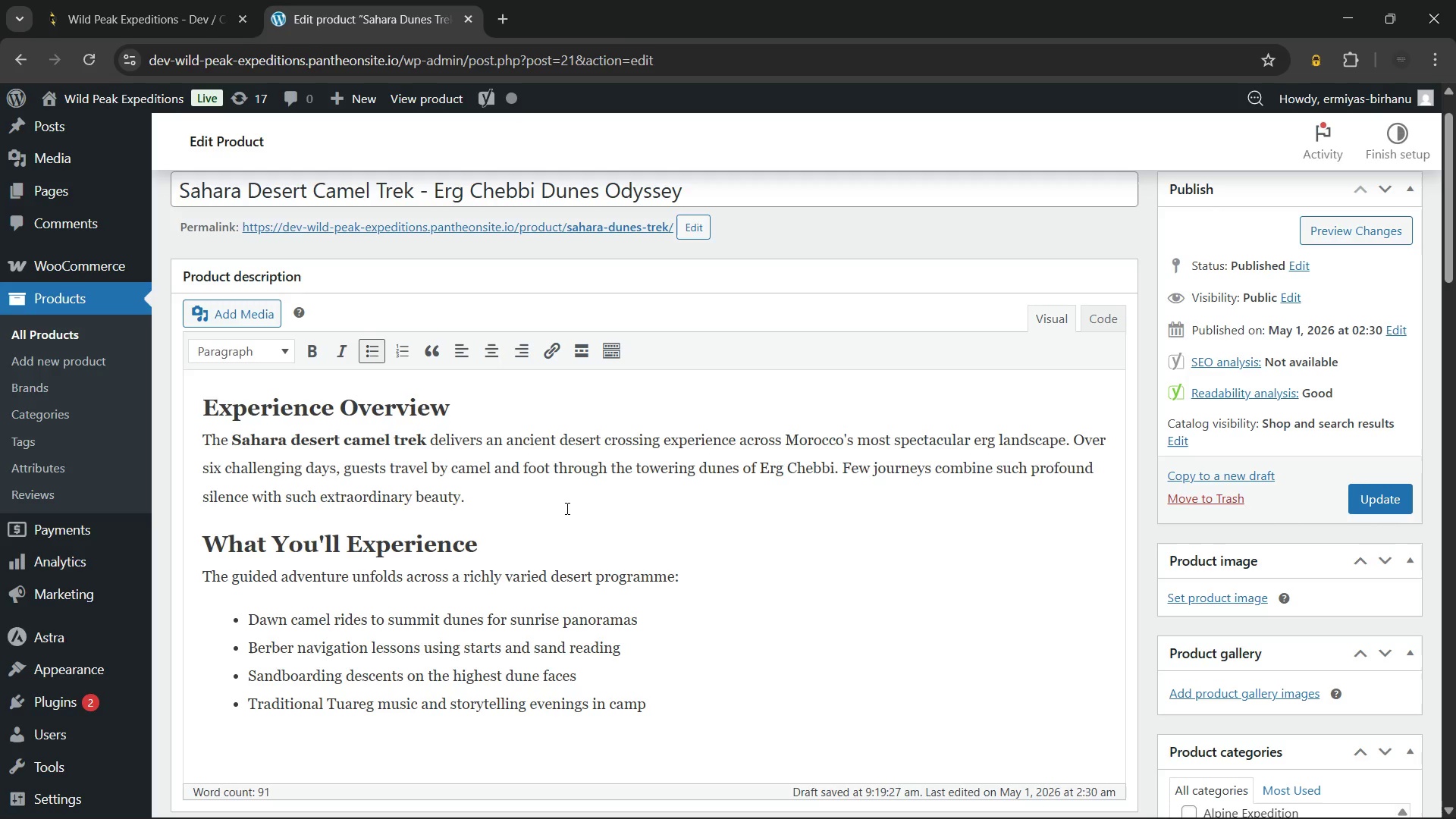 
key(Enter)
 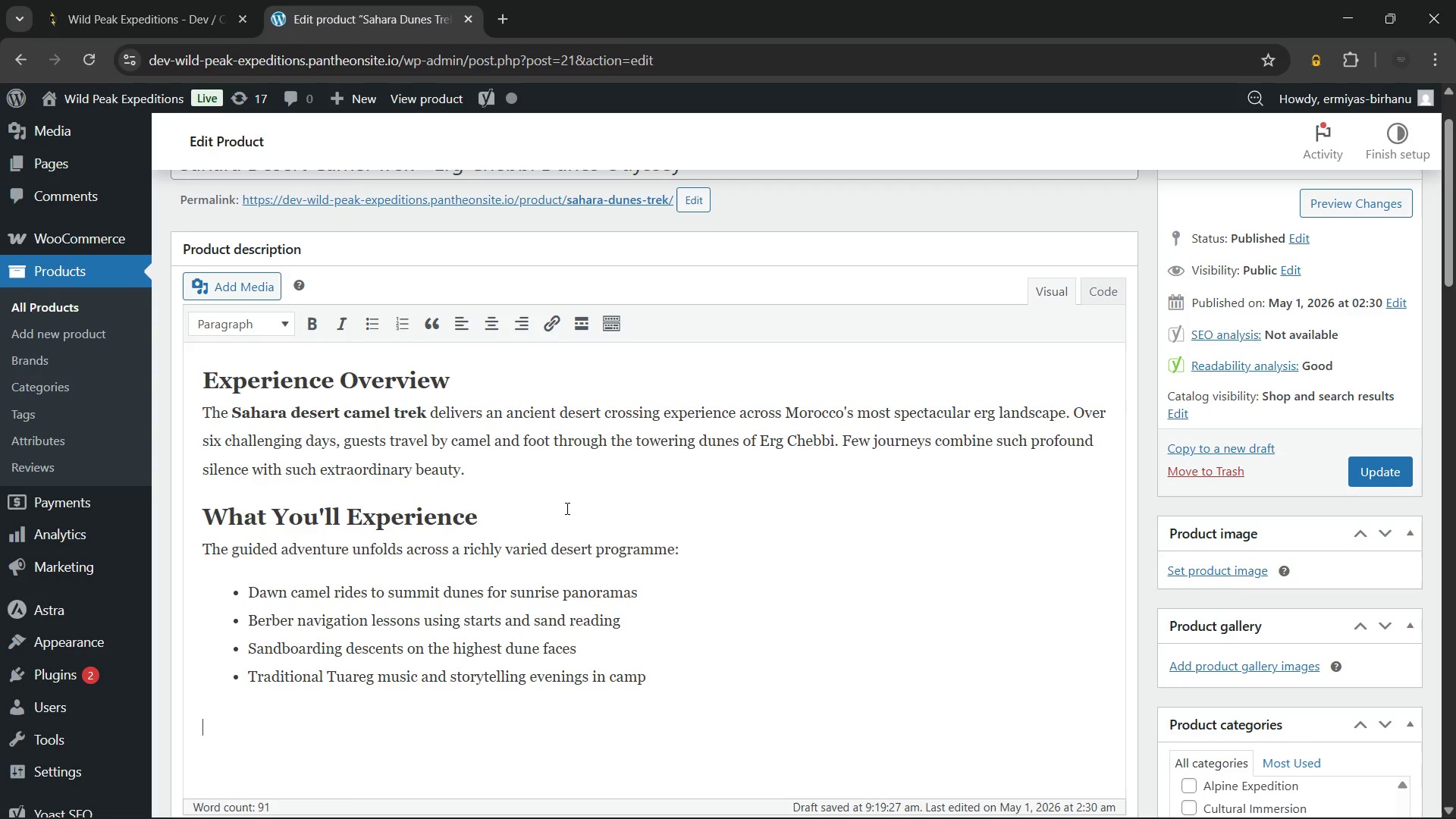 
key(Enter)
 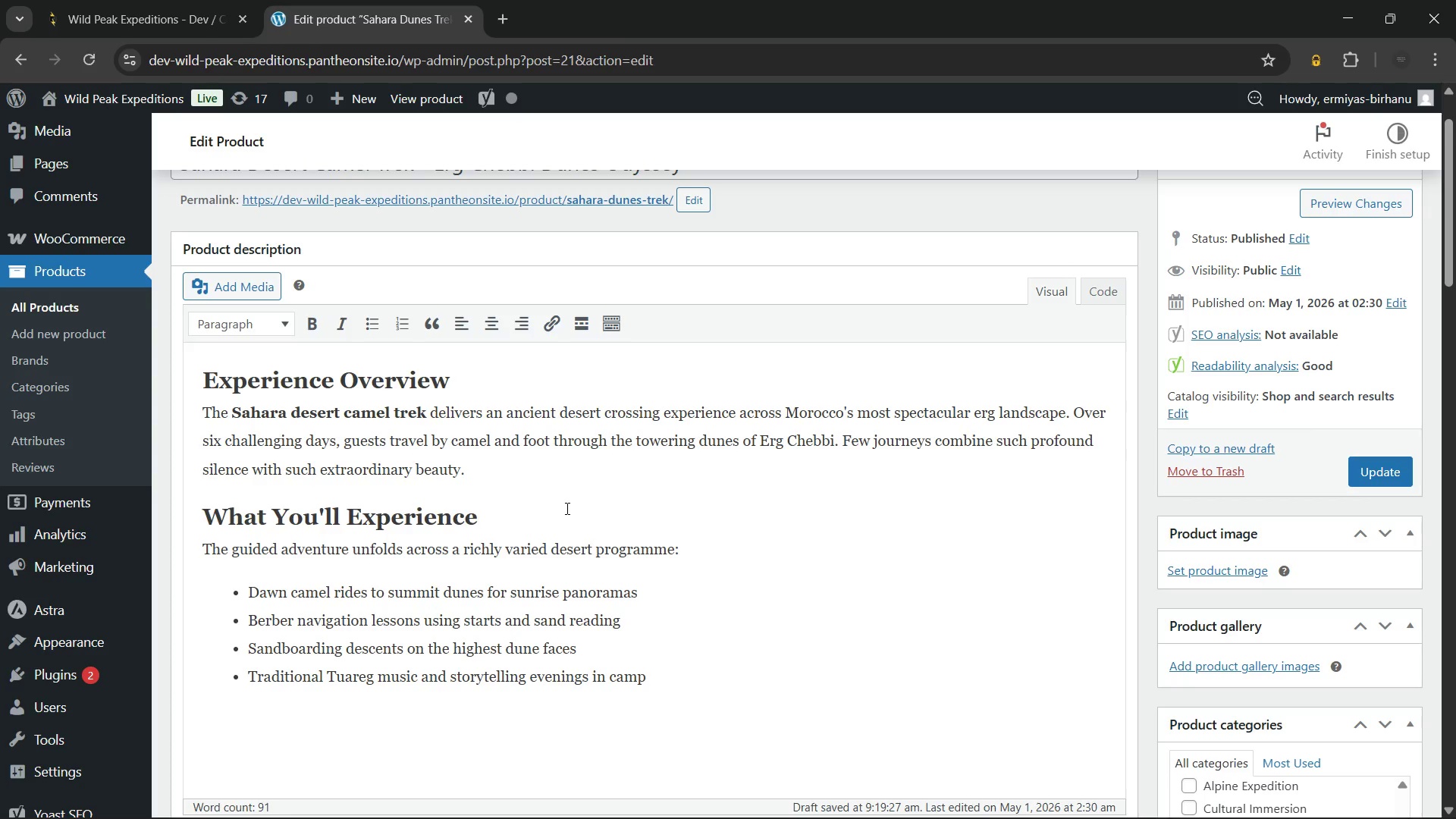 
type(However, guests must respect the Sahara's extreme thermal range. Daytime temperatures exceed 40)
 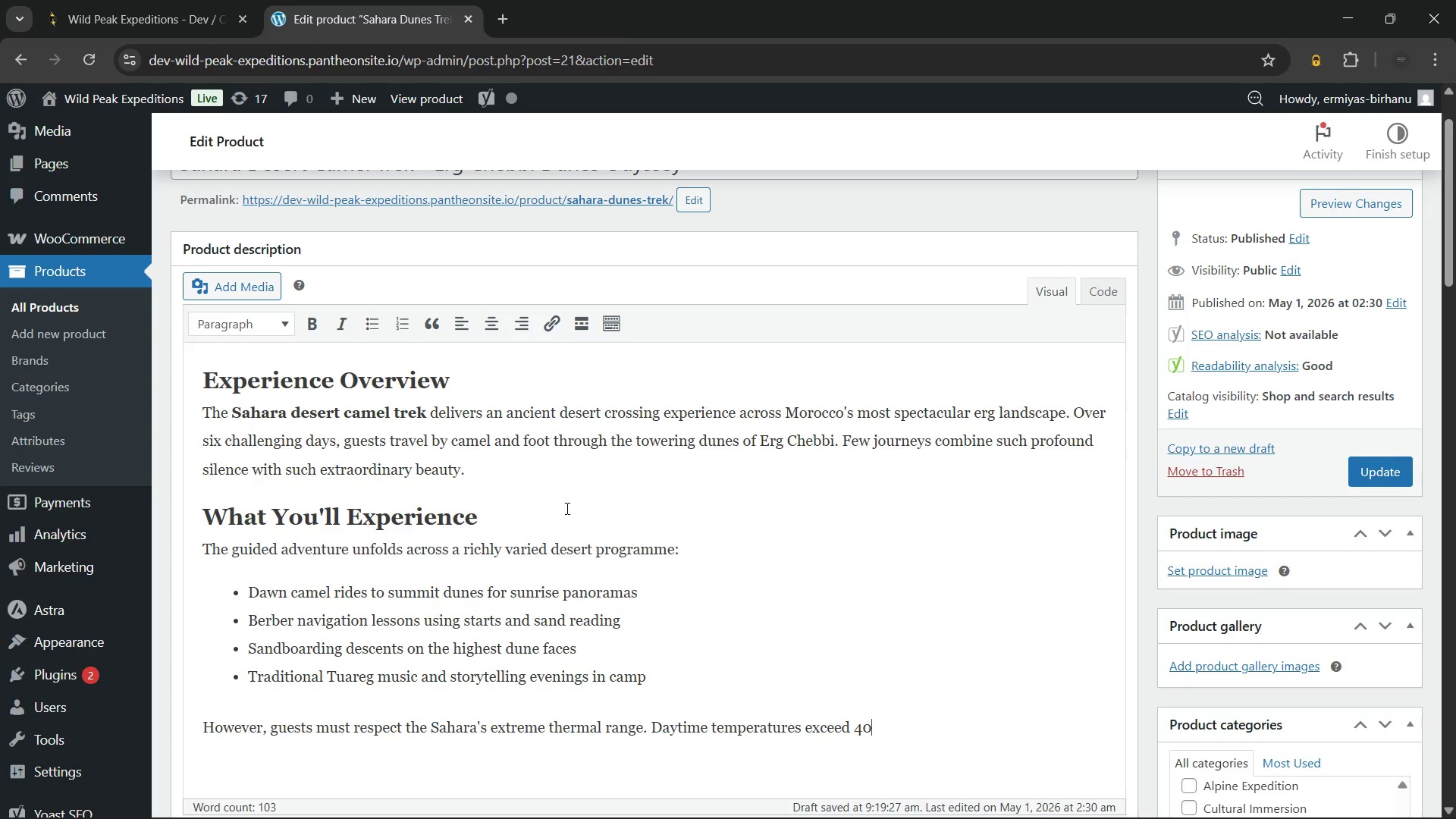 
wait(6.83)
 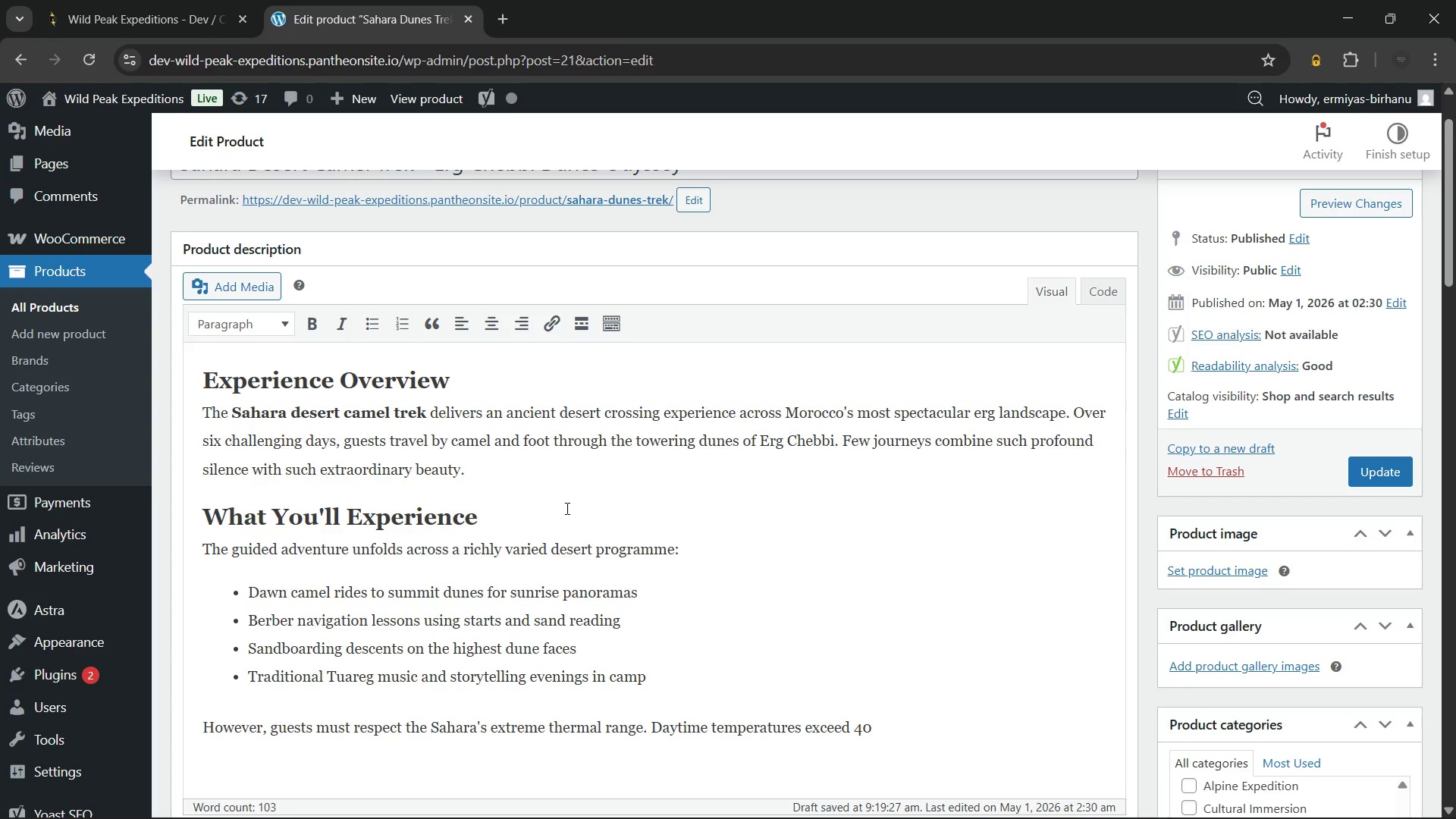 
key(O)
 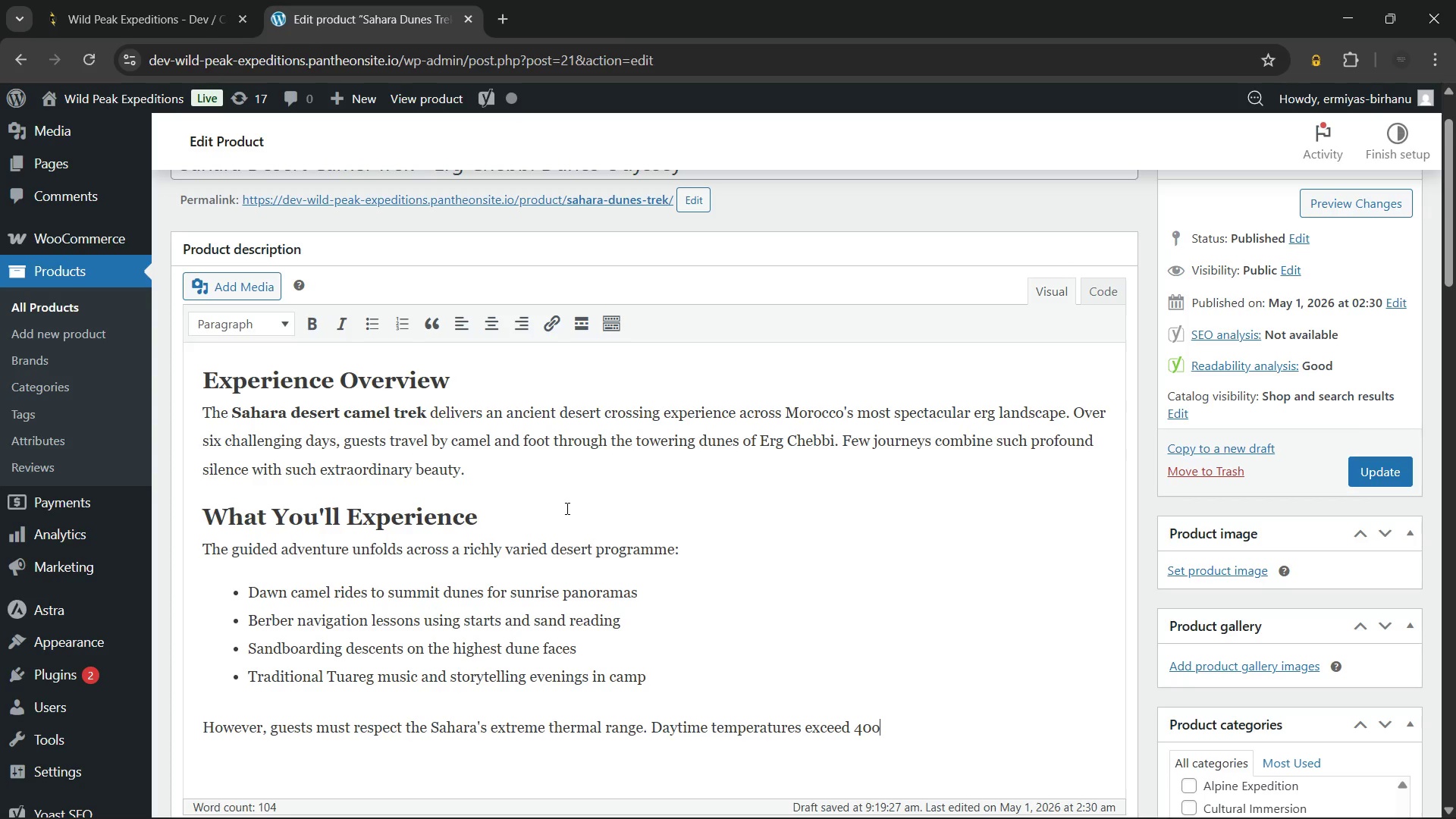 
key(Shift+ArrowLeft)
 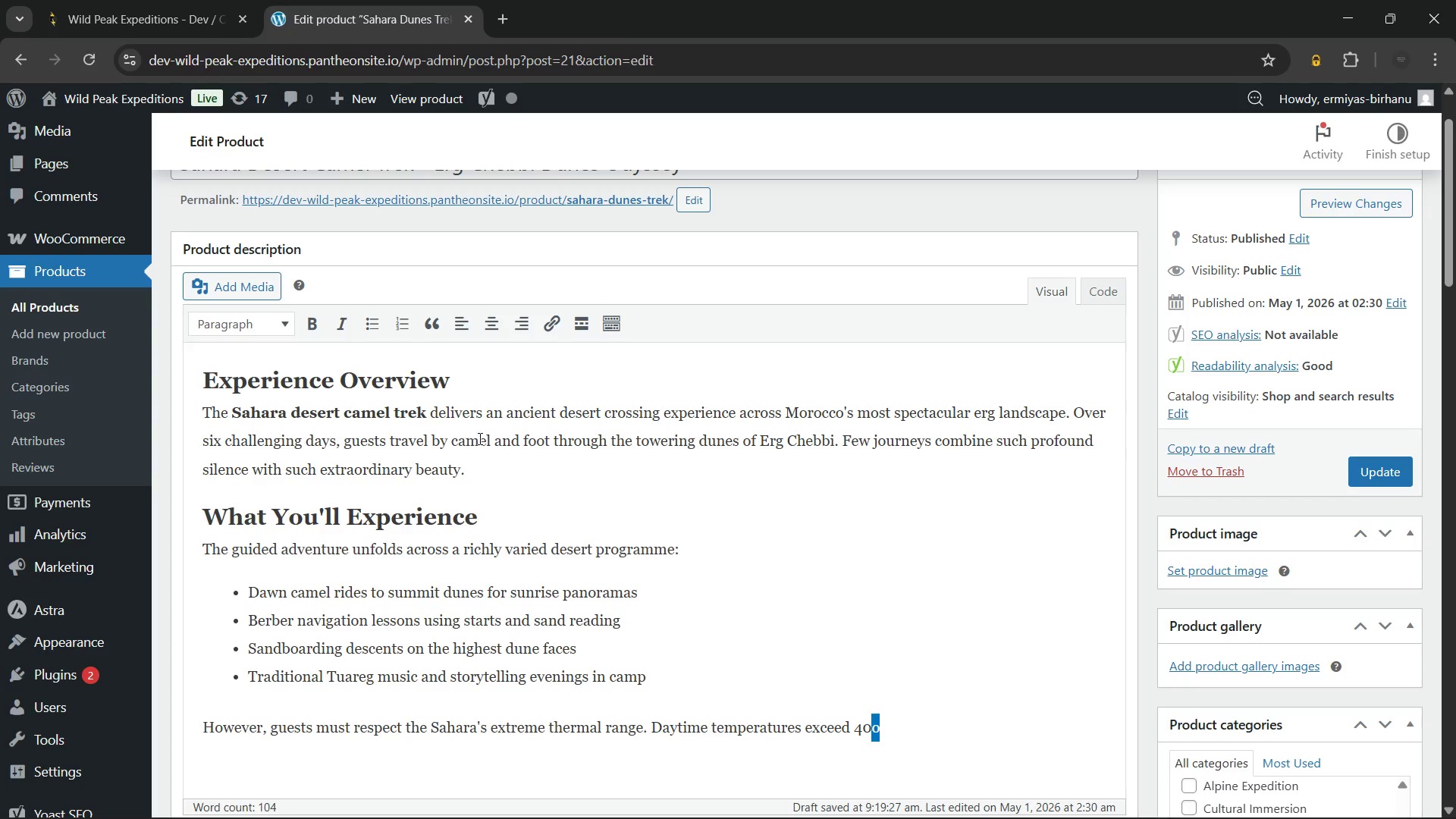 
mouse_move([583, 325])
 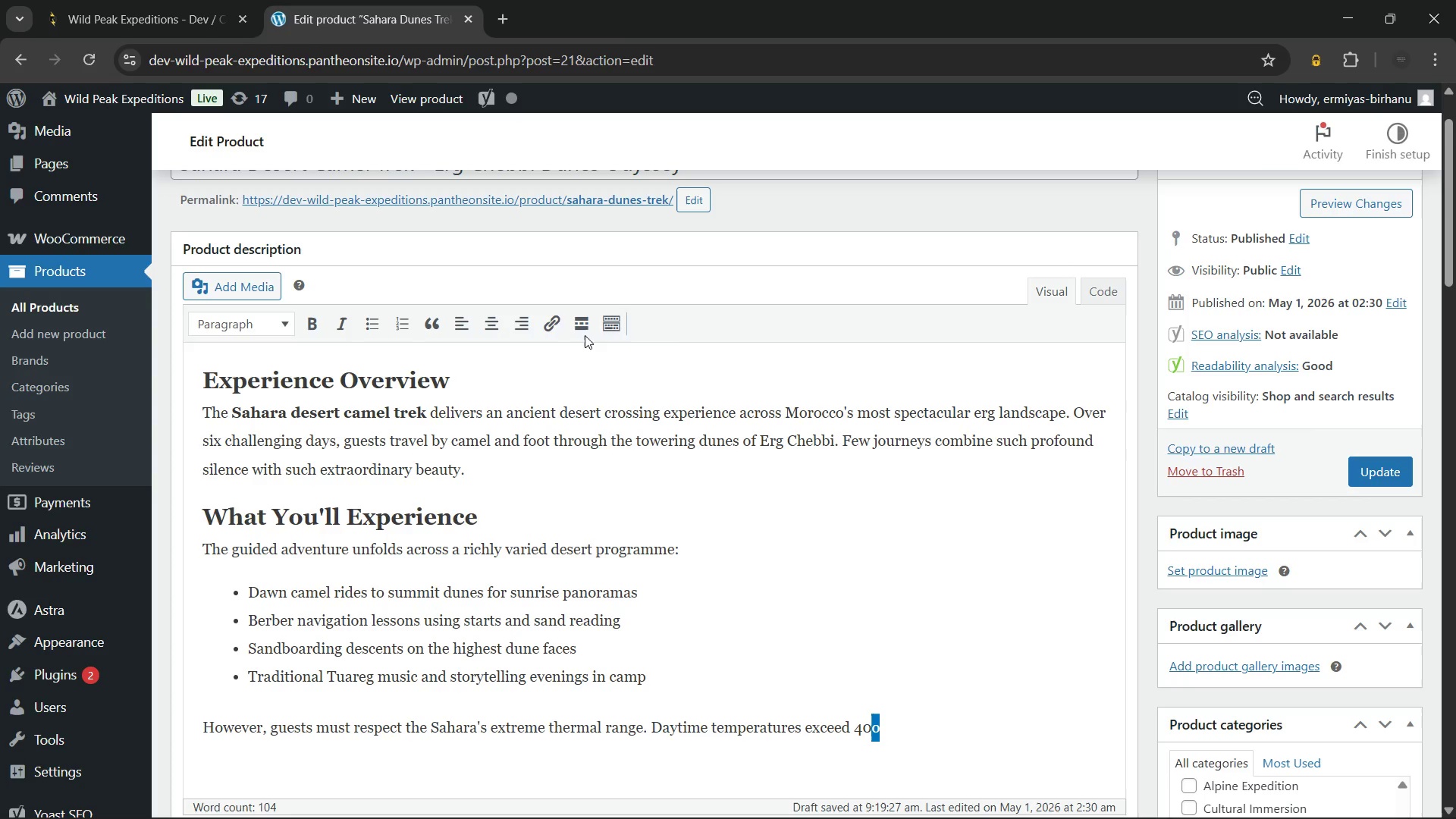 
left_click([605, 325])
 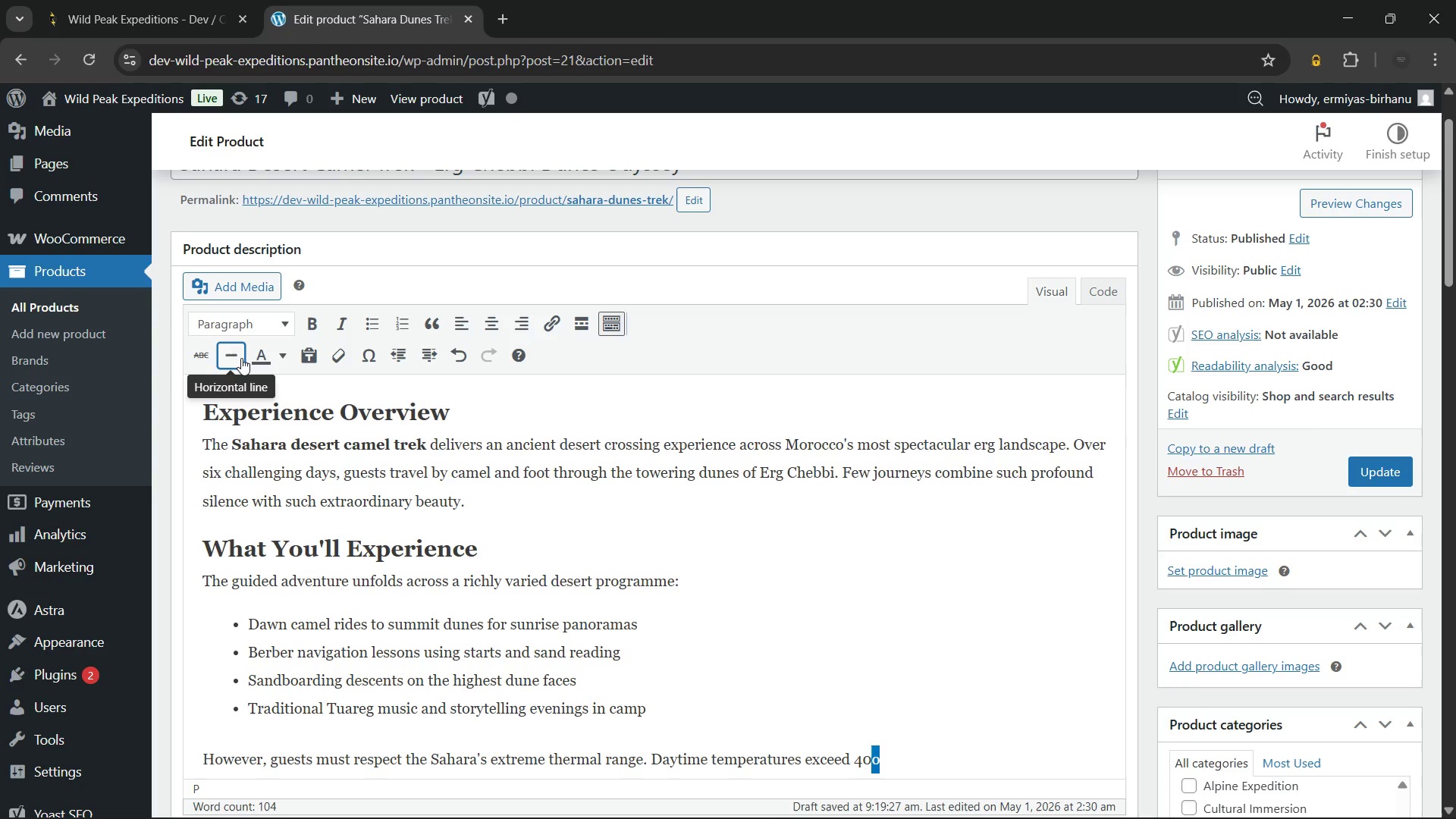 
wait(14.95)
 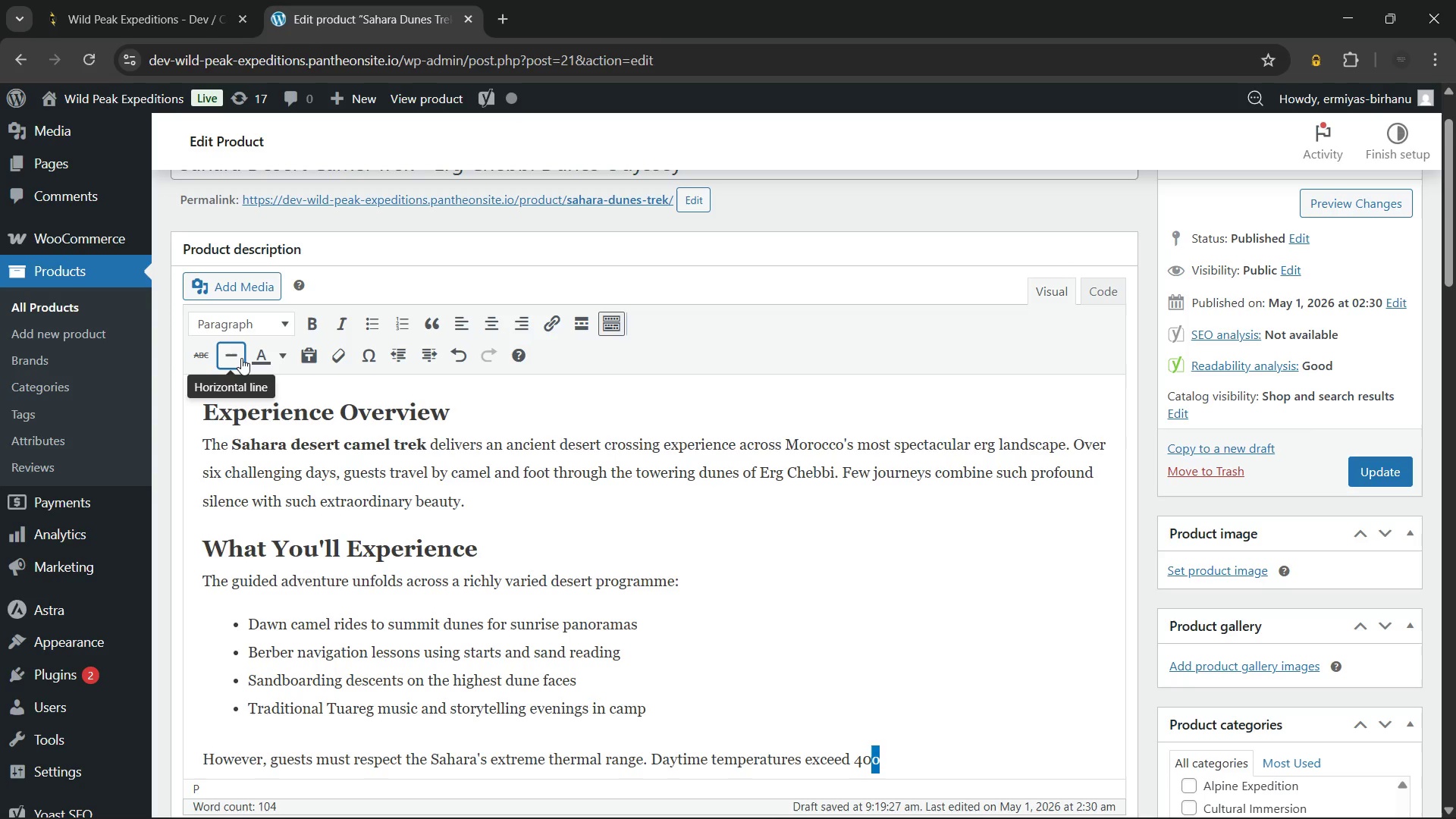 
left_click([281, 353])
 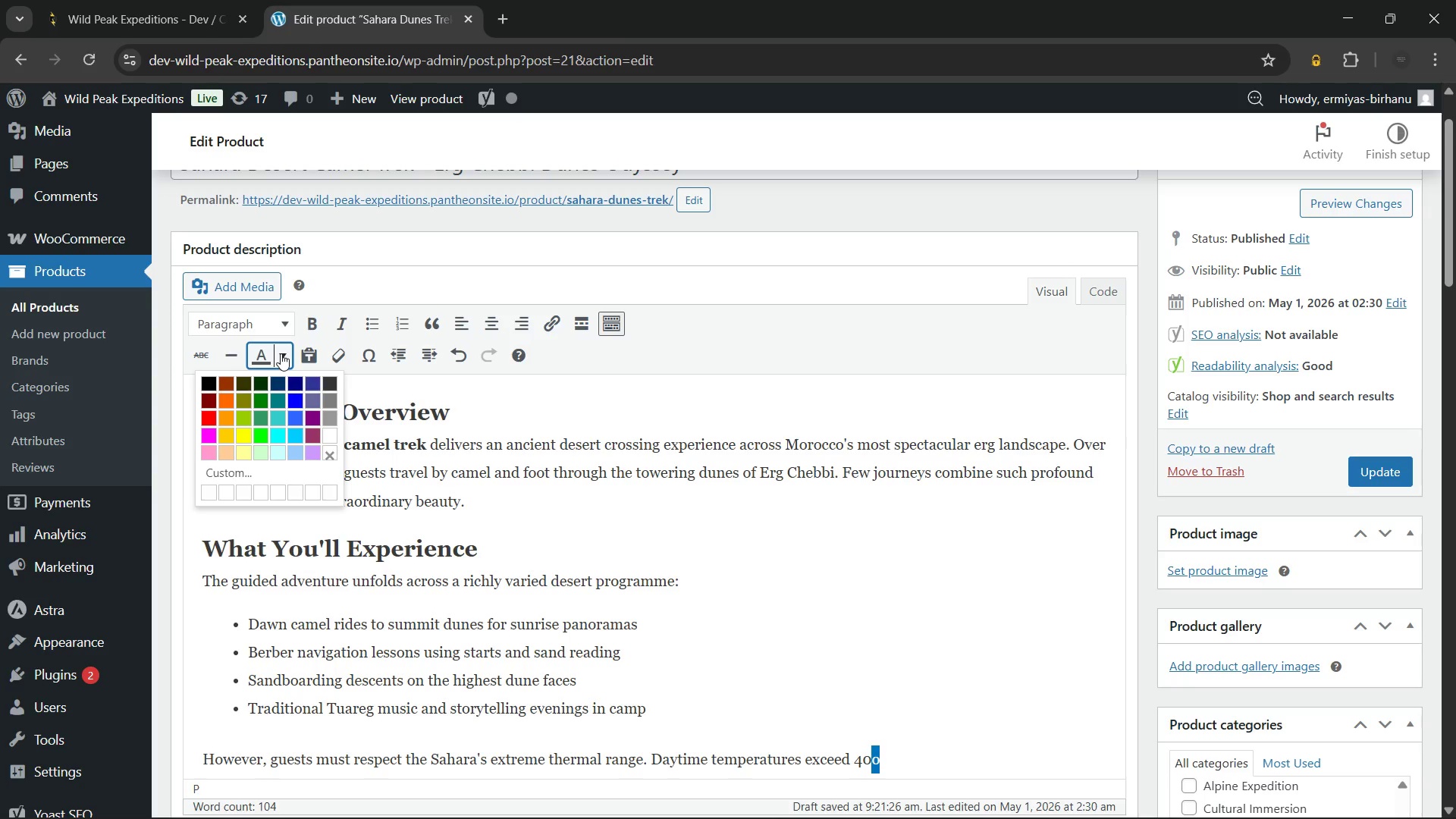 
left_click([281, 353])
 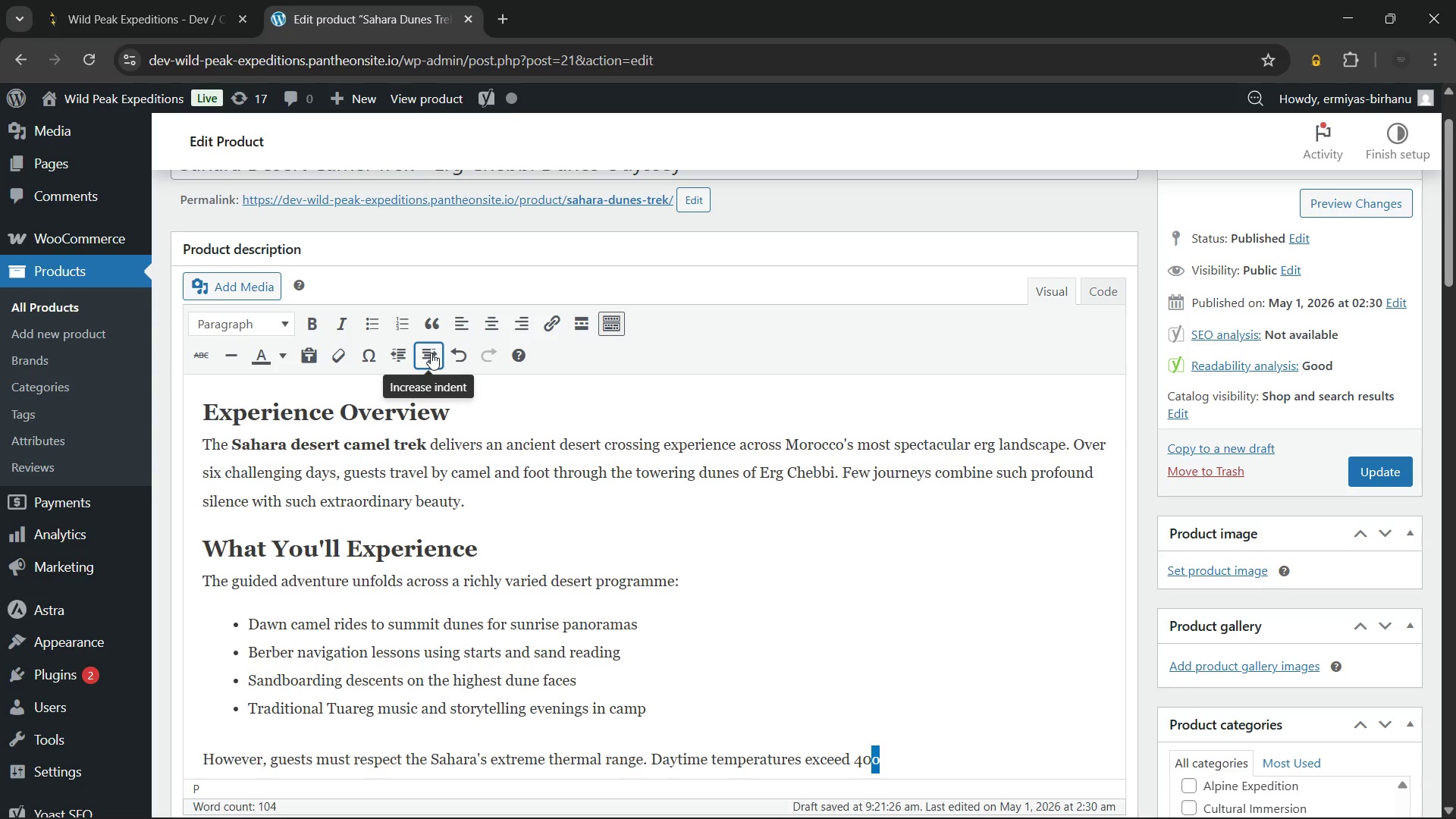 
wait(5.55)
 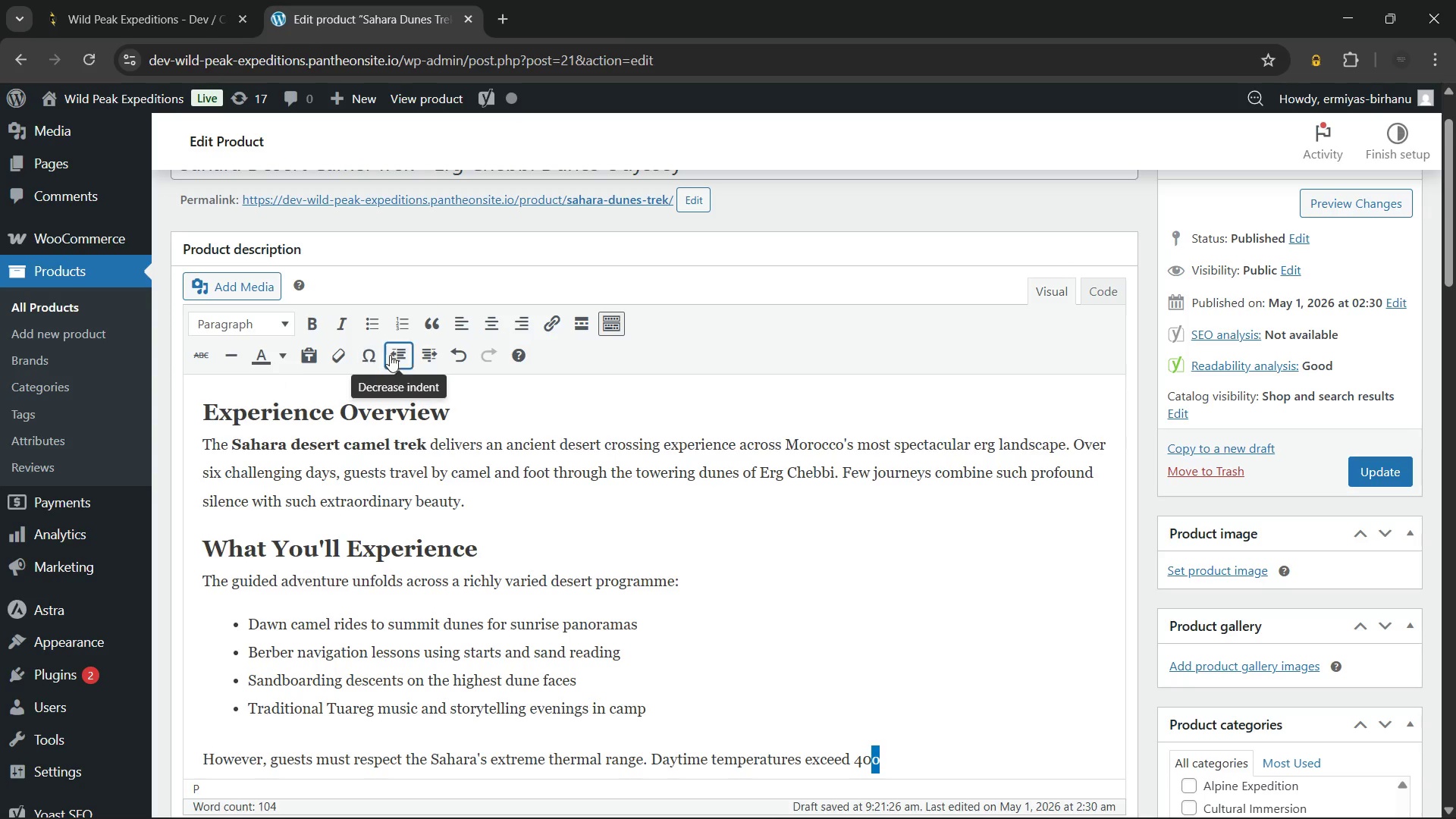 
left_click([431, 353])
 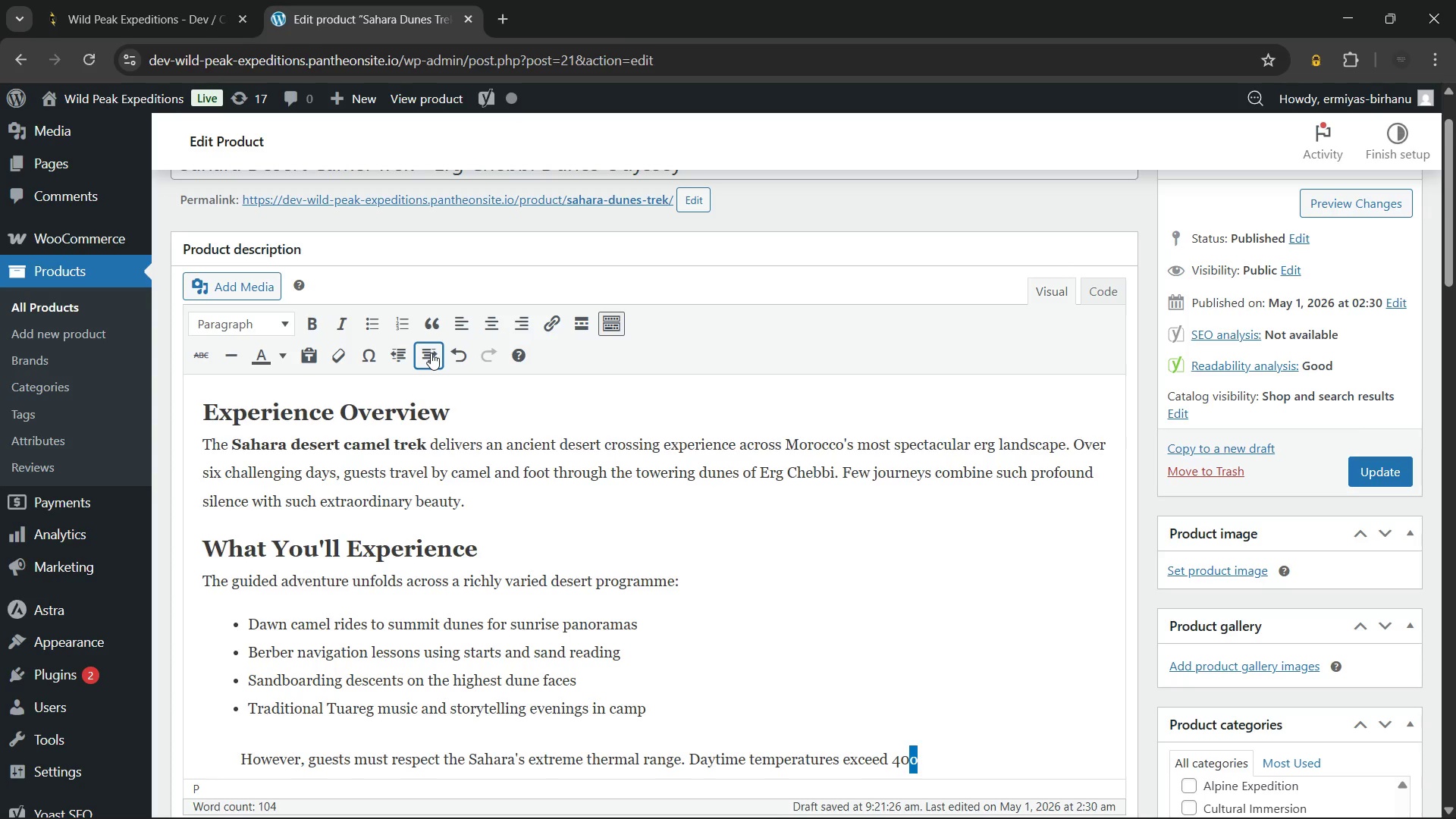 
key(Control+Z)
 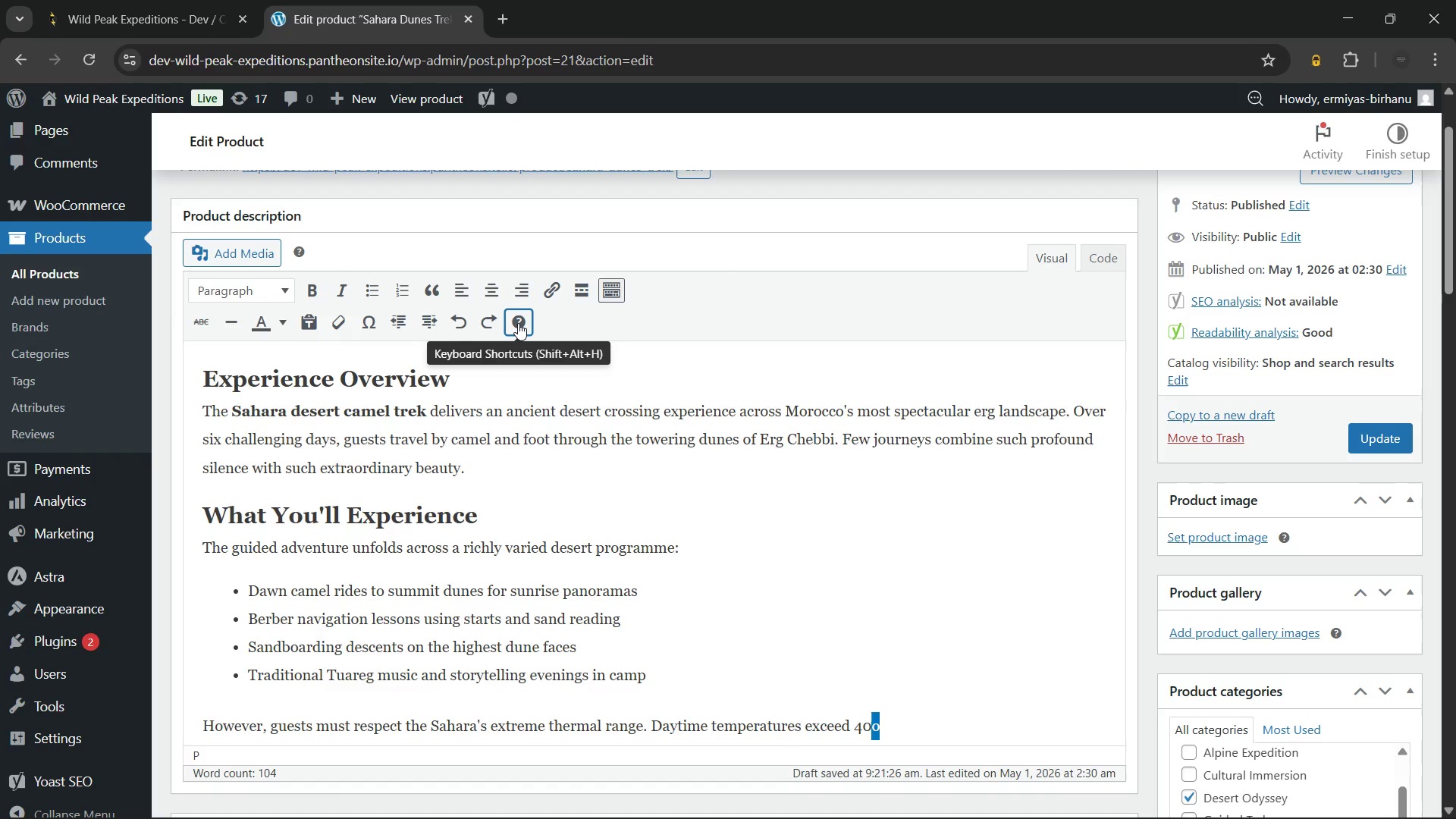 
wait(5.58)
 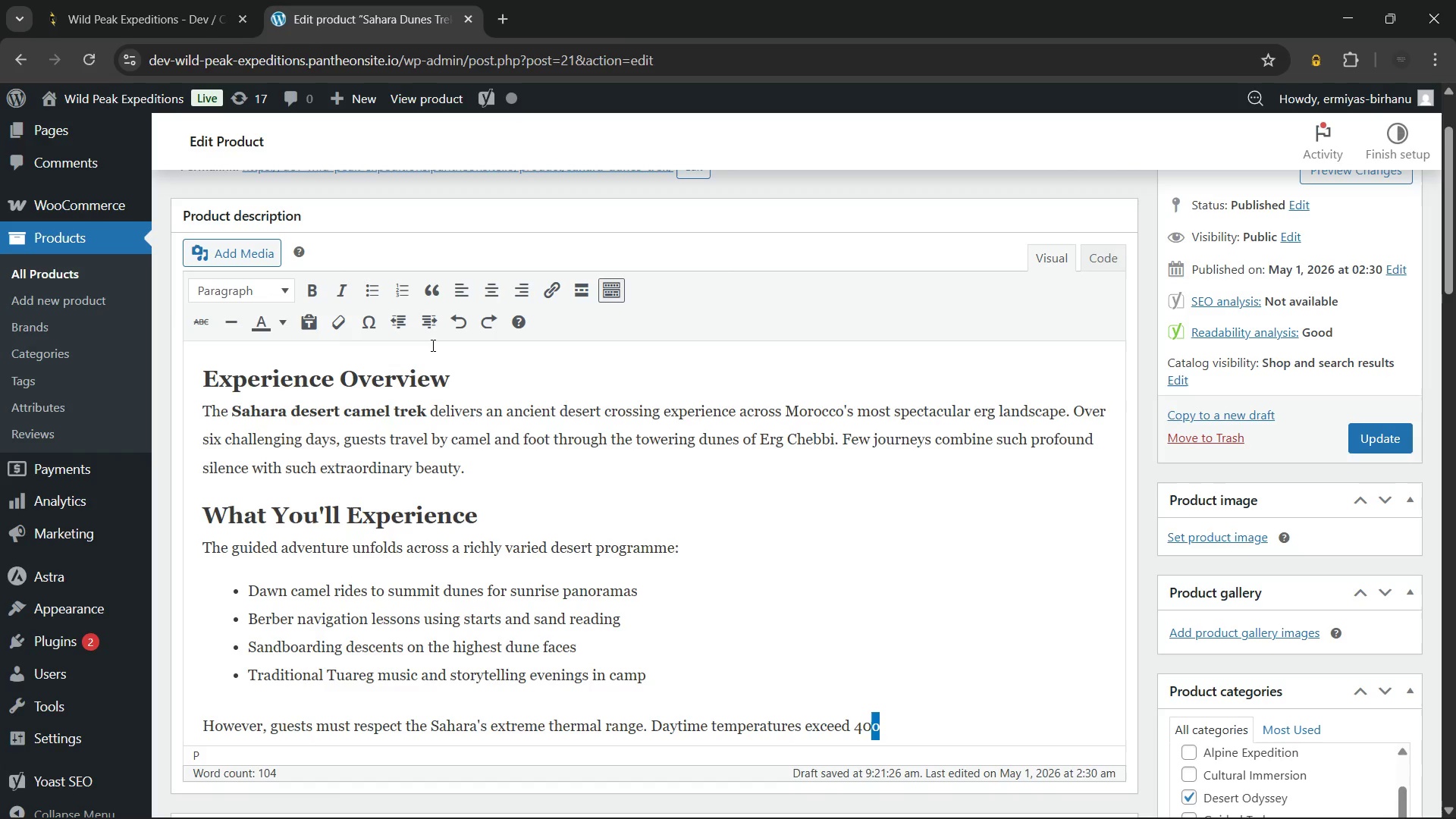 
left_click([519, 323])
 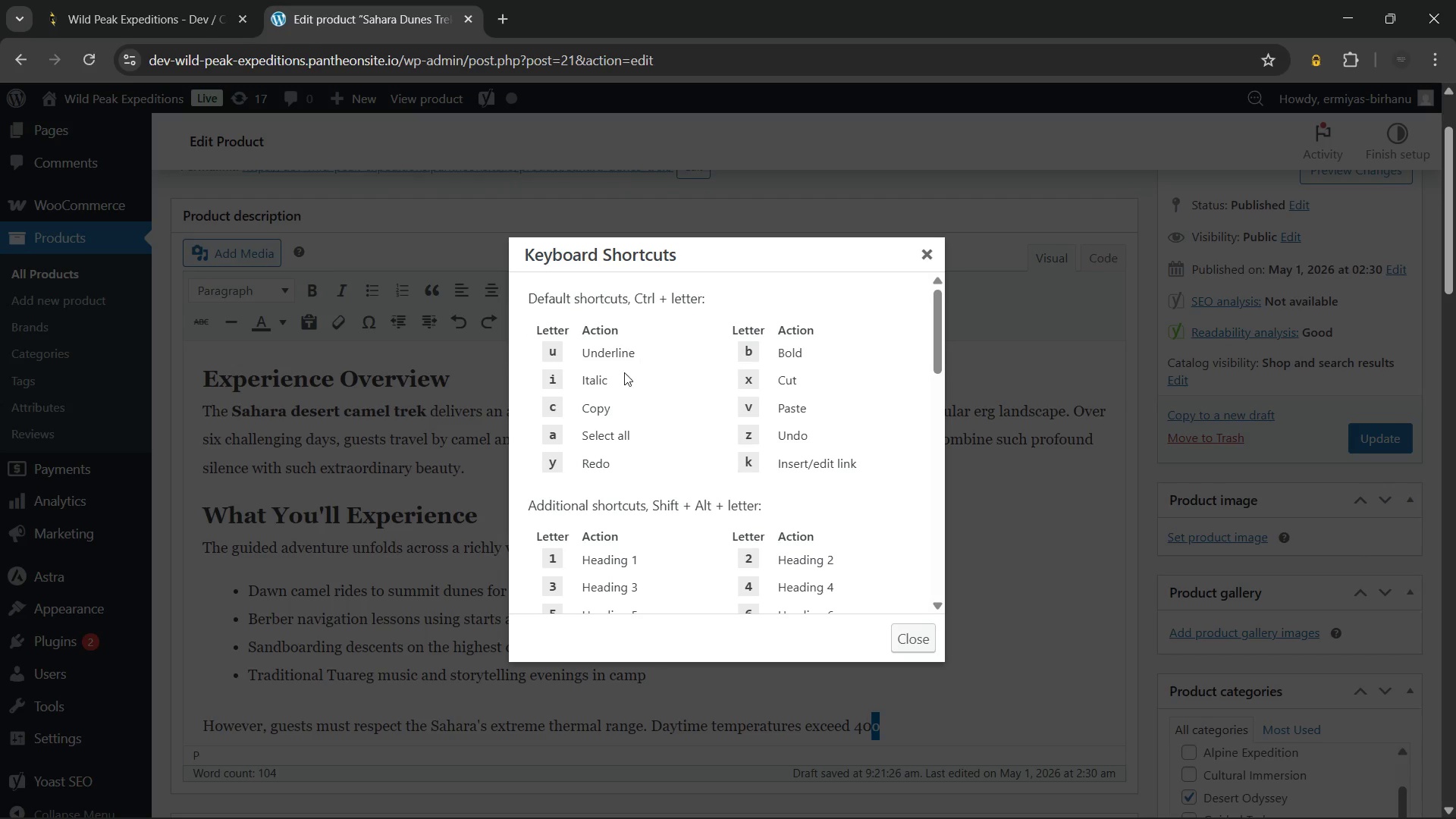 
wait(8.09)
 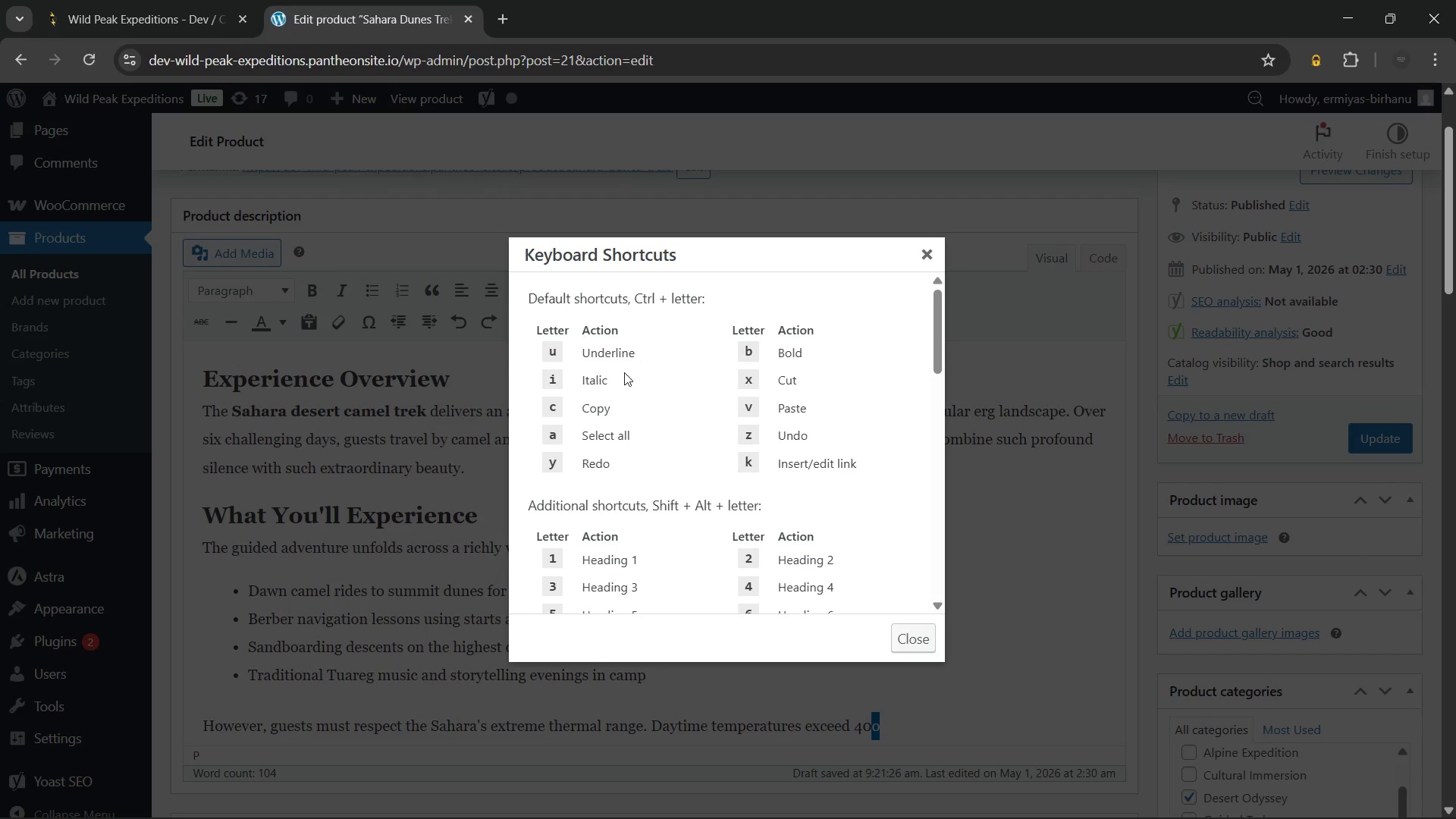 
scroll: coordinate [702, 378], scroll_direction: down, amount: 1.0
 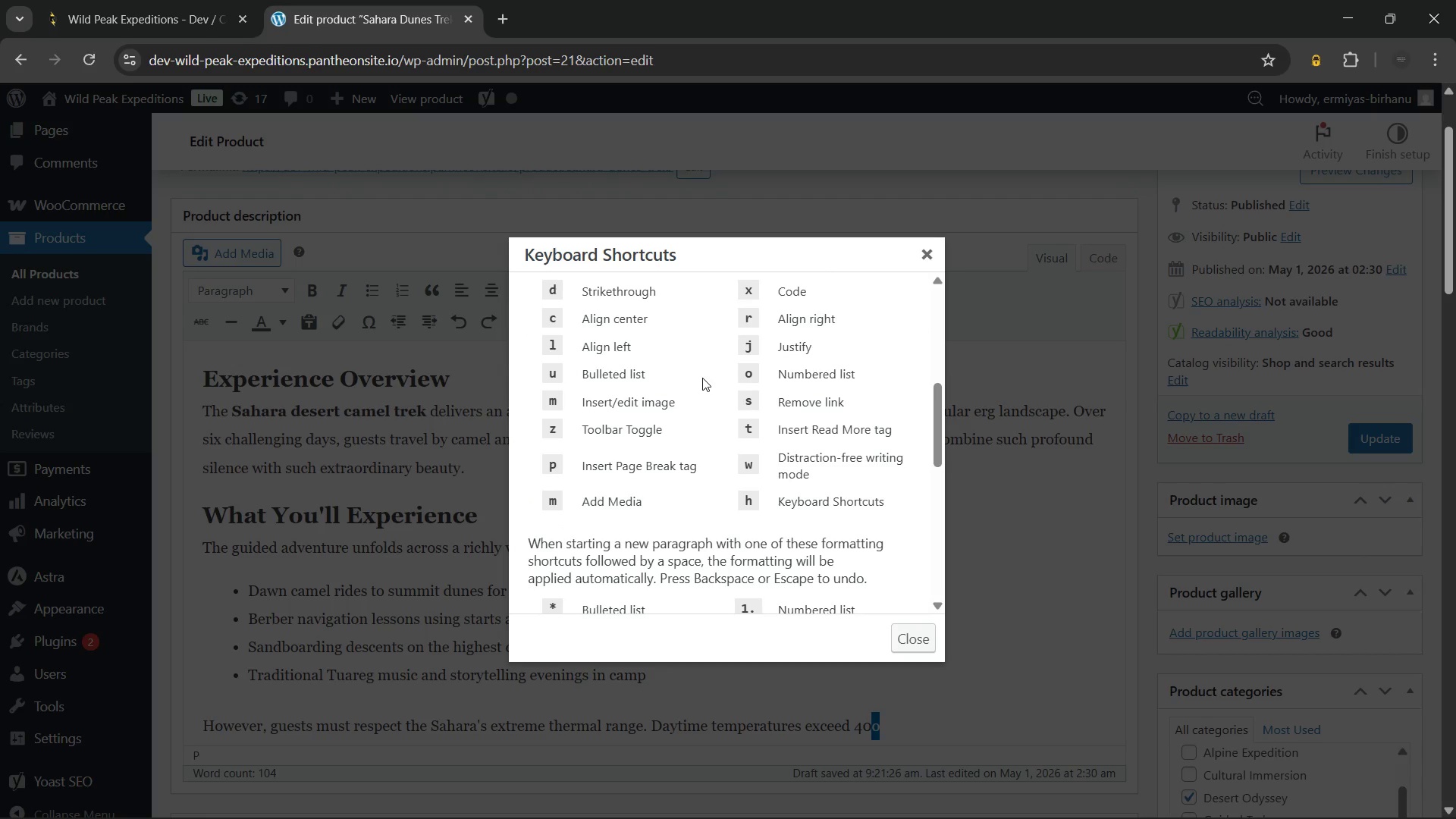 
wait(6.09)
 